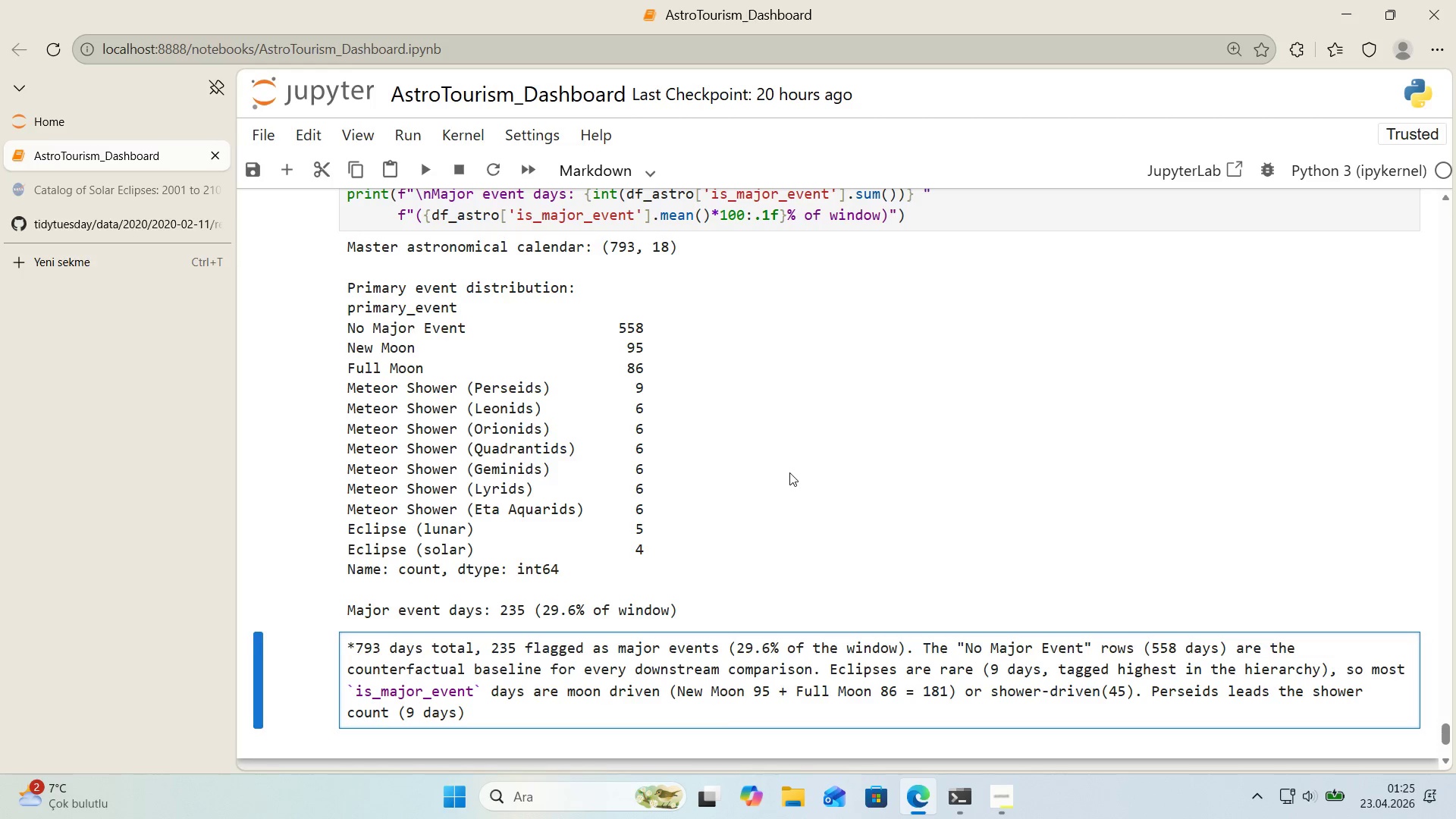 
type( because )
 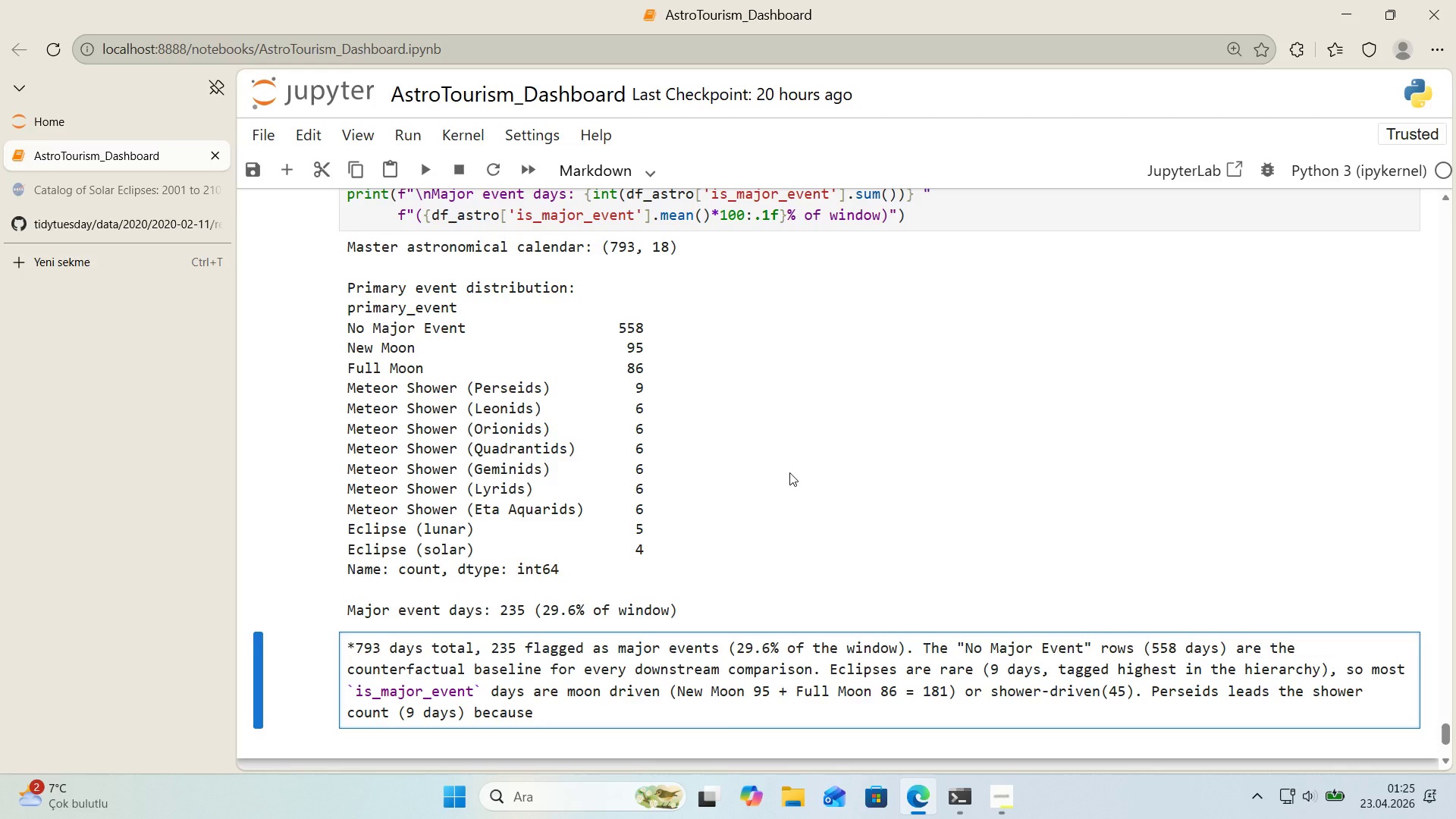 
wait(7.34)
 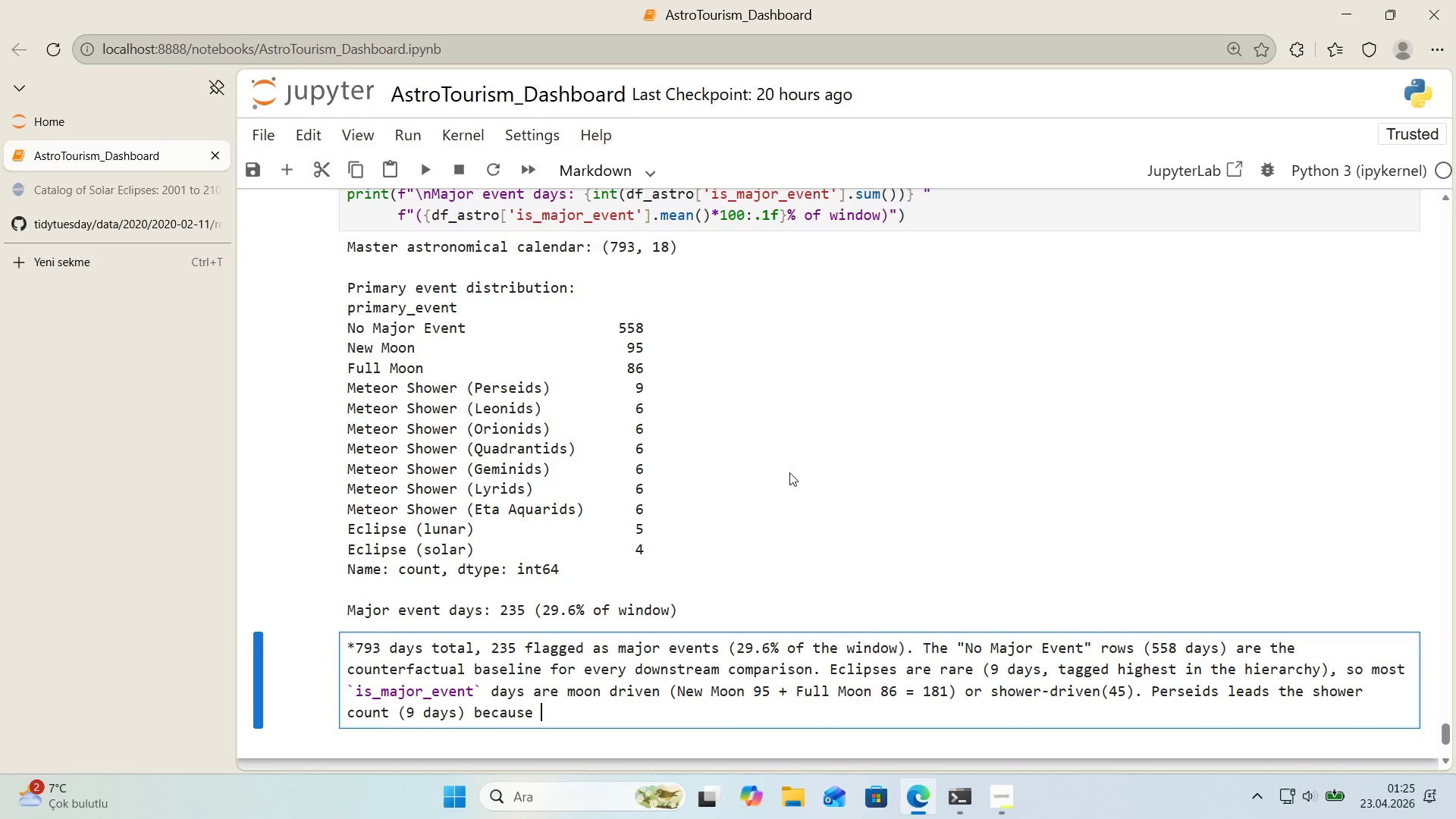 
type('ts peak falls 'ns'de all three study e)
key(Backspace)
type(years, wh'le the others appear tw'ce.)
 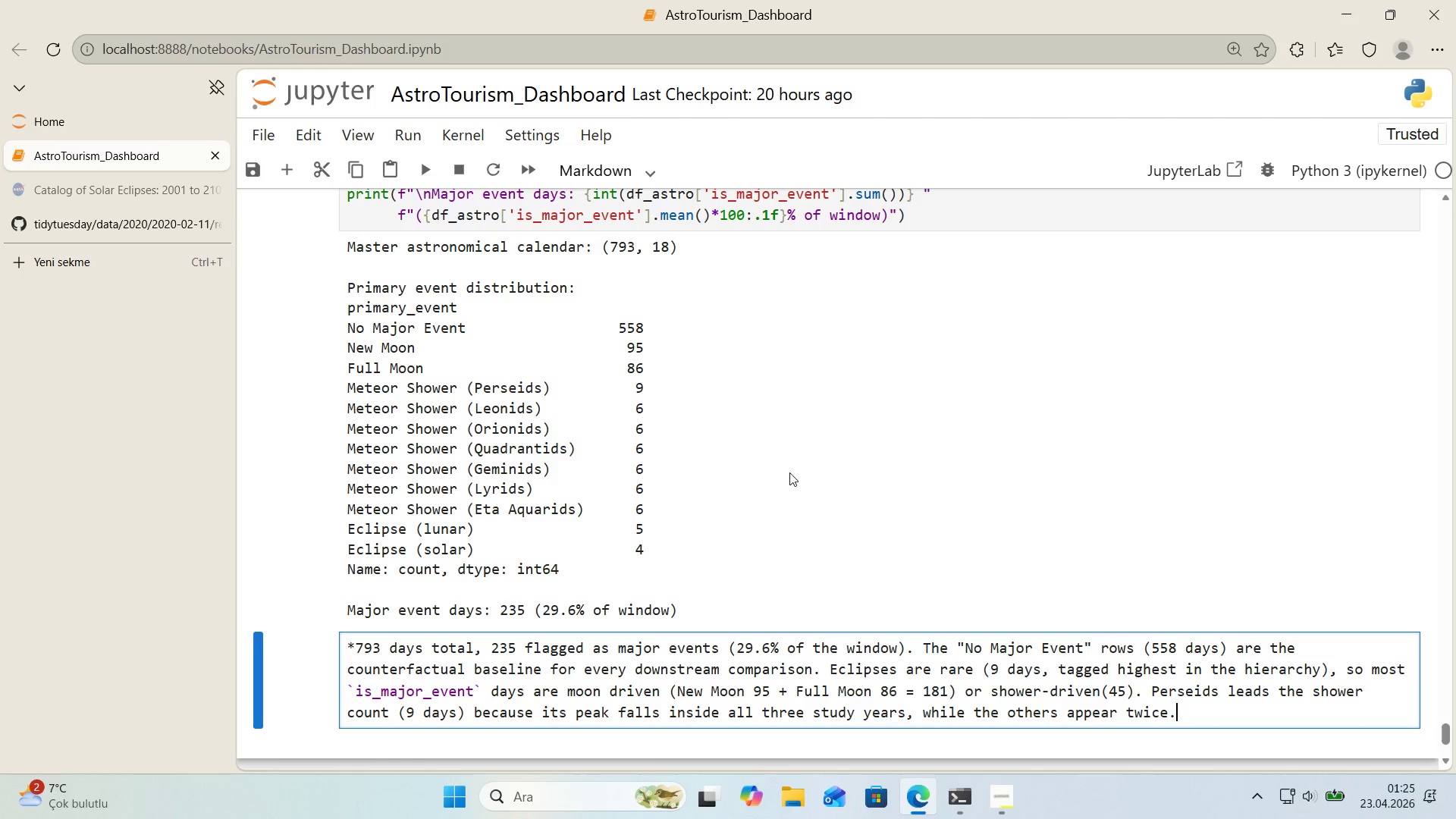 
key(NumpadMultiply)
 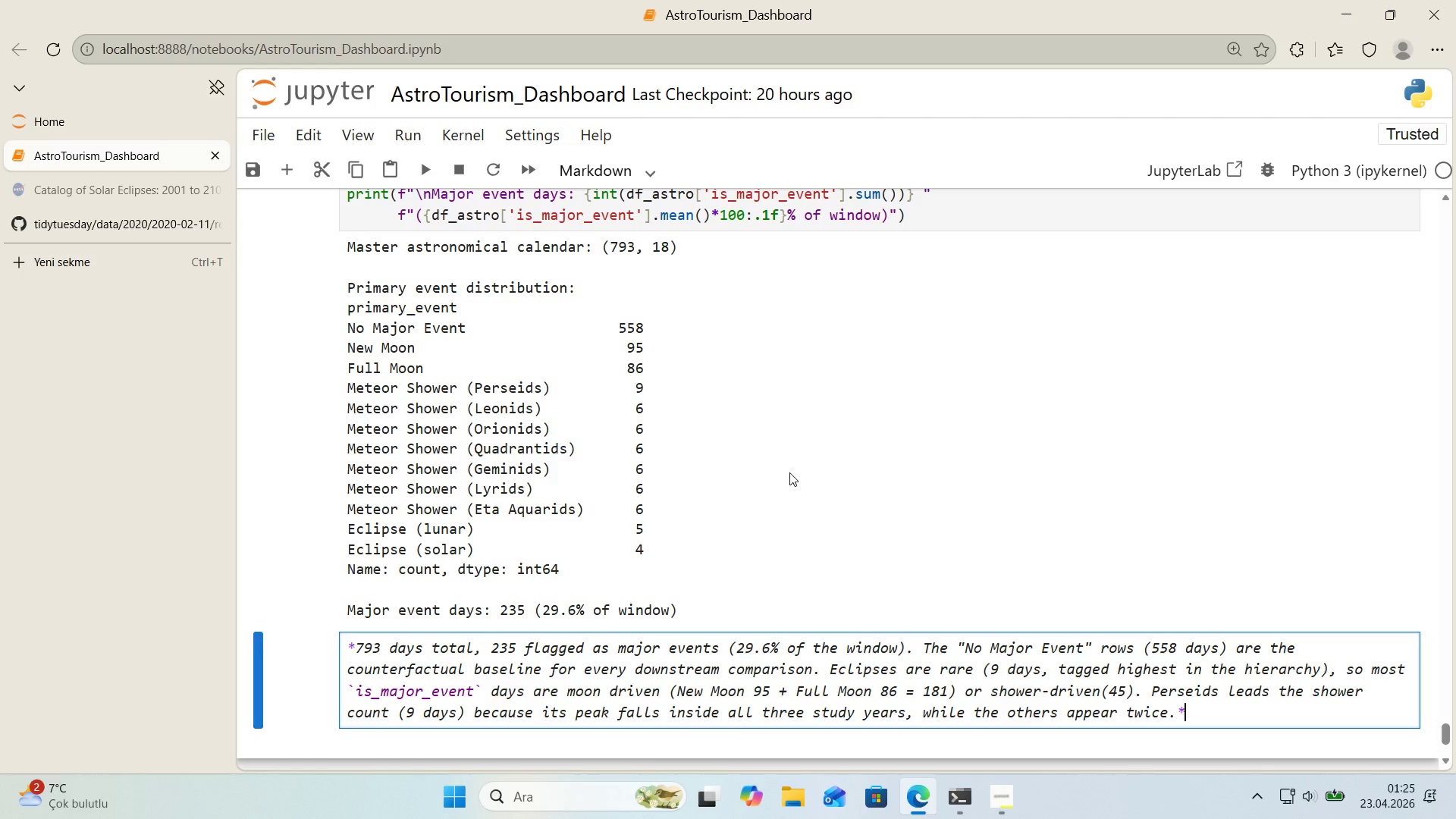 
key(Shift+Enter)
 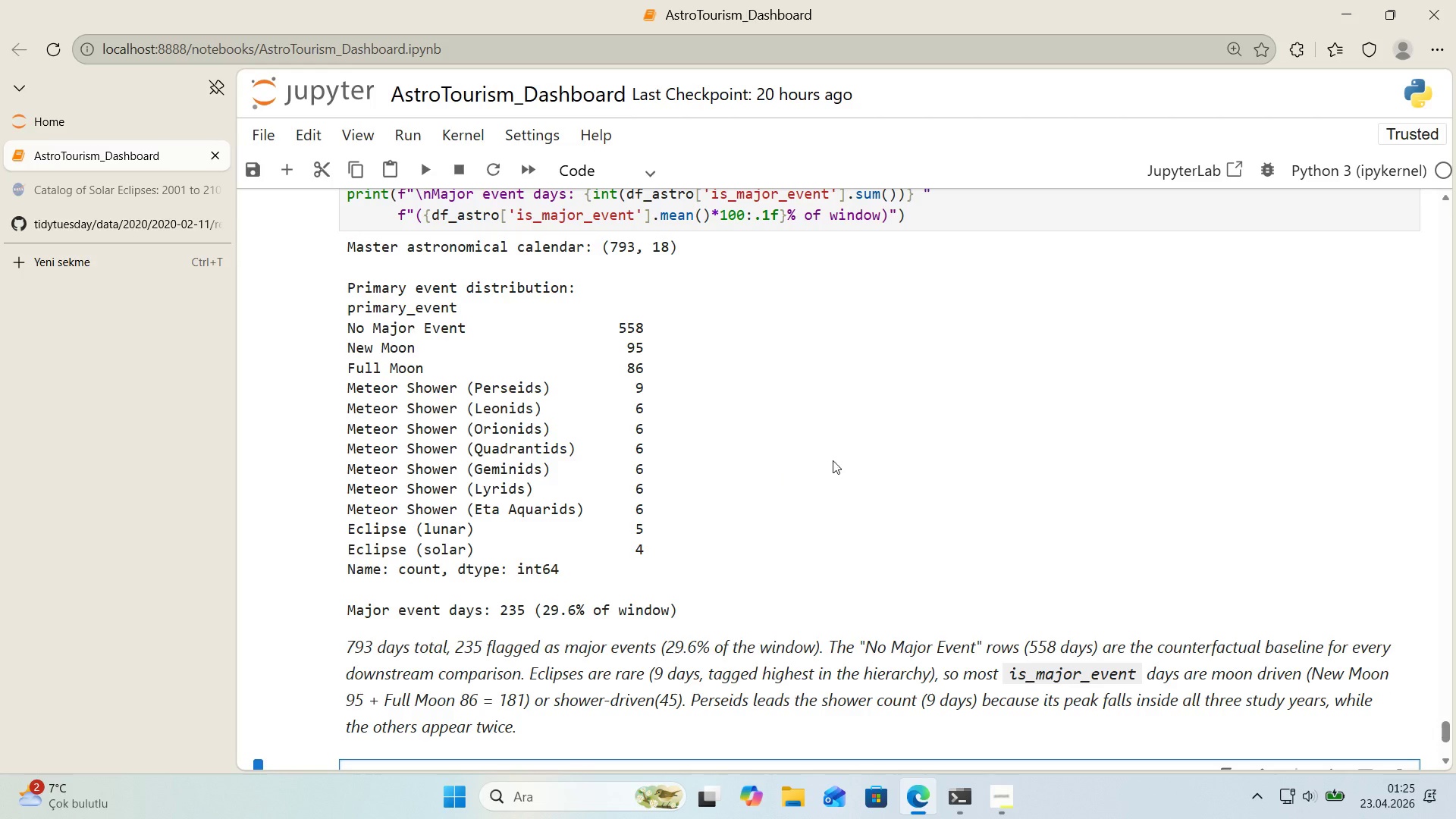 
scroll: coordinate [846, 460], scroll_direction: down, amount: 1.0
 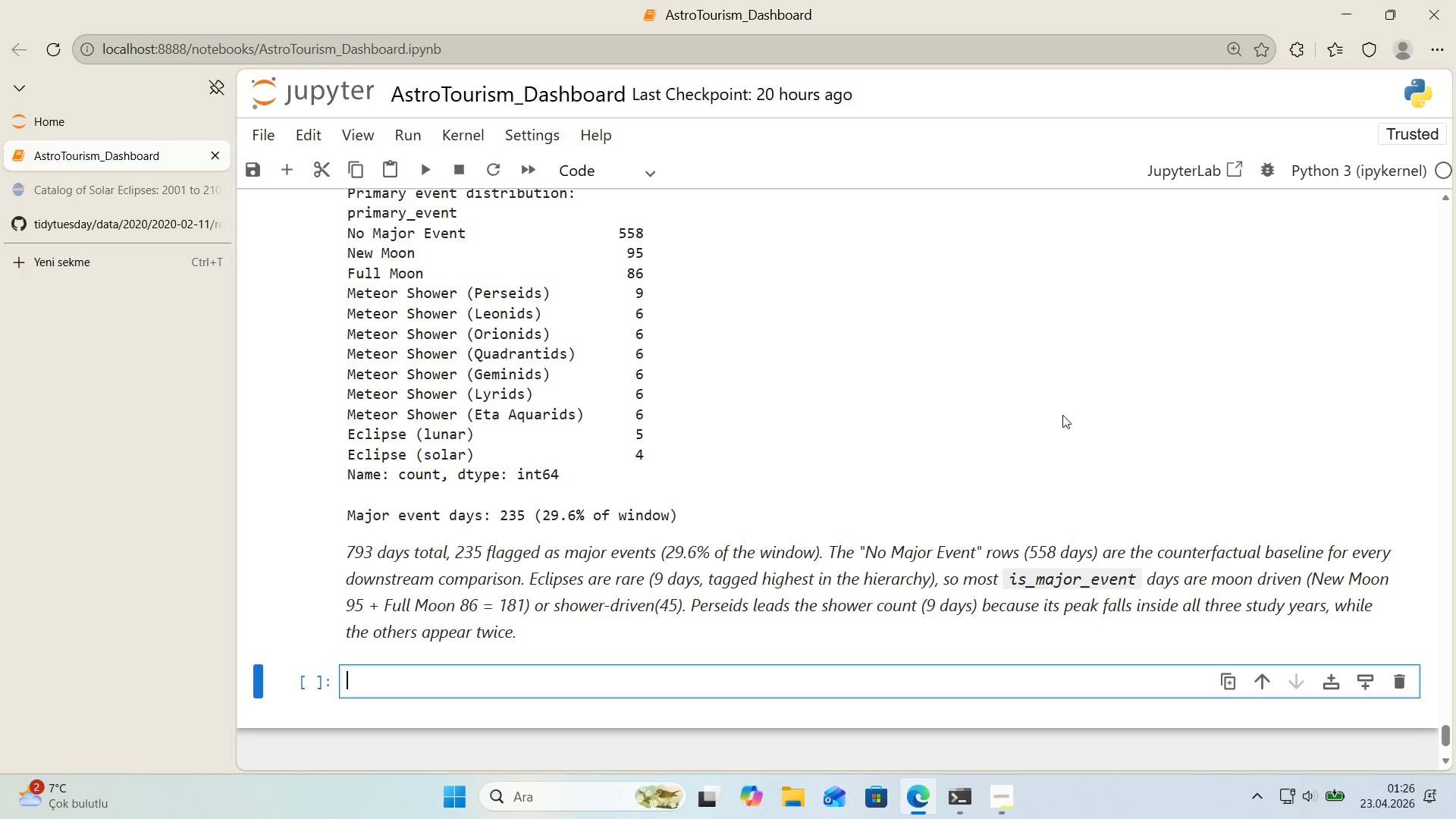 
wait(63.54)
 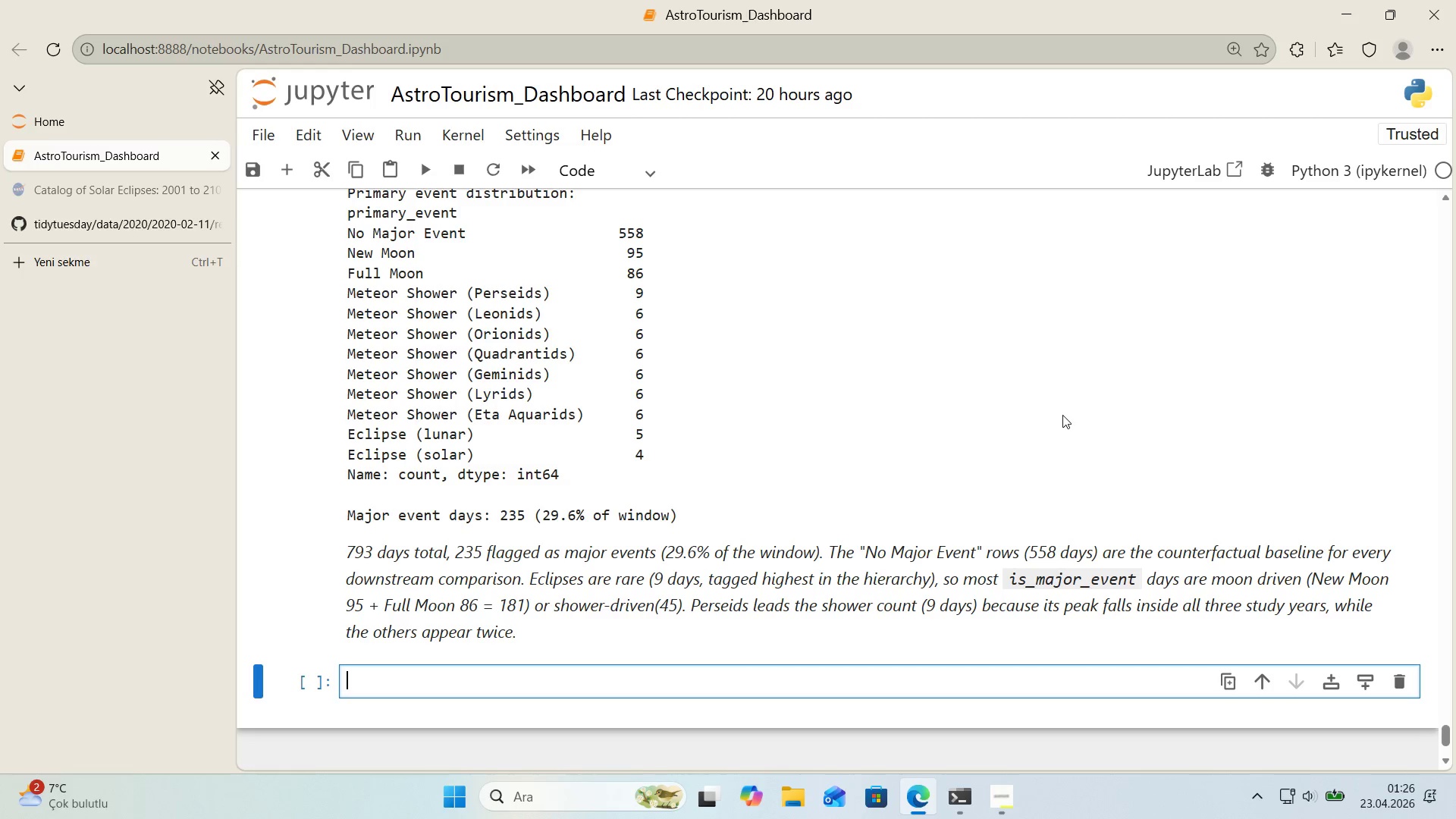 
left_click([128, 200])
 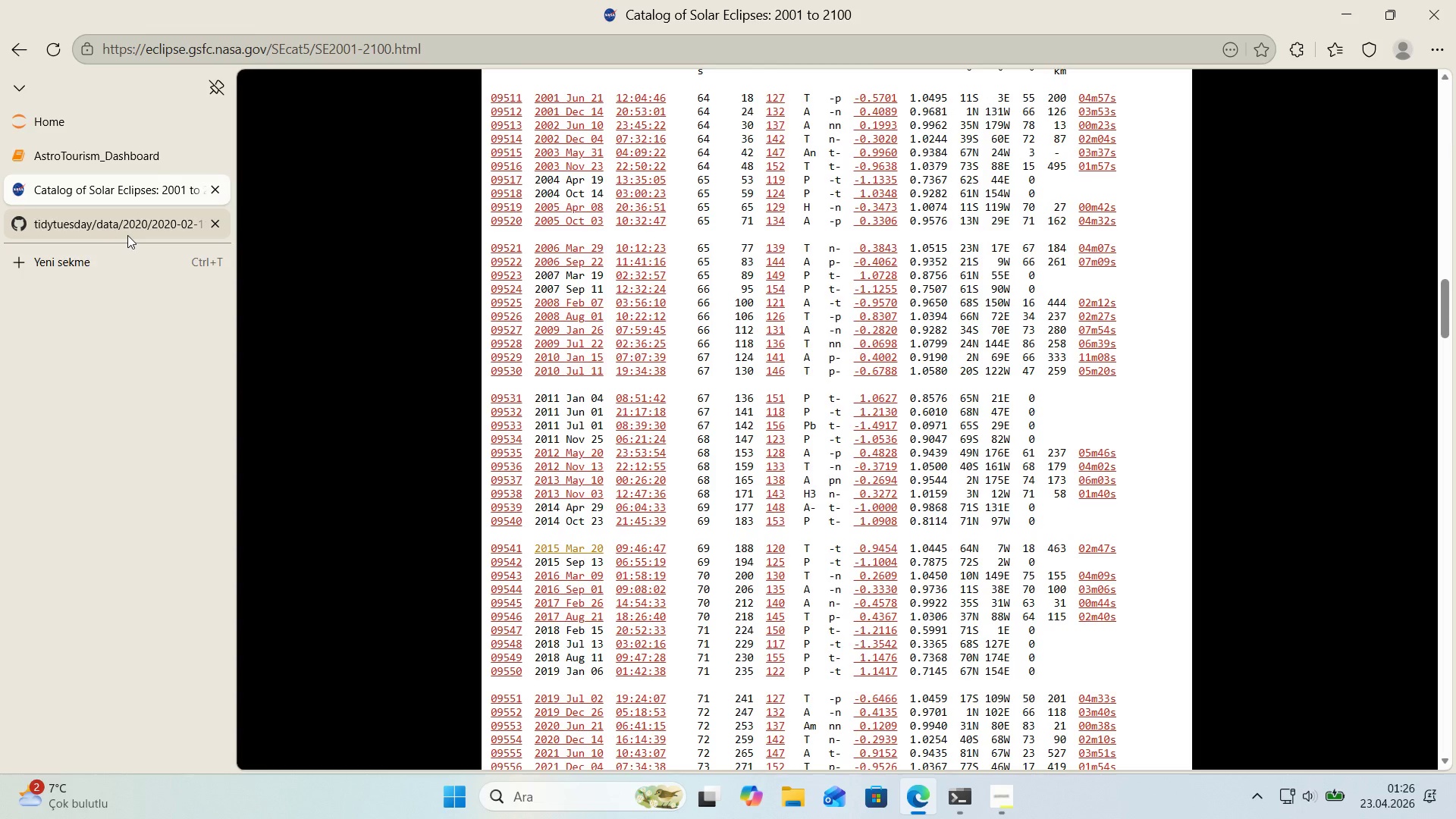 
left_click([127, 235])
 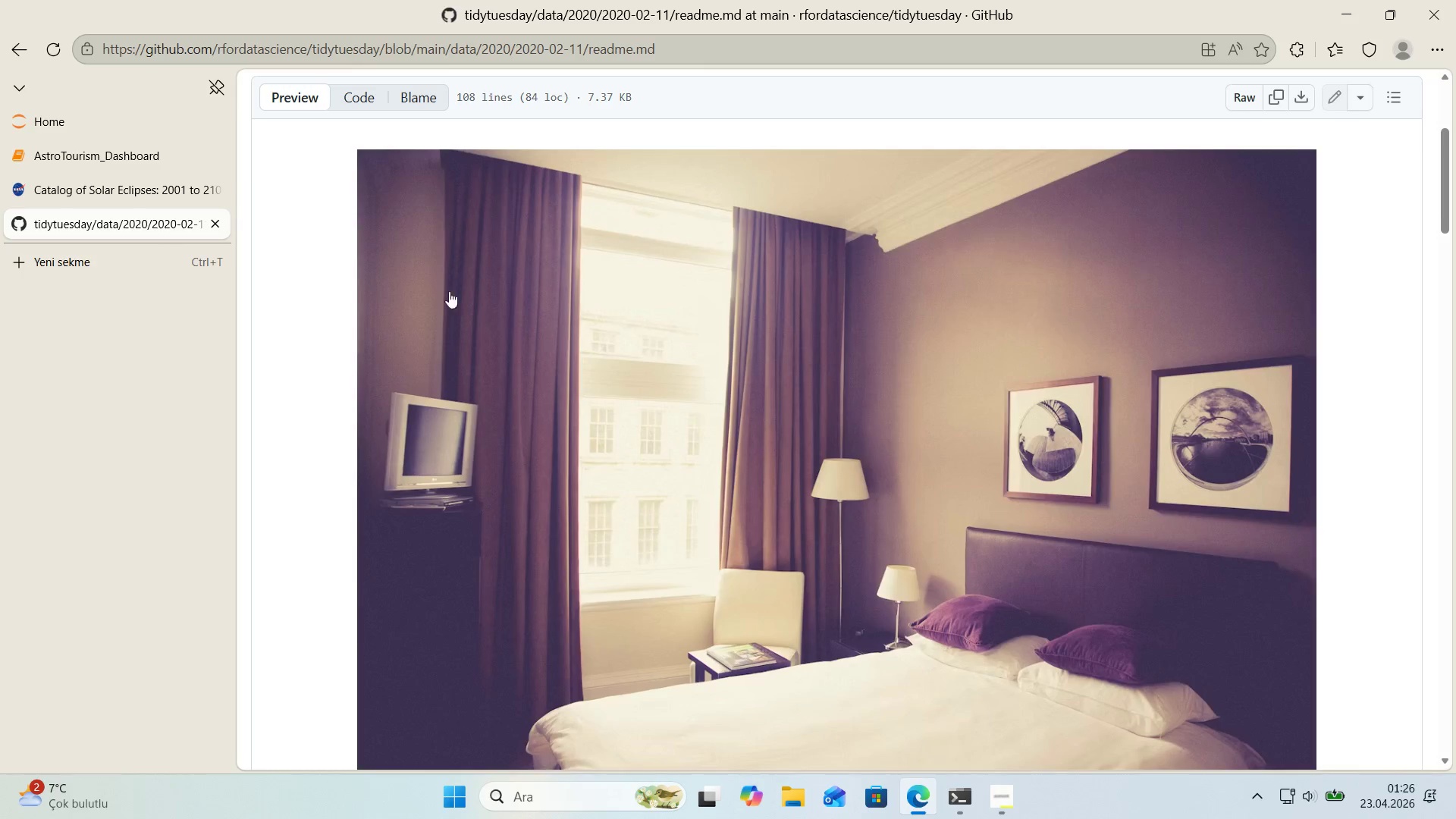 
scroll: coordinate [295, 278], scroll_direction: down, amount: 35.0
 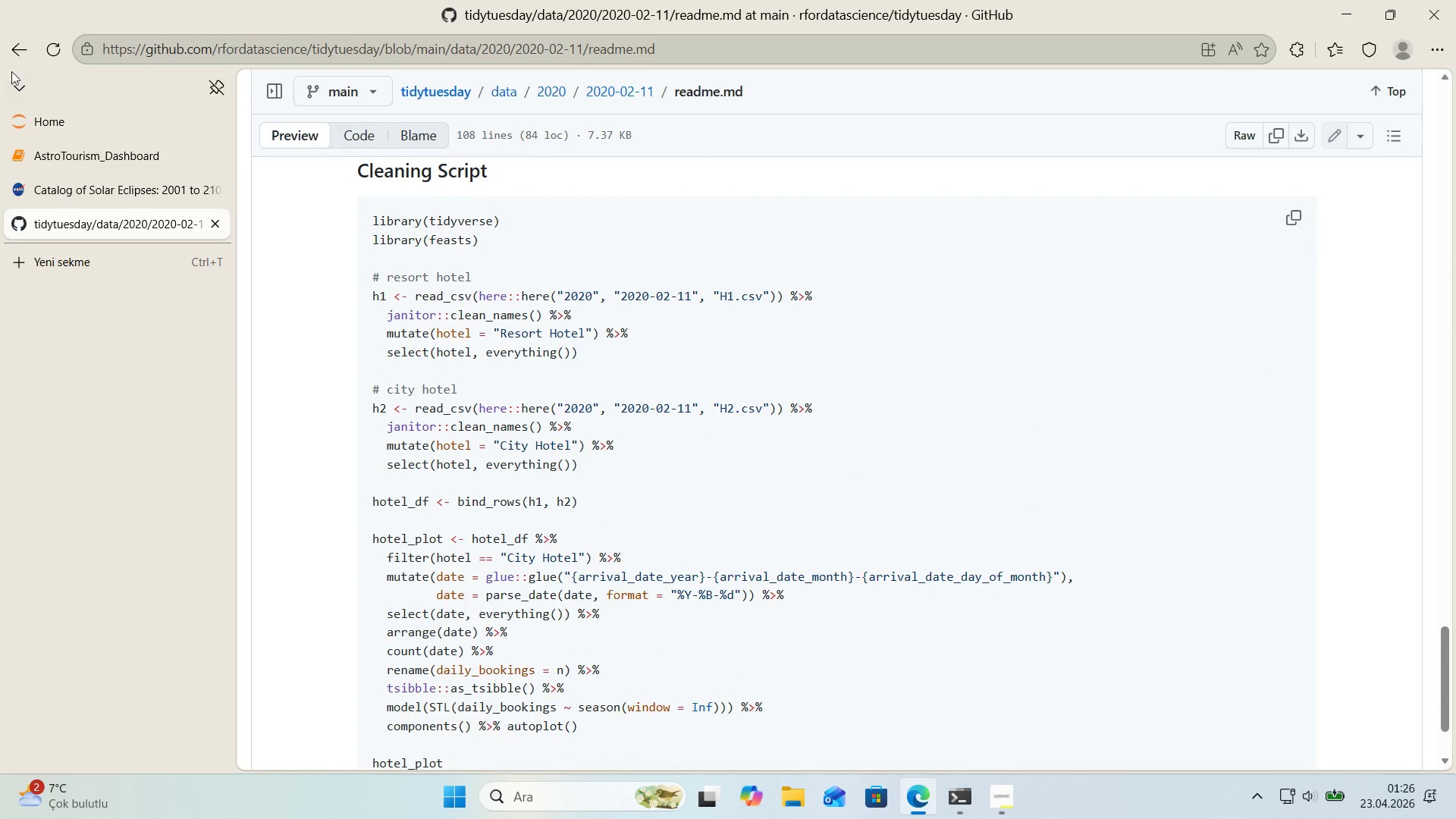 
left_click([24, 55])
 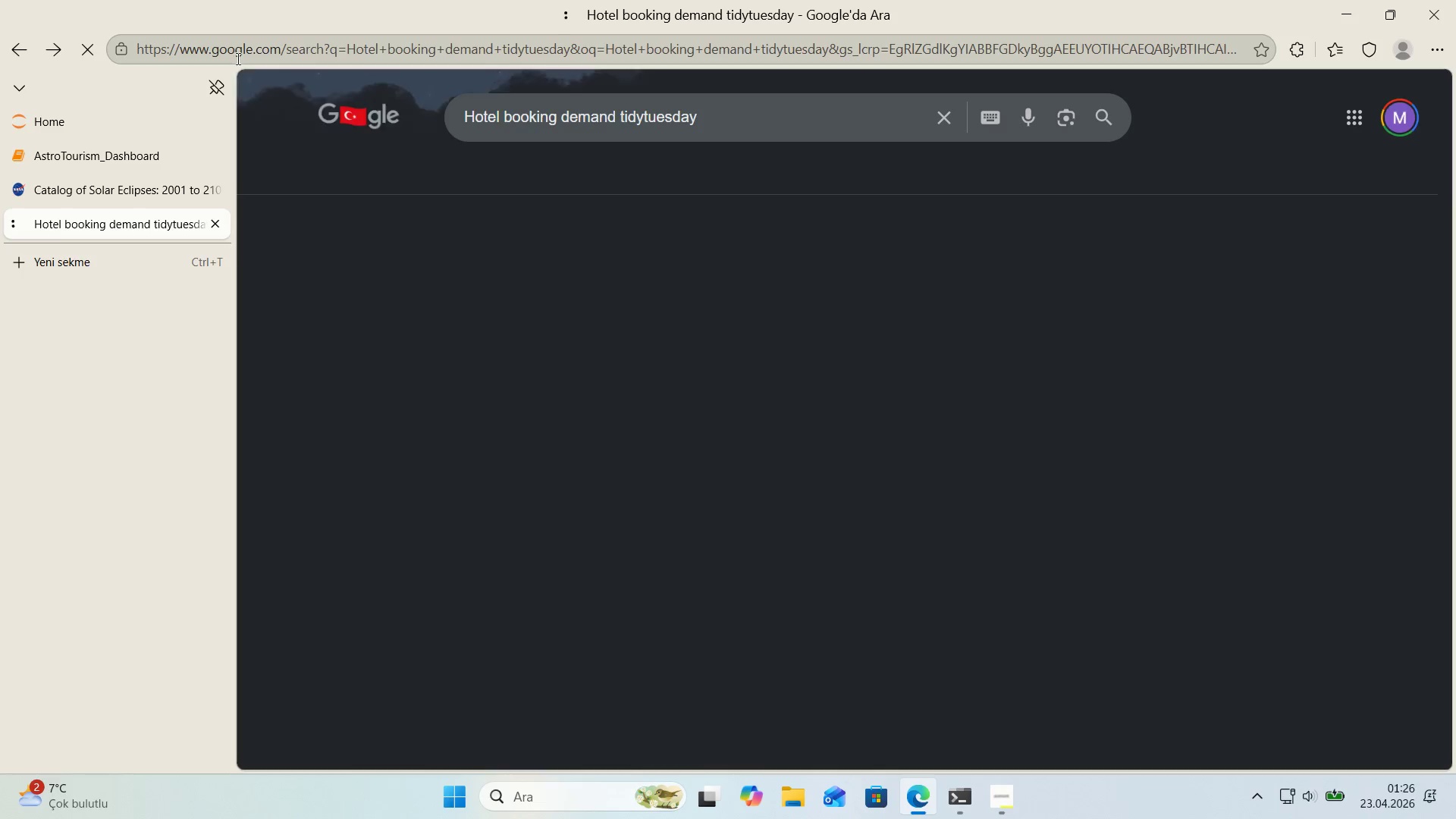 
left_click([237, 58])
 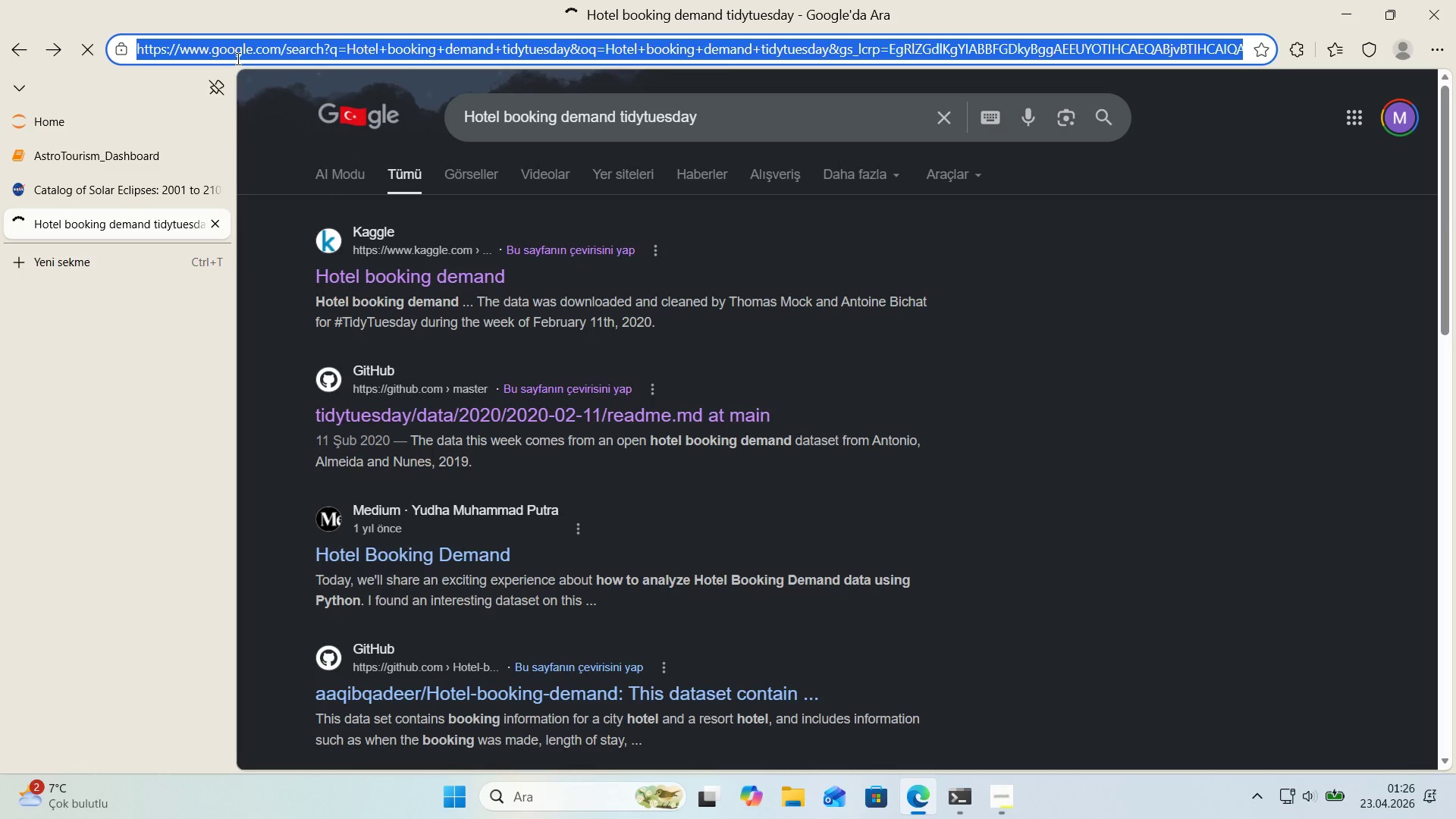 
type(bortle_scale w'k')
 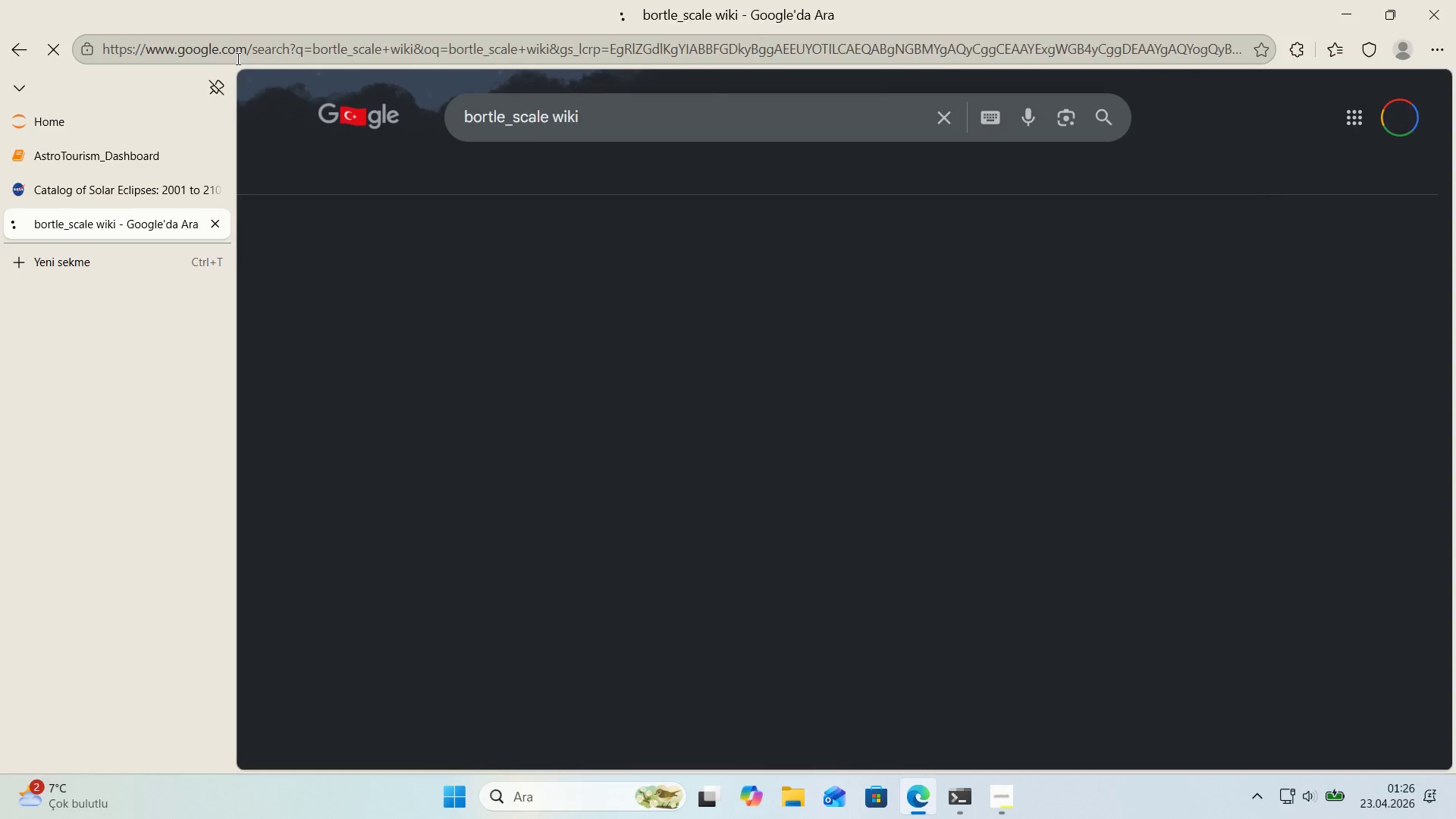 
 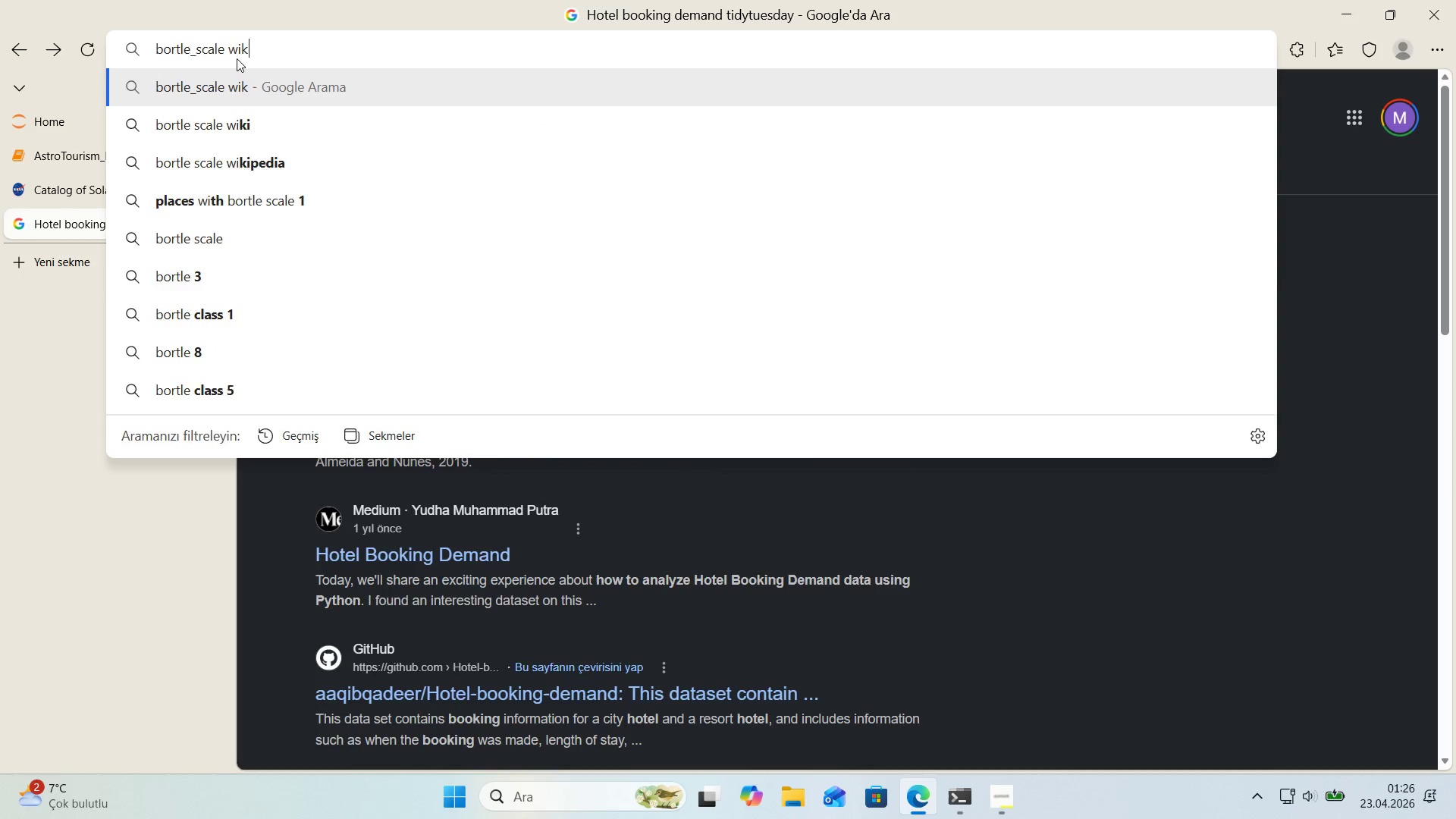 
key(Enter)
 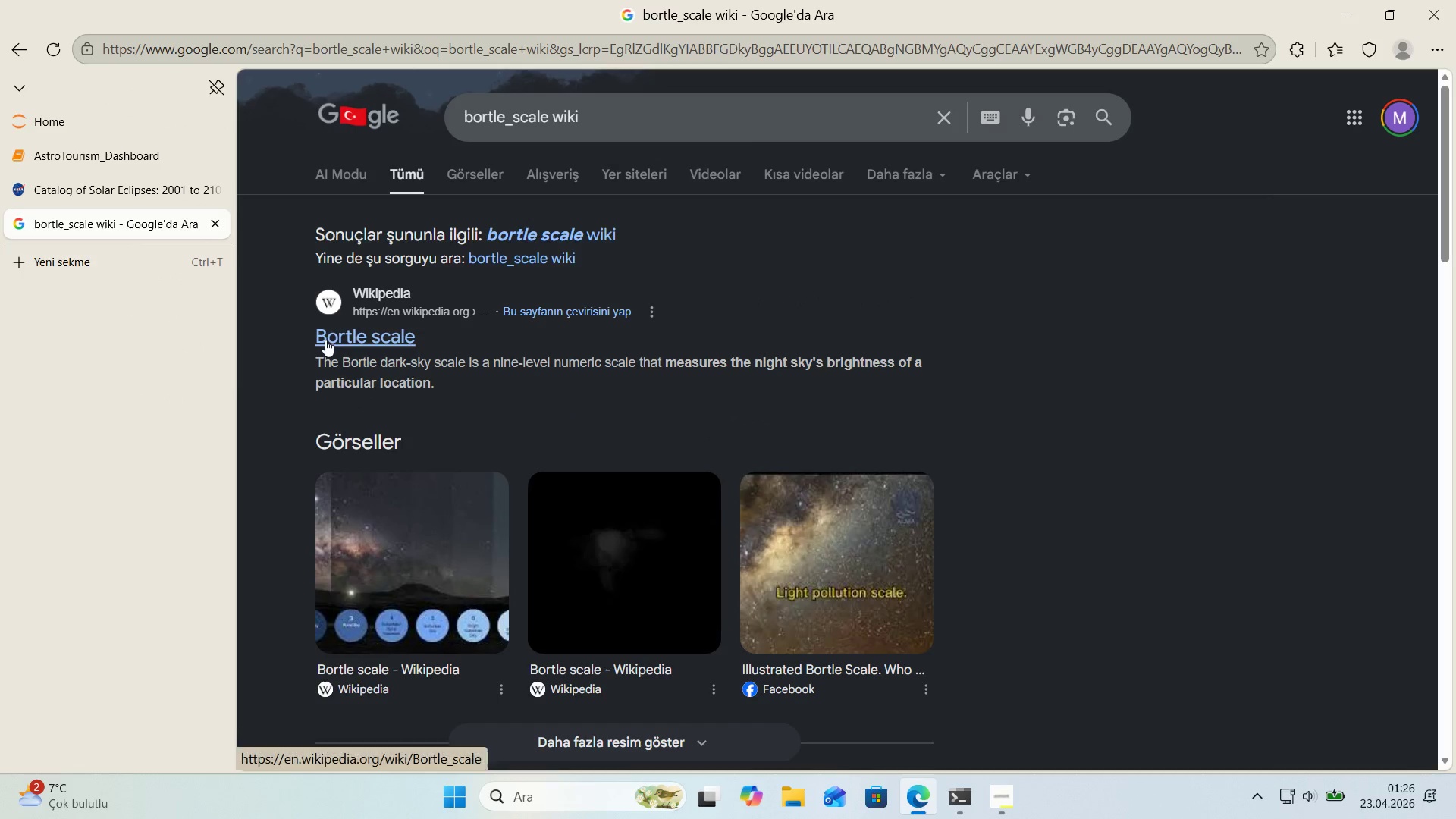 
left_click([325, 340])
 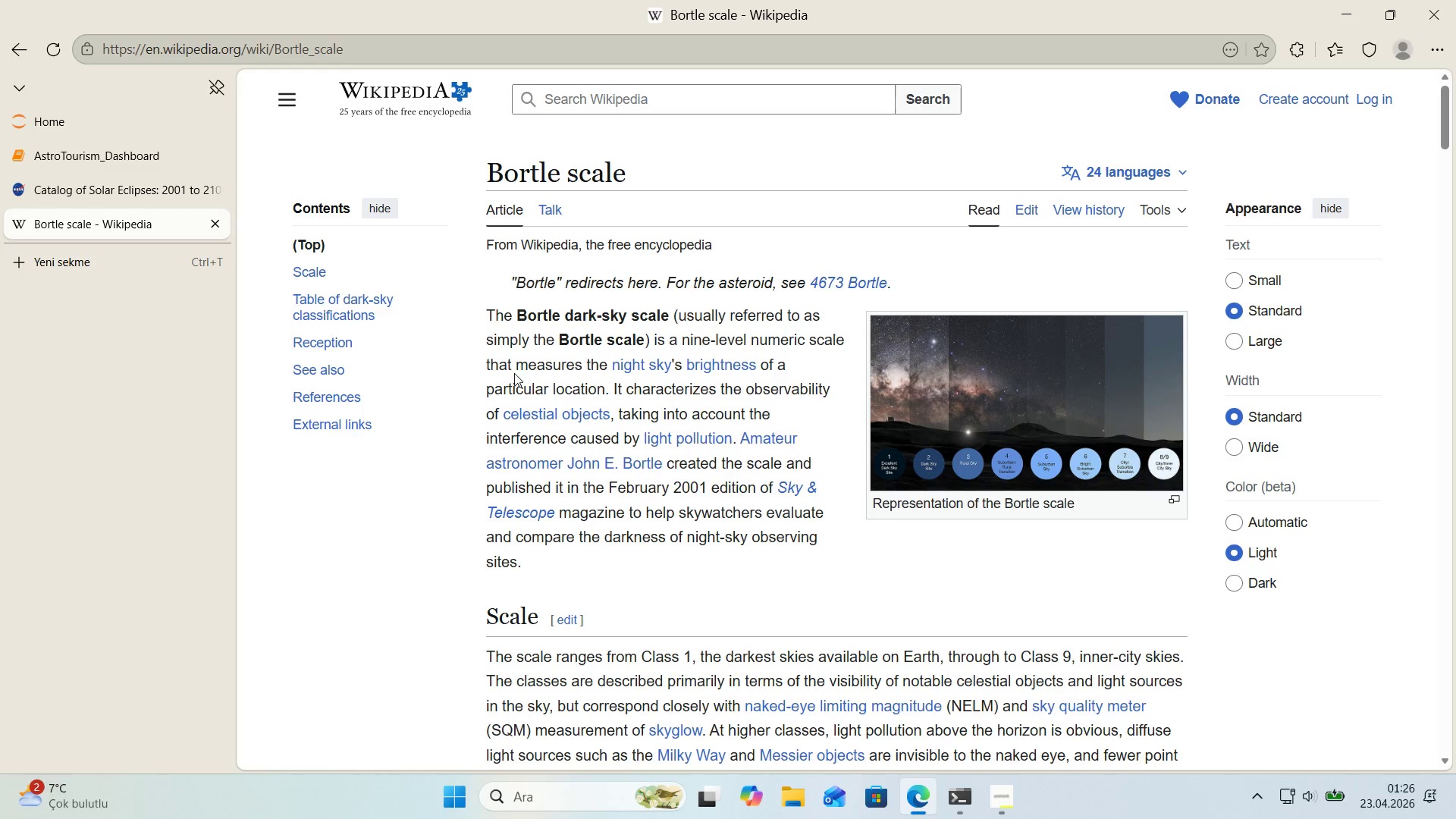 
left_click([980, 419])
 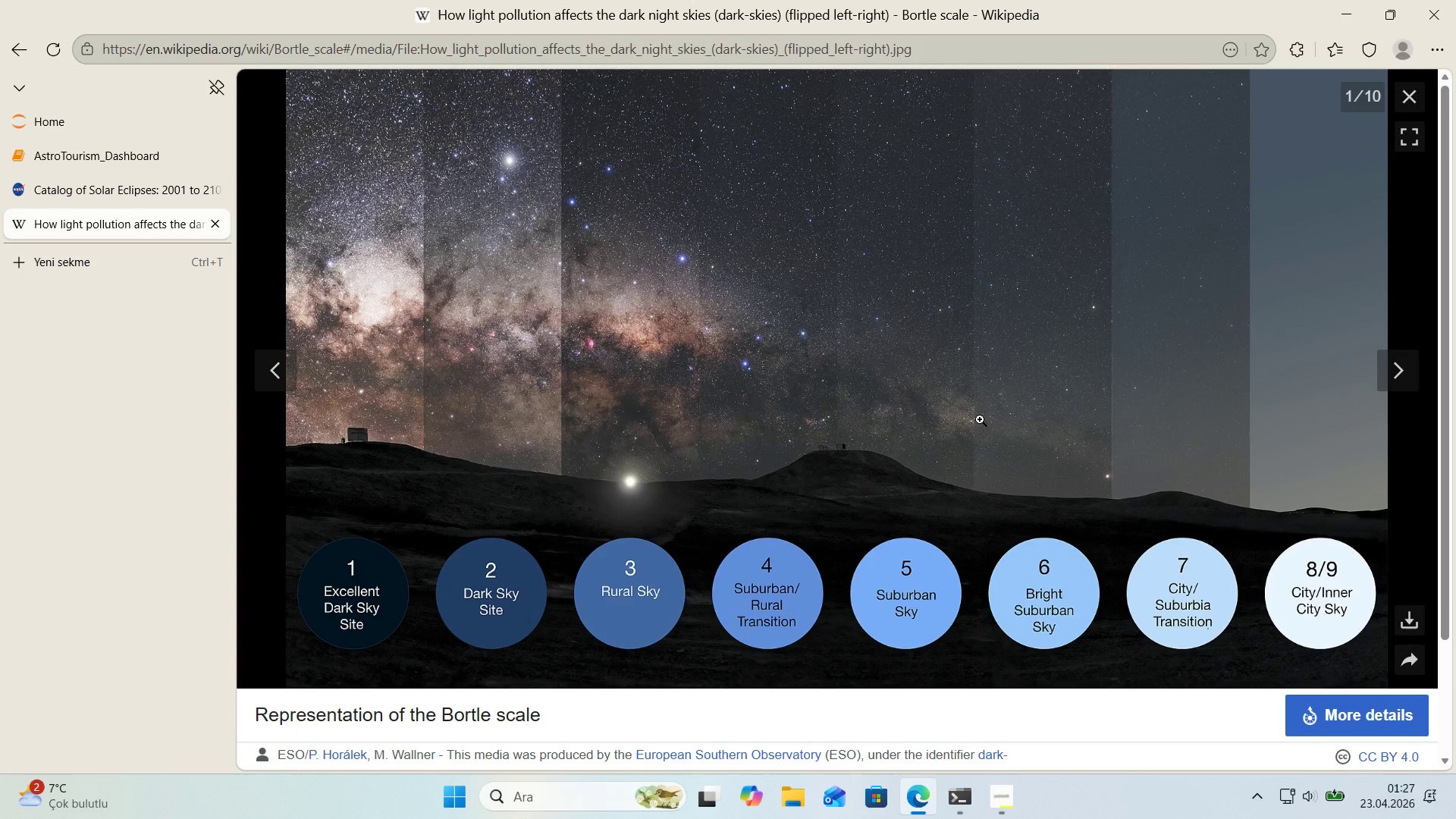 
wait(30.38)
 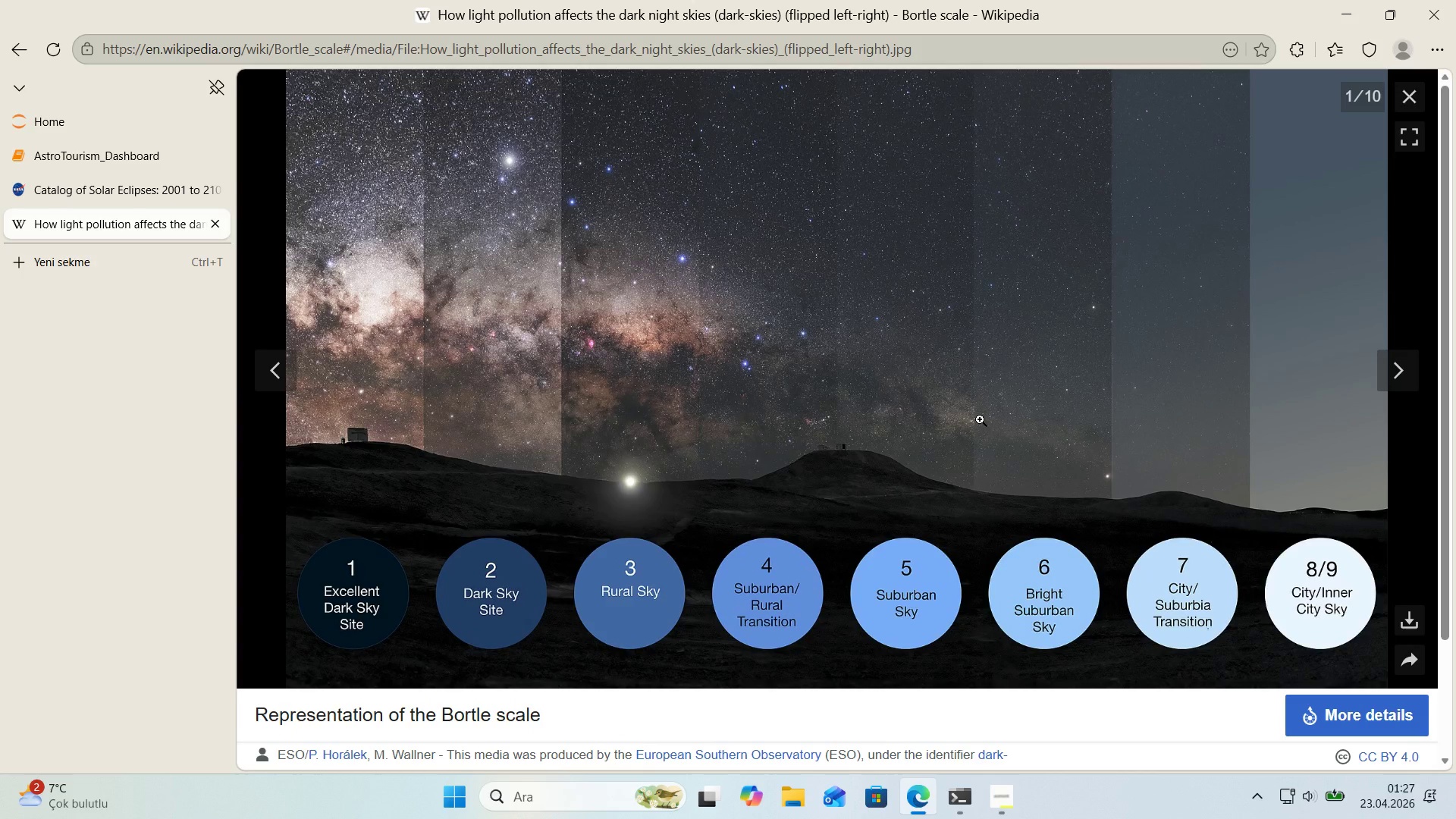 
left_click_drag(start_coordinate=[1379, 366], to_coordinate=[1387, 373])
 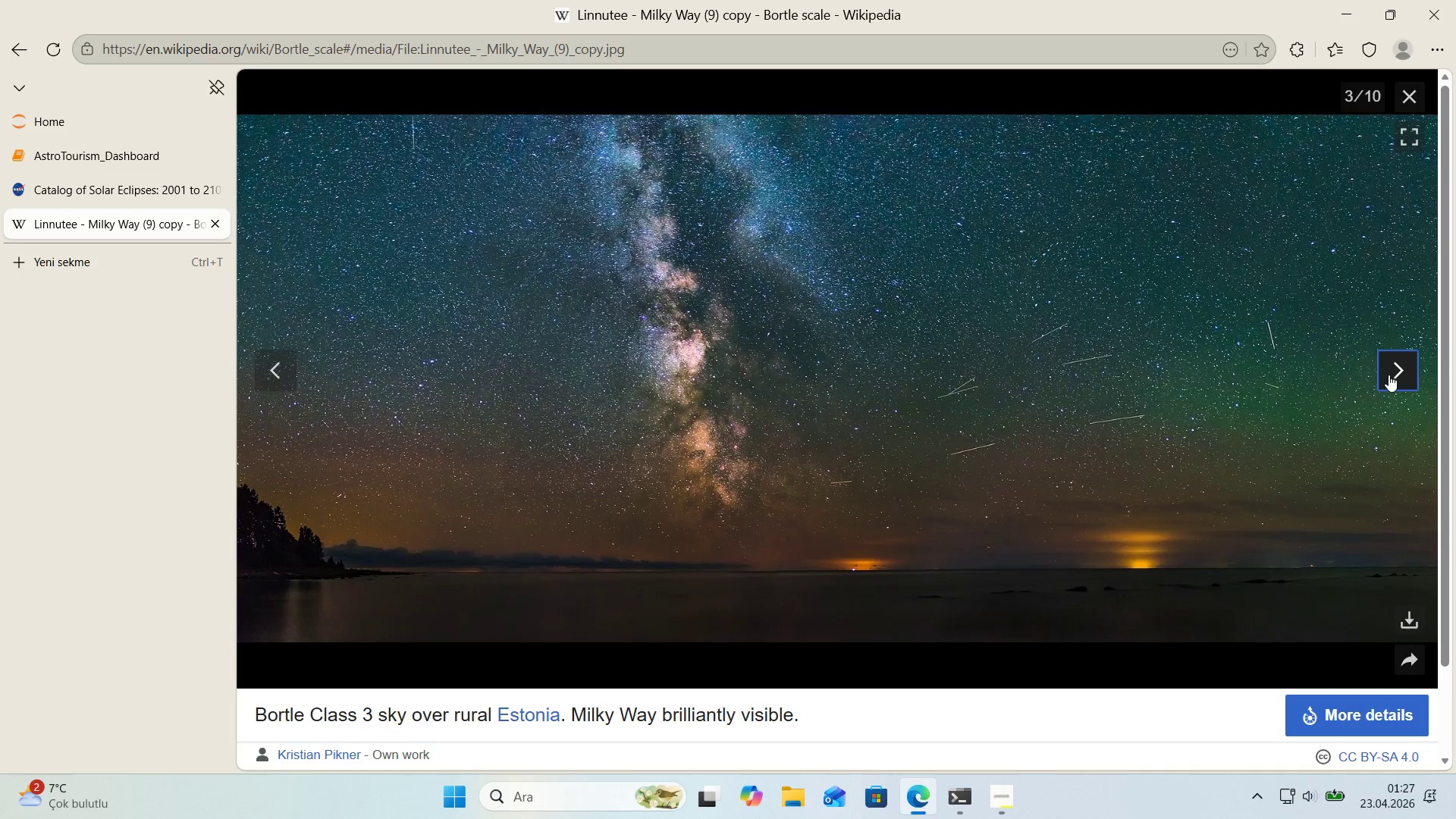 
double_click([1388, 375])
 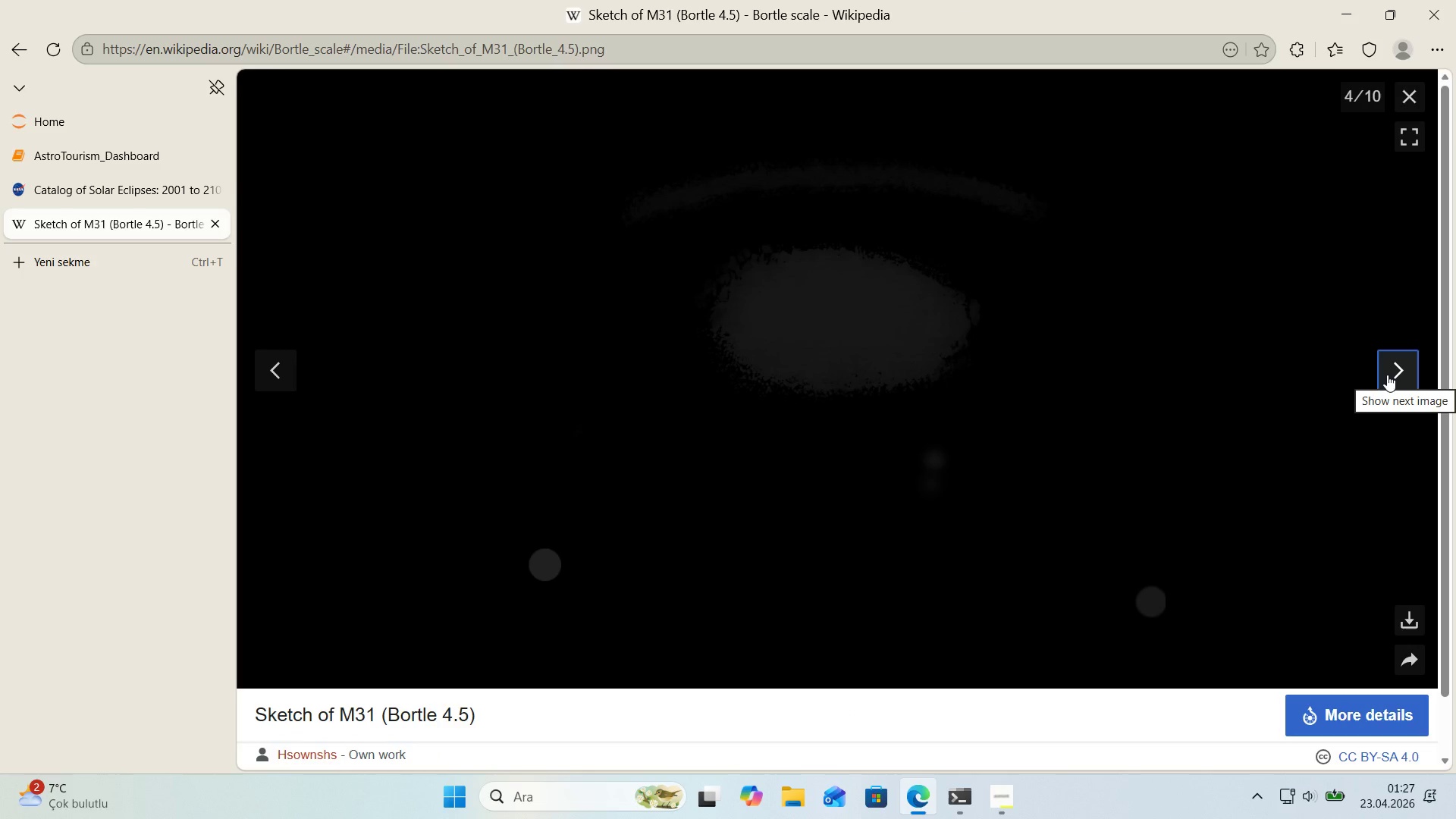 
left_click([1387, 375])
 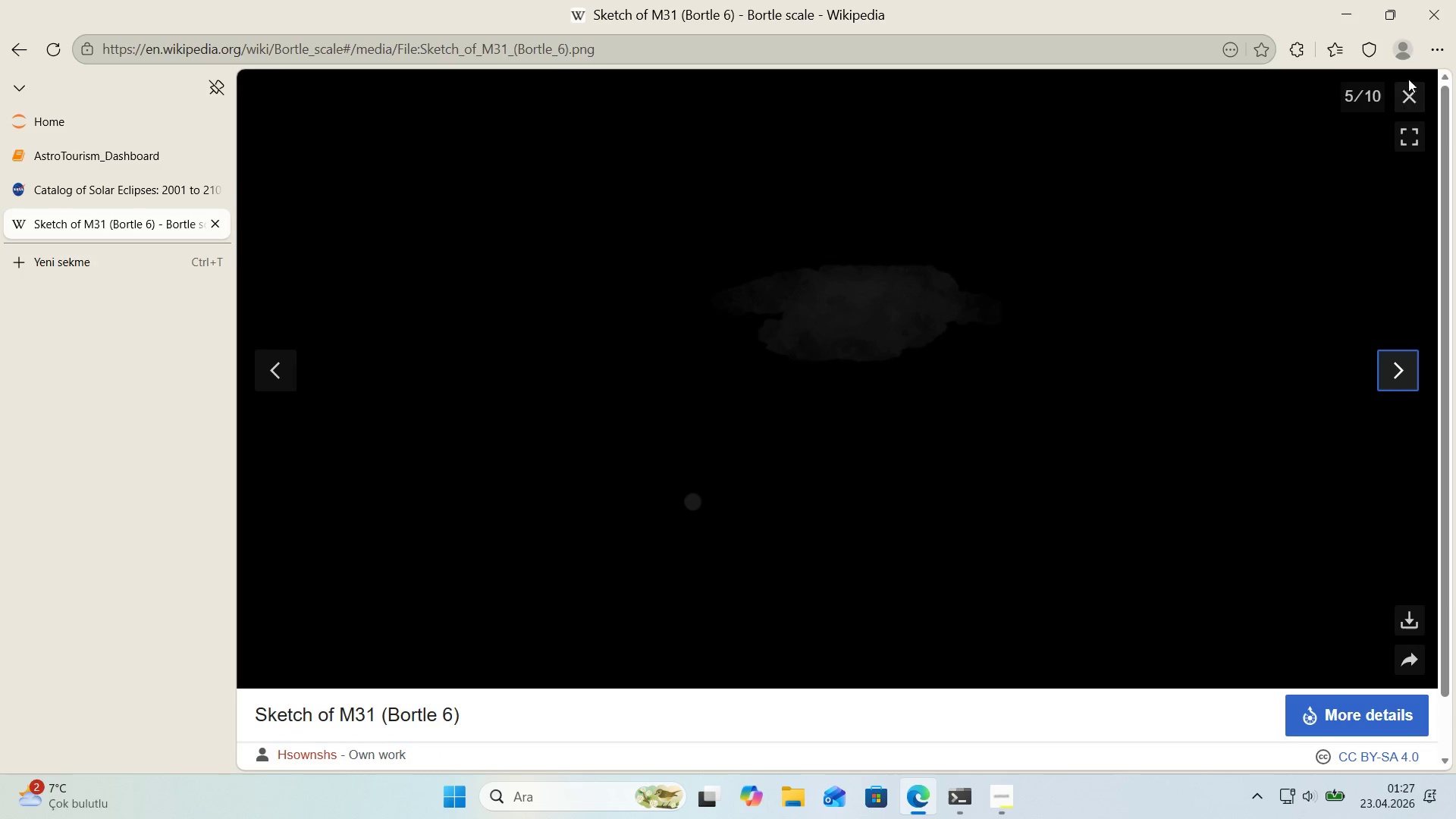 
left_click([1409, 87])
 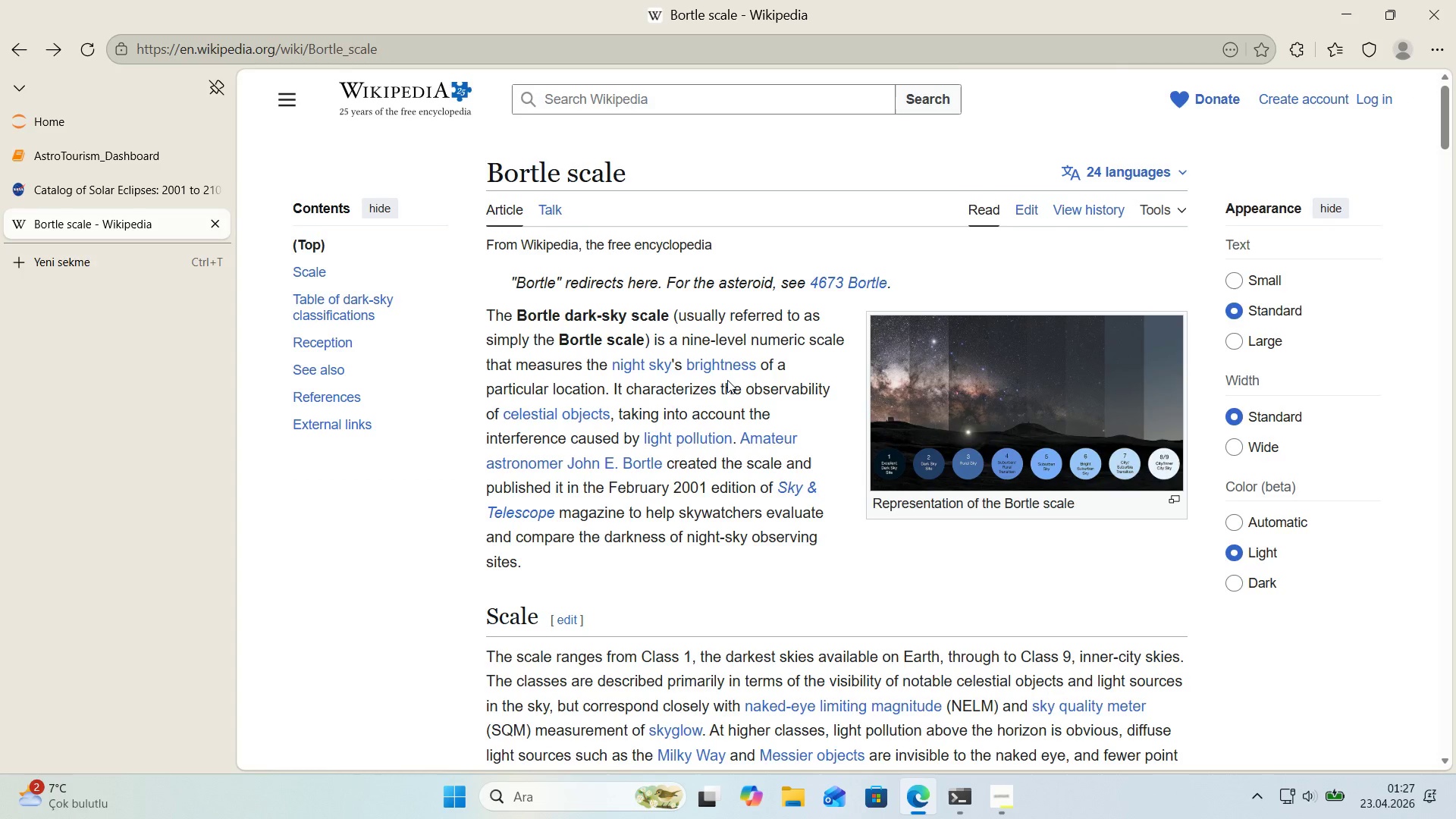 
scroll: coordinate [697, 383], scroll_direction: down, amount: 13.0
 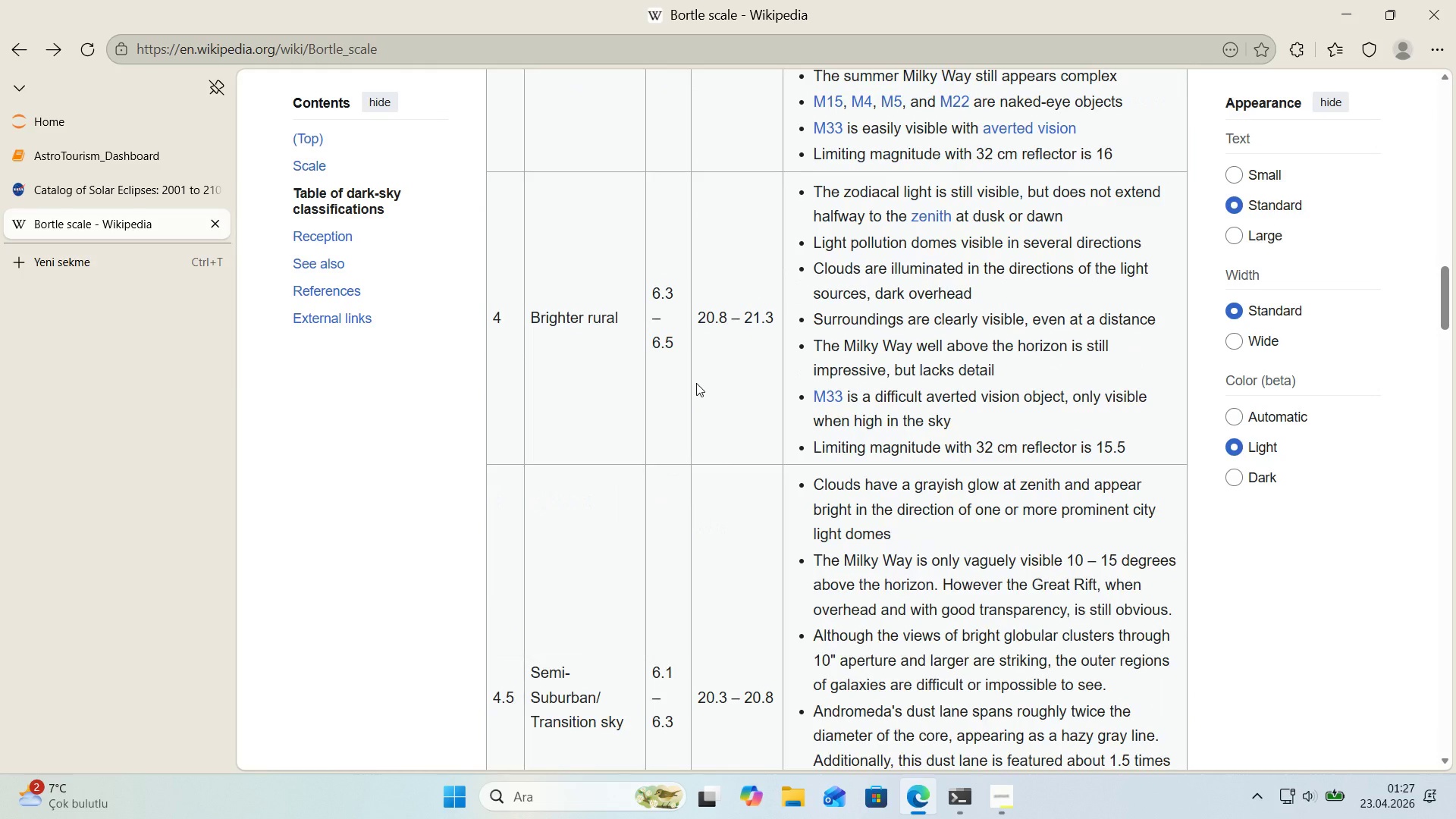 
wait(9.38)
 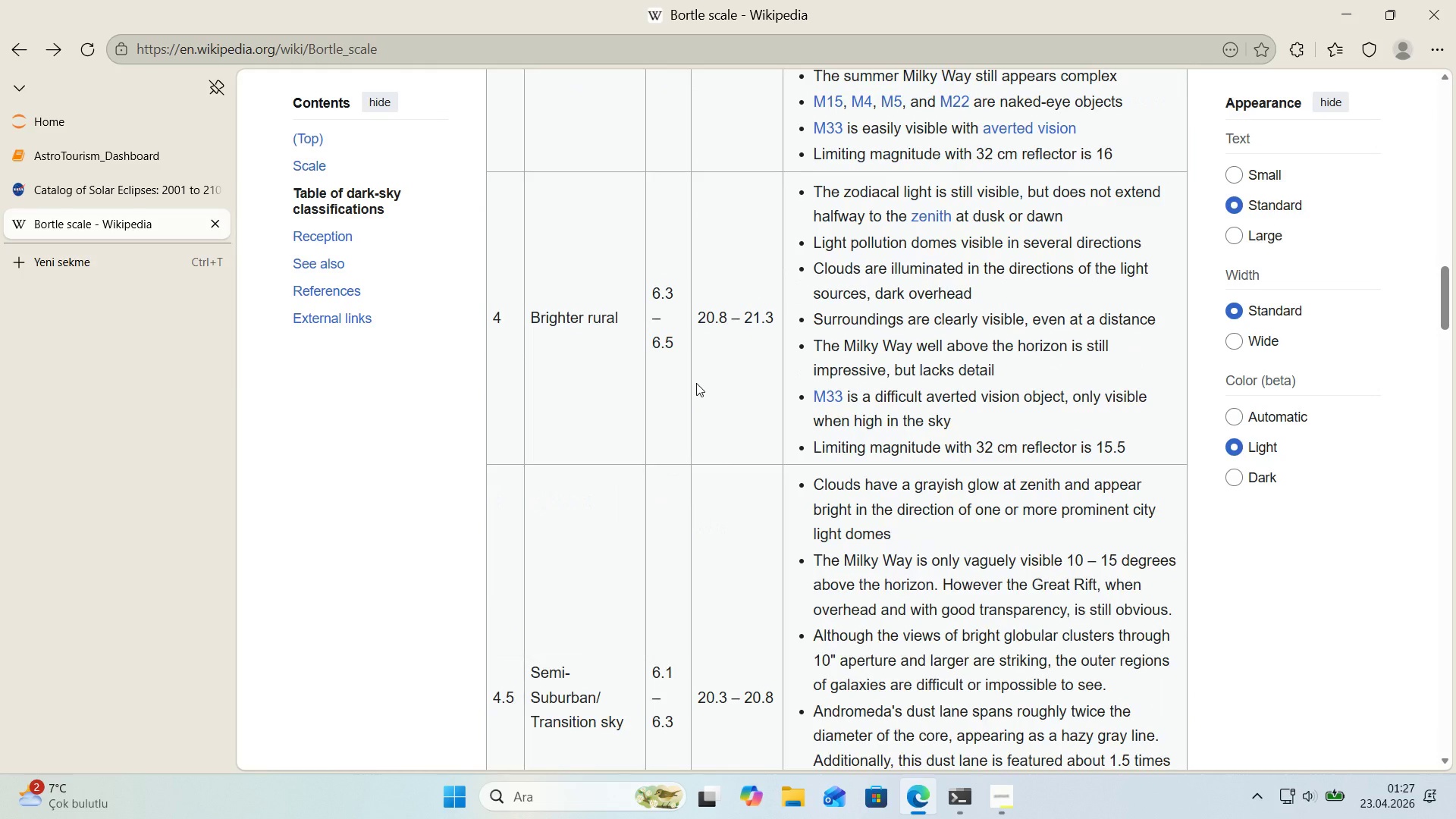 
scroll: coordinate [695, 383], scroll_direction: down, amount: 4.0
 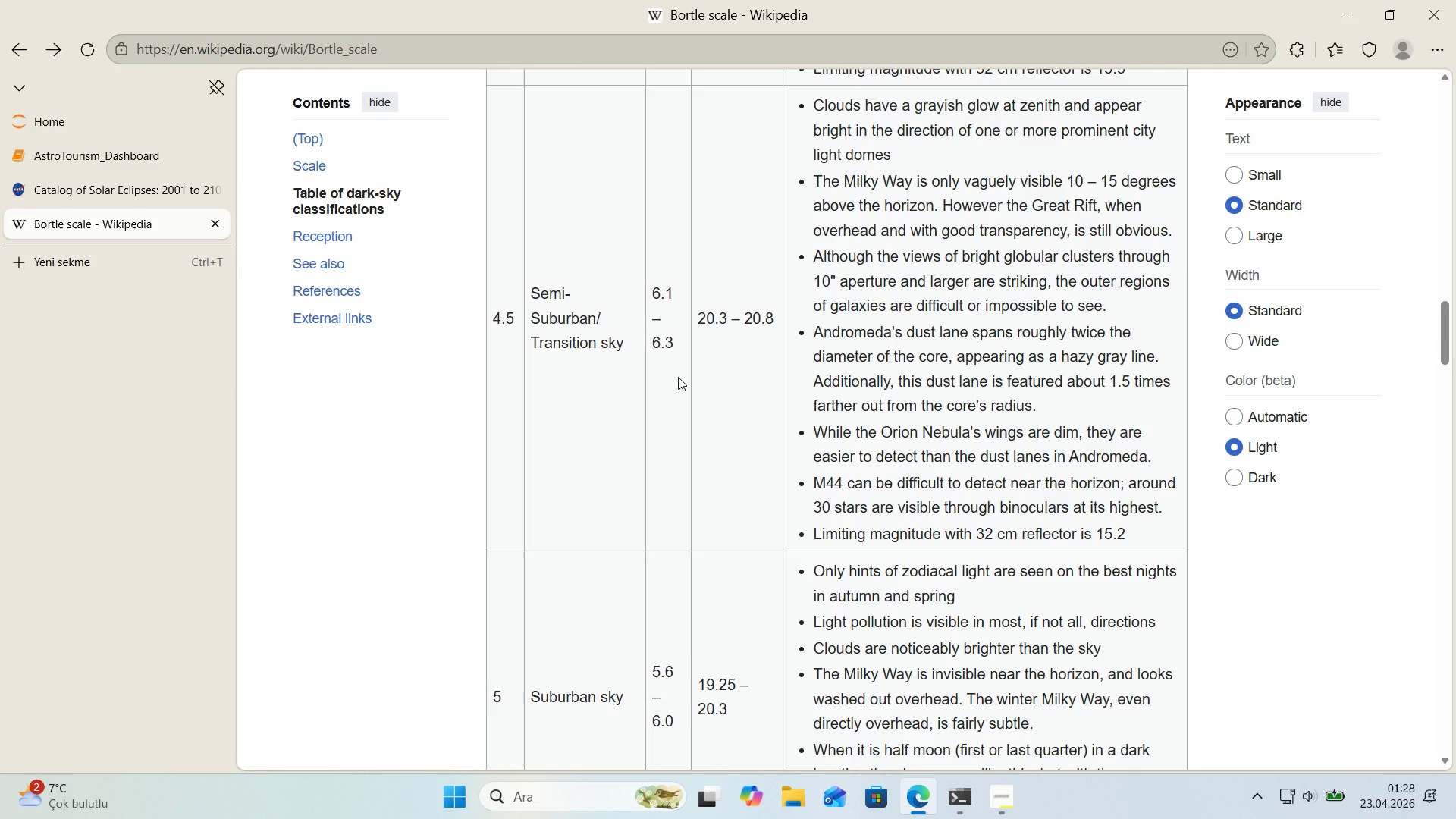 
wait(14.2)
 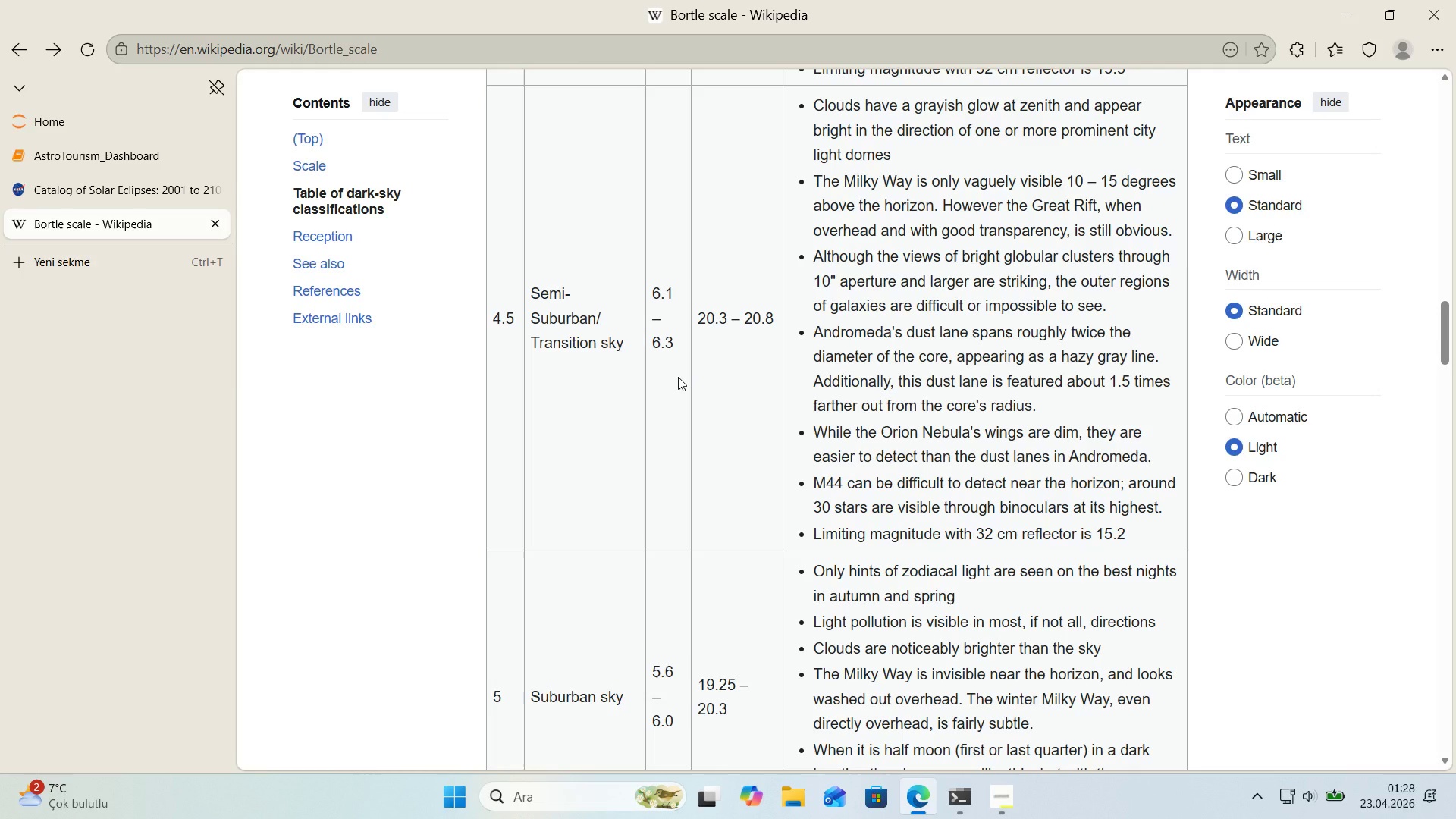 
scroll: coordinate [646, 374], scroll_direction: down, amount: 6.0
 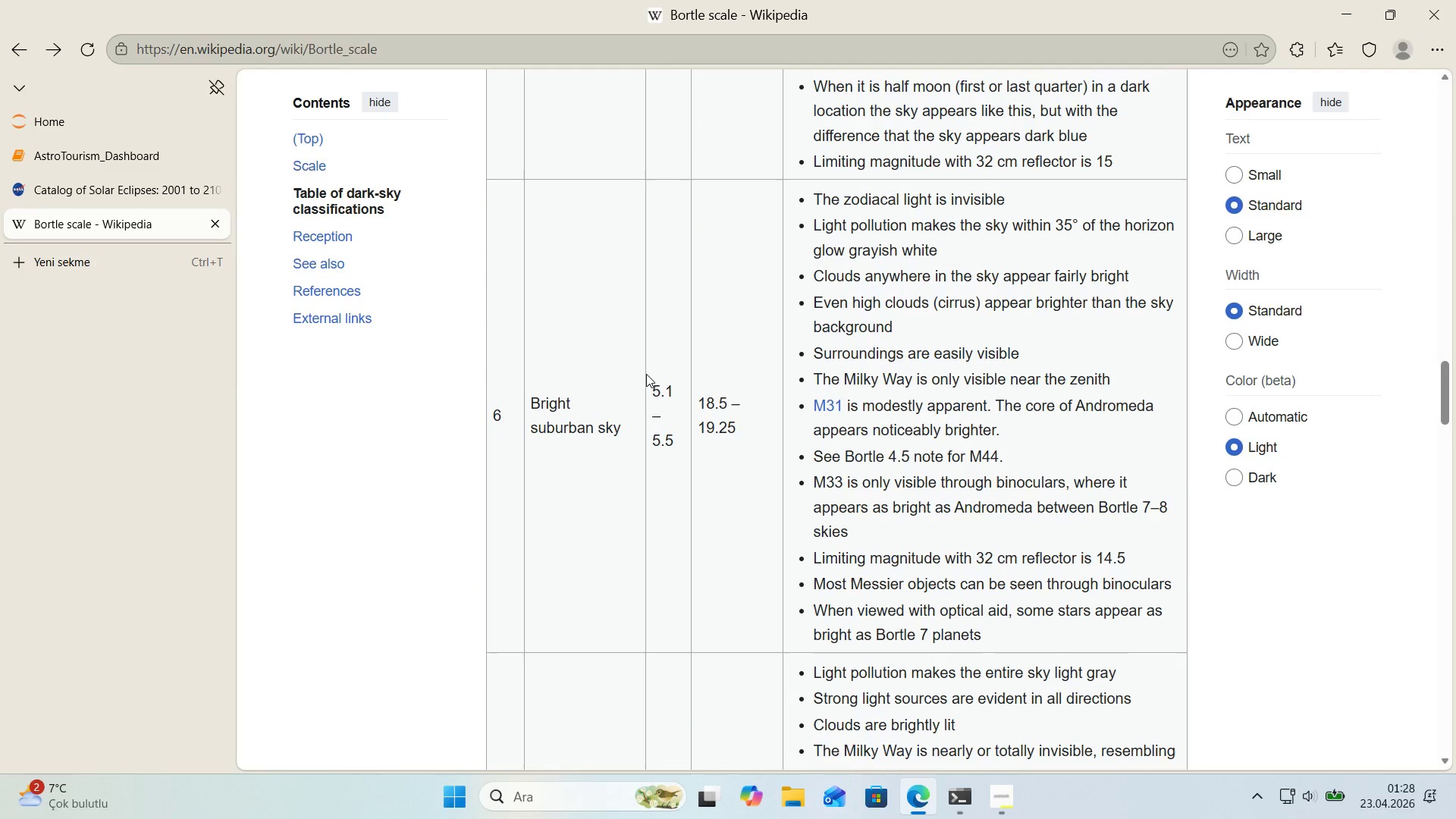 
scroll: coordinate [645, 374], scroll_direction: down, amount: 10.0
 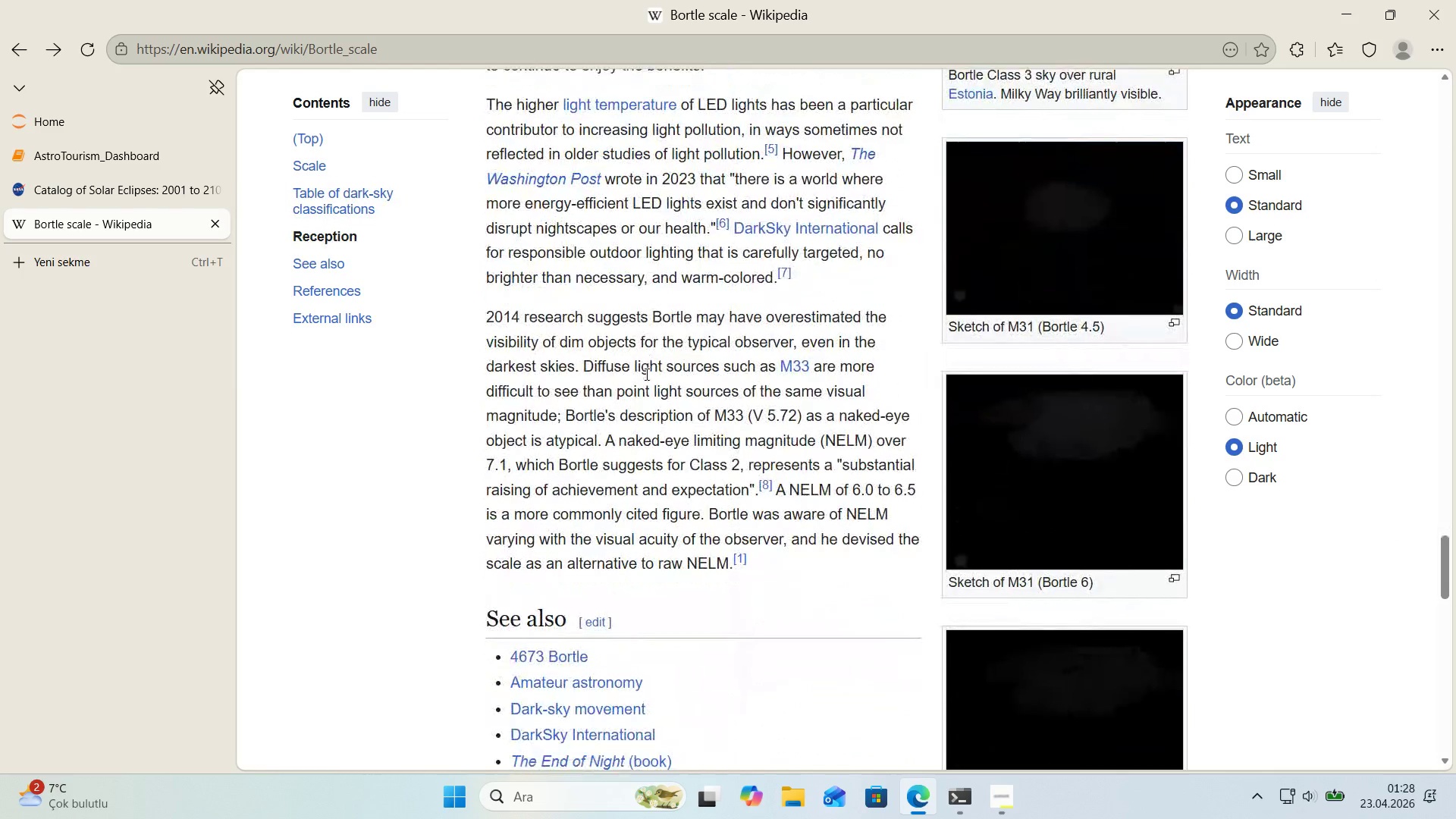 
scroll: coordinate [643, 376], scroll_direction: up, amount: 20.0
 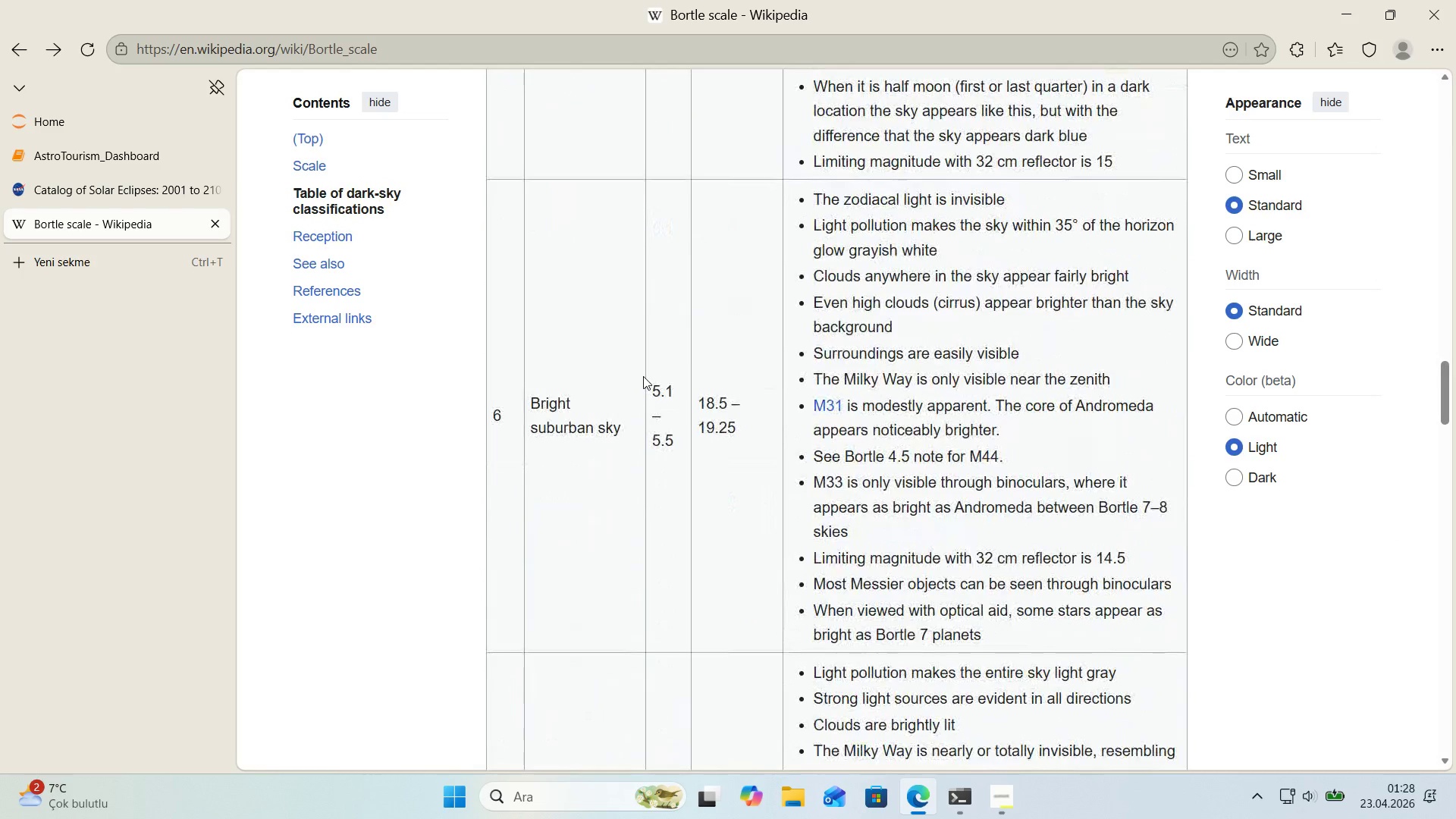 
wait(11.82)
 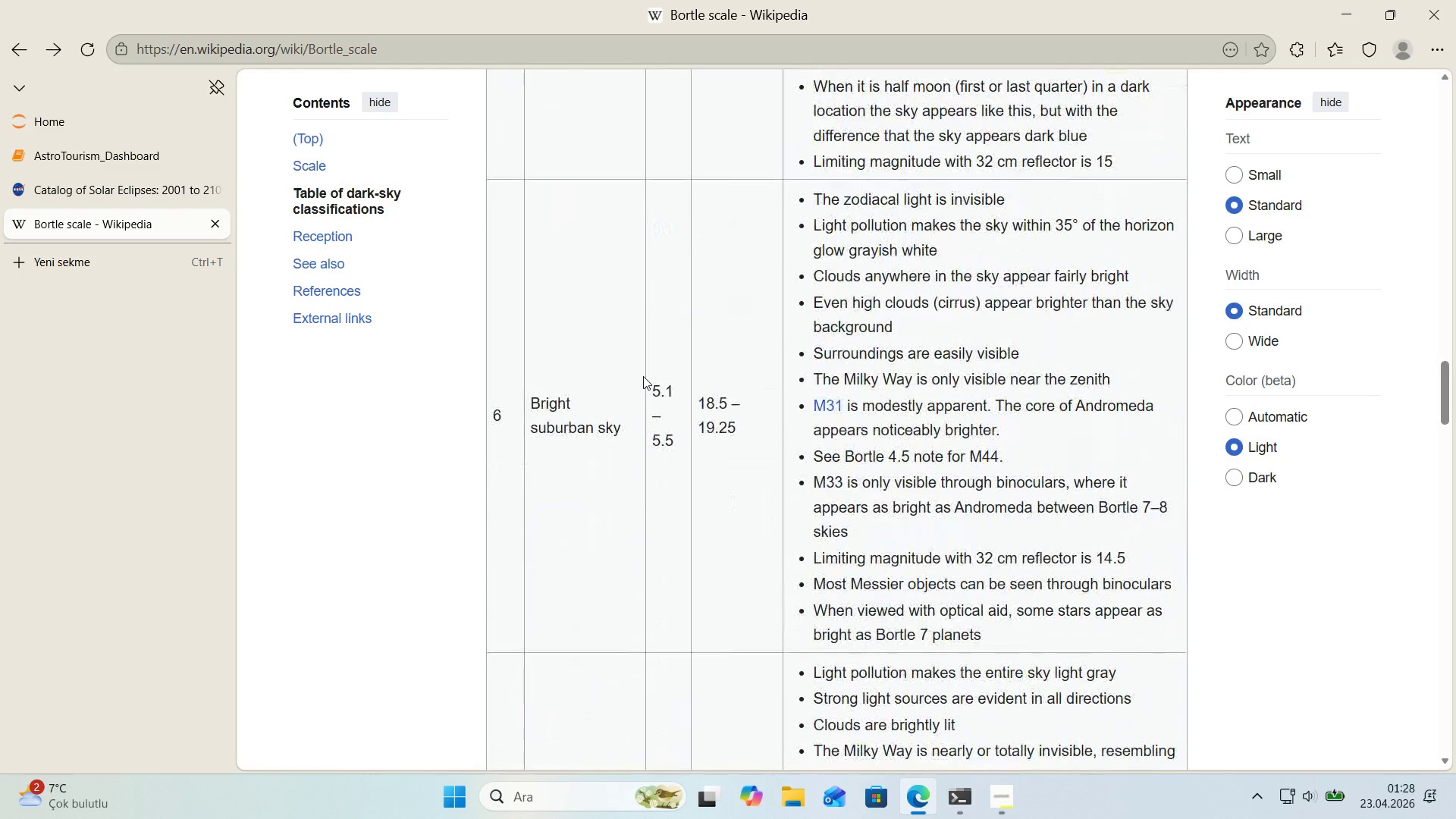 
scroll: coordinate [642, 376], scroll_direction: down, amount: 5.0
 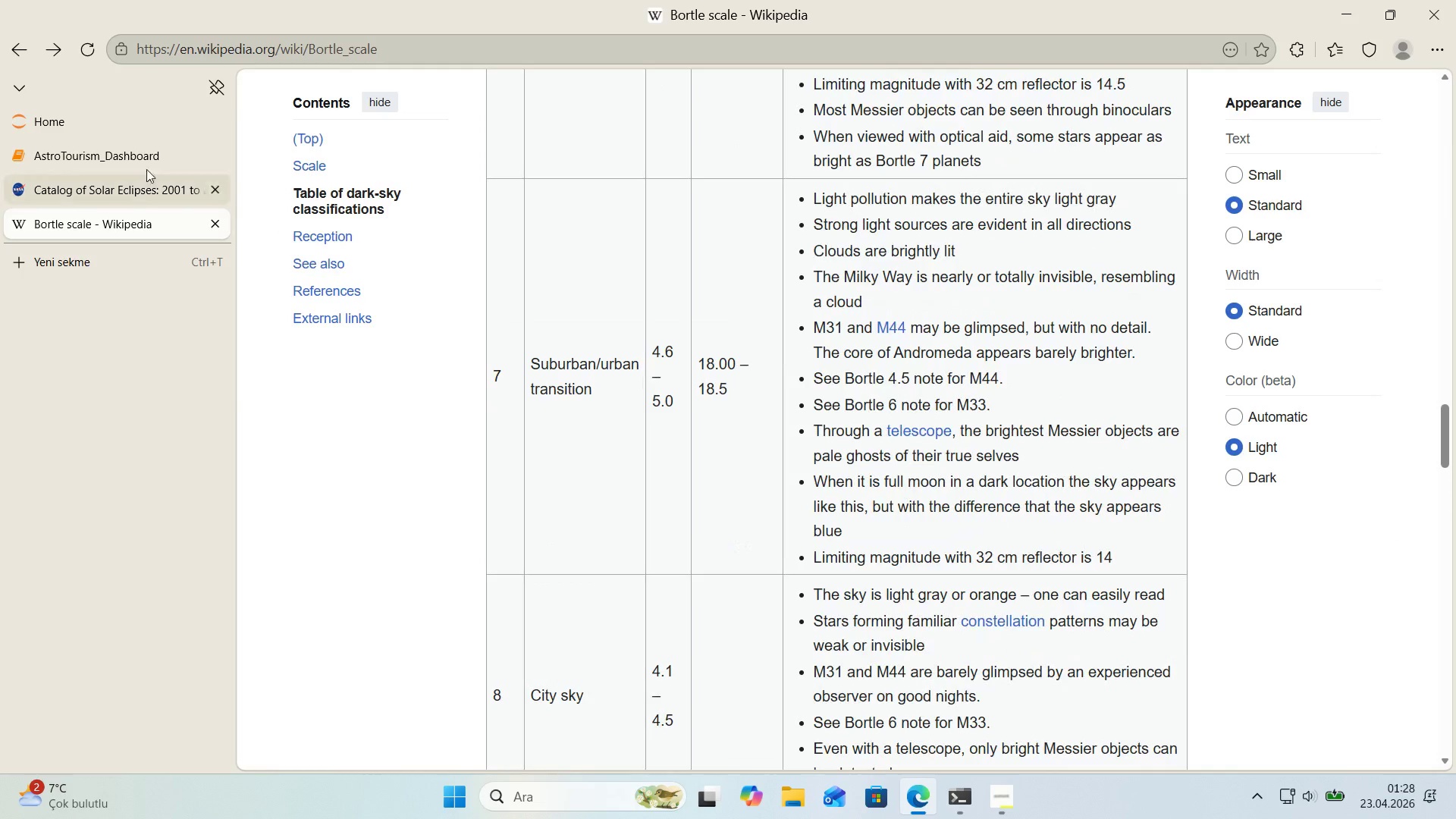 
left_click_drag(start_coordinate=[103, 154], to_coordinate=[435, 526])
 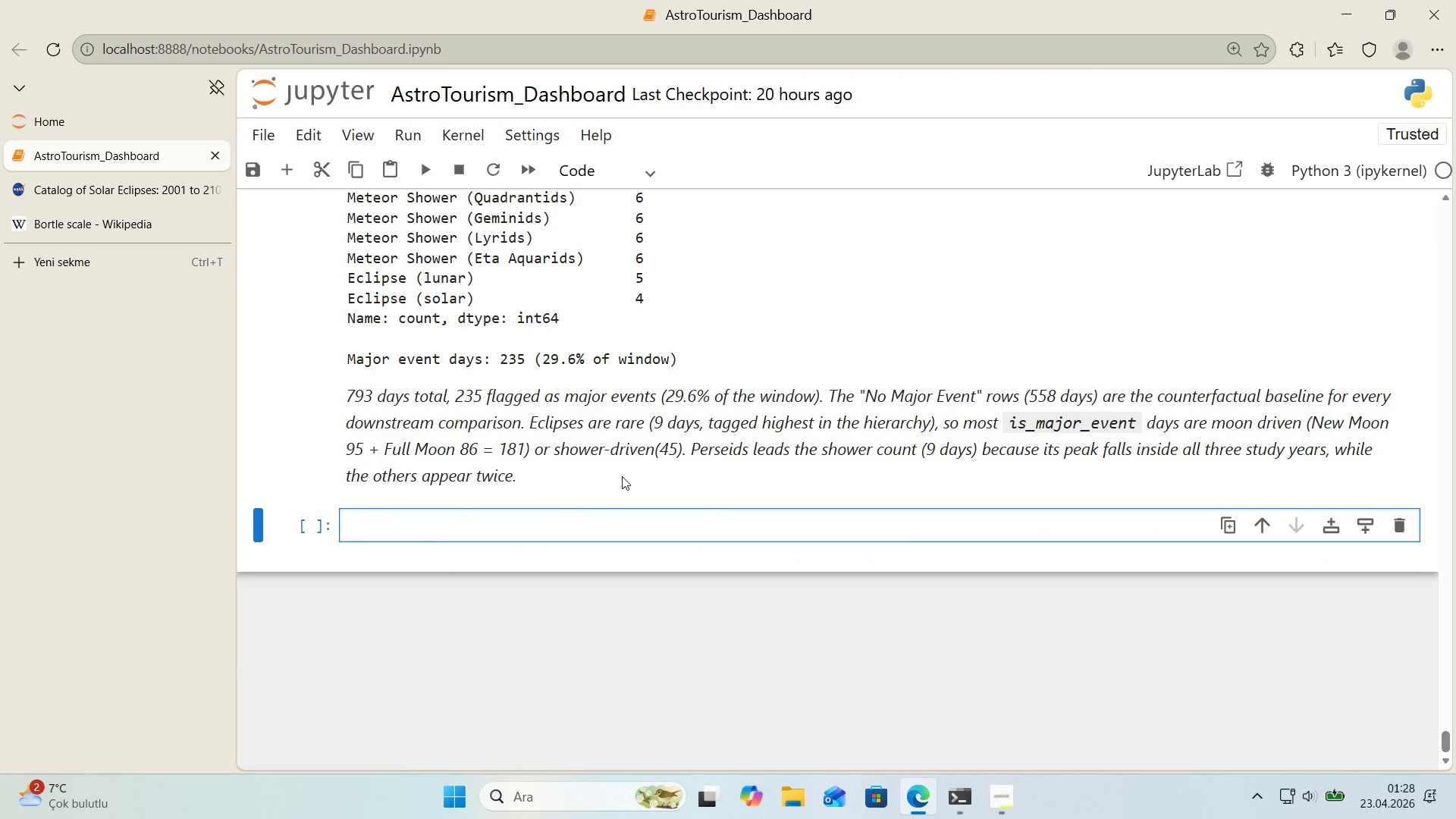 
scroll: coordinate [525, 397], scroll_direction: down, amount: 2.0
 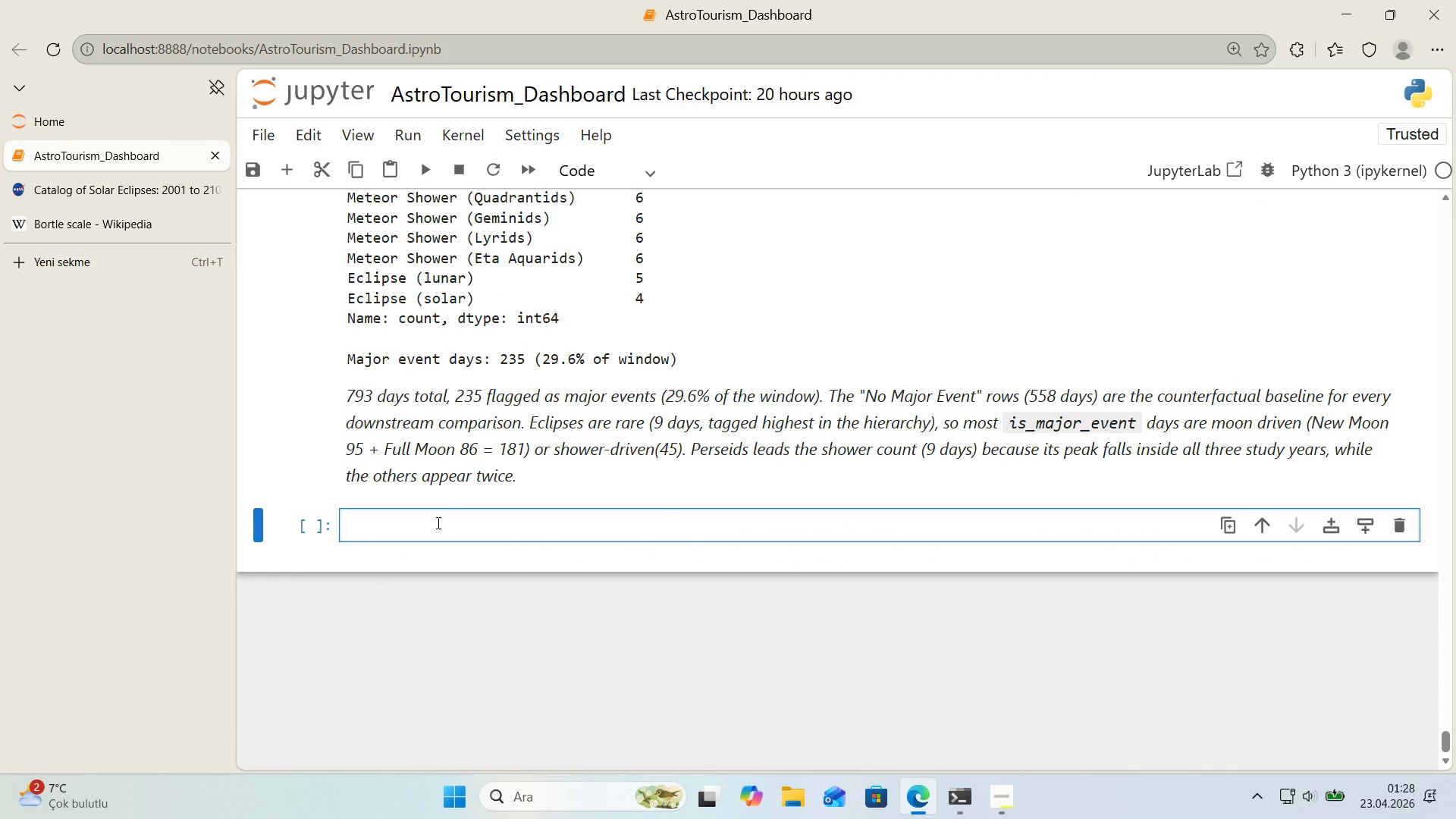 
left_click([435, 526])
 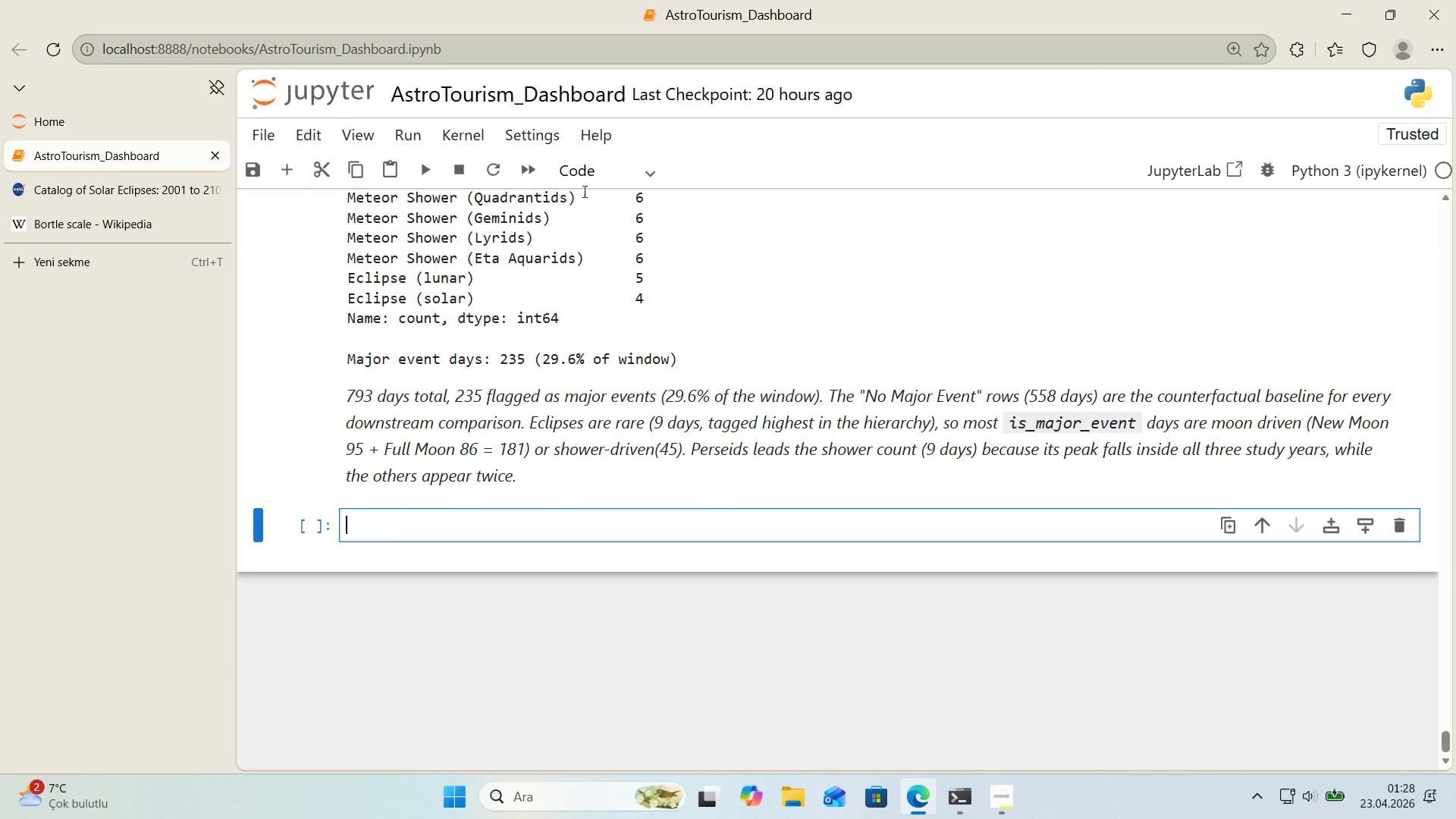 
double_click([592, 176])
 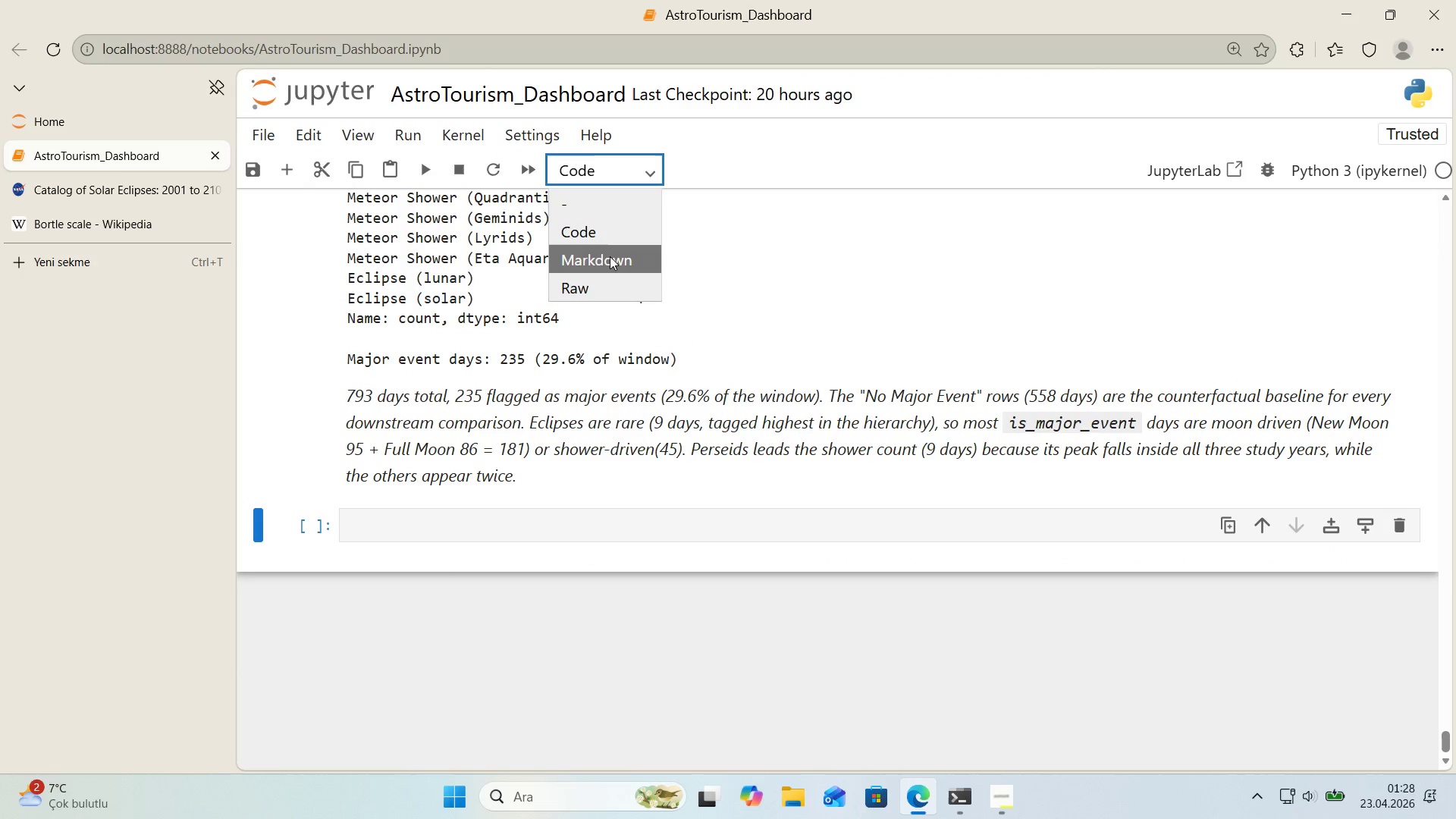 
left_click([610, 256])
 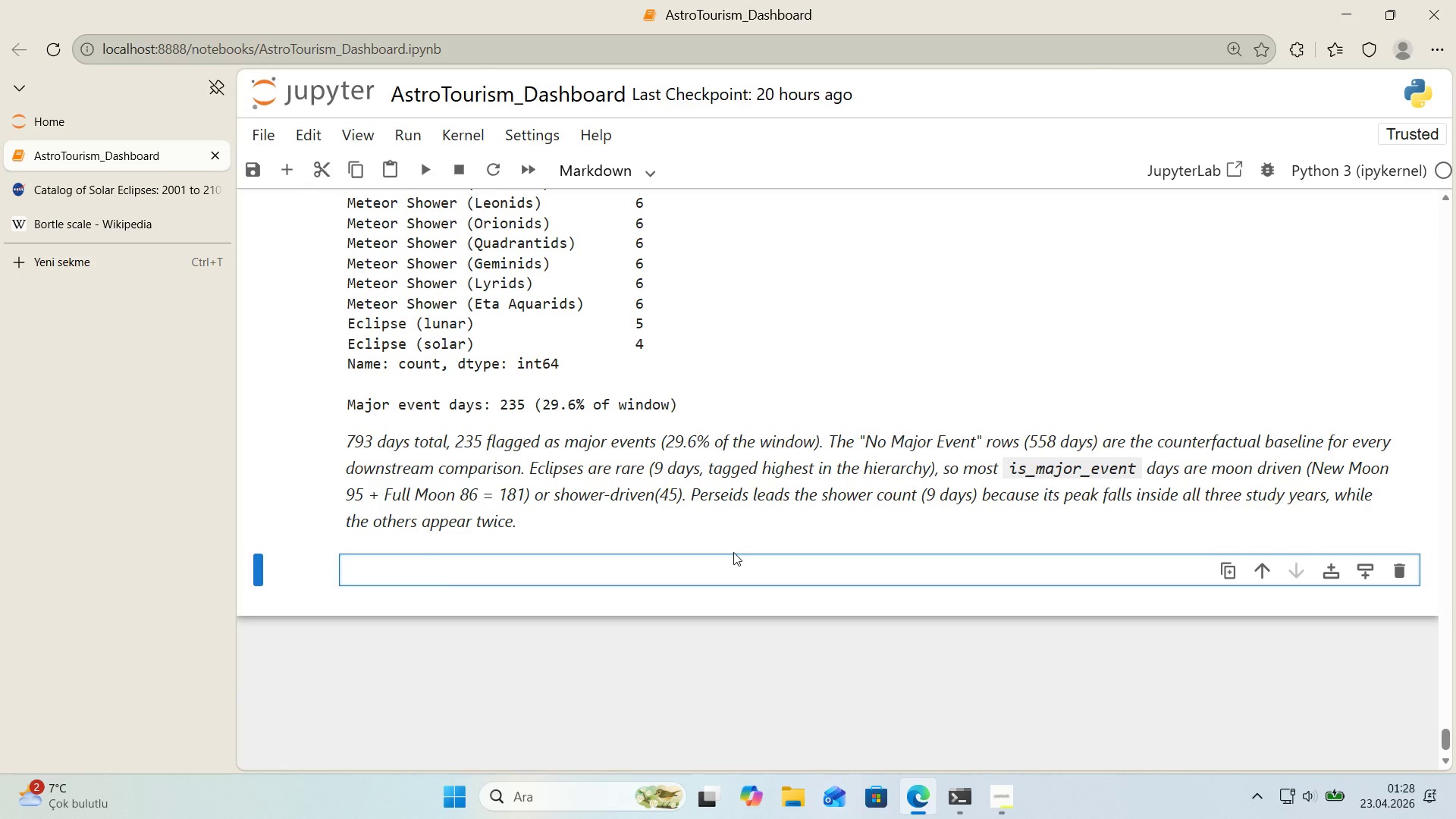 
key(Alt+Control+3)
 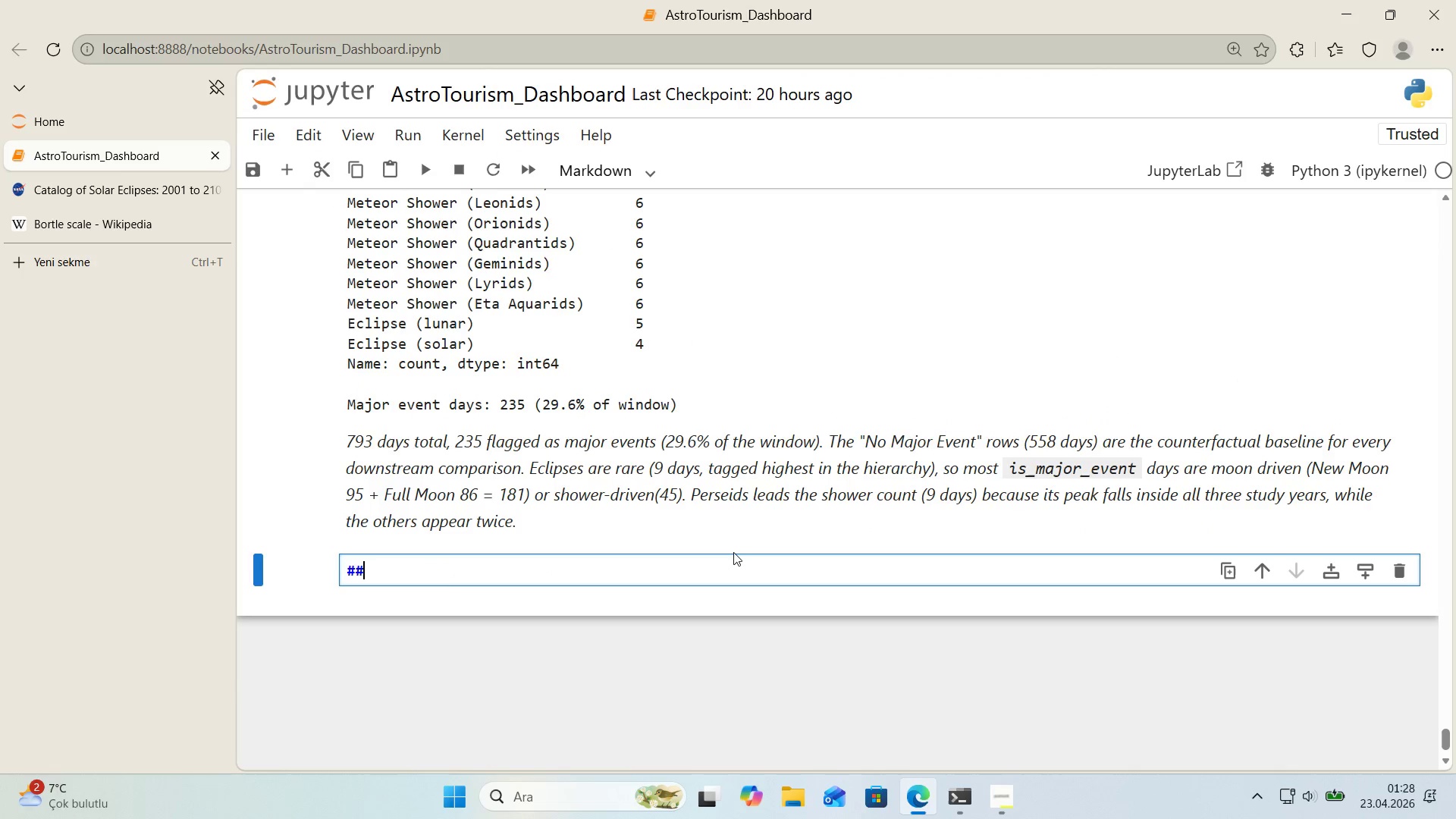 
key(Alt+Control+3)
 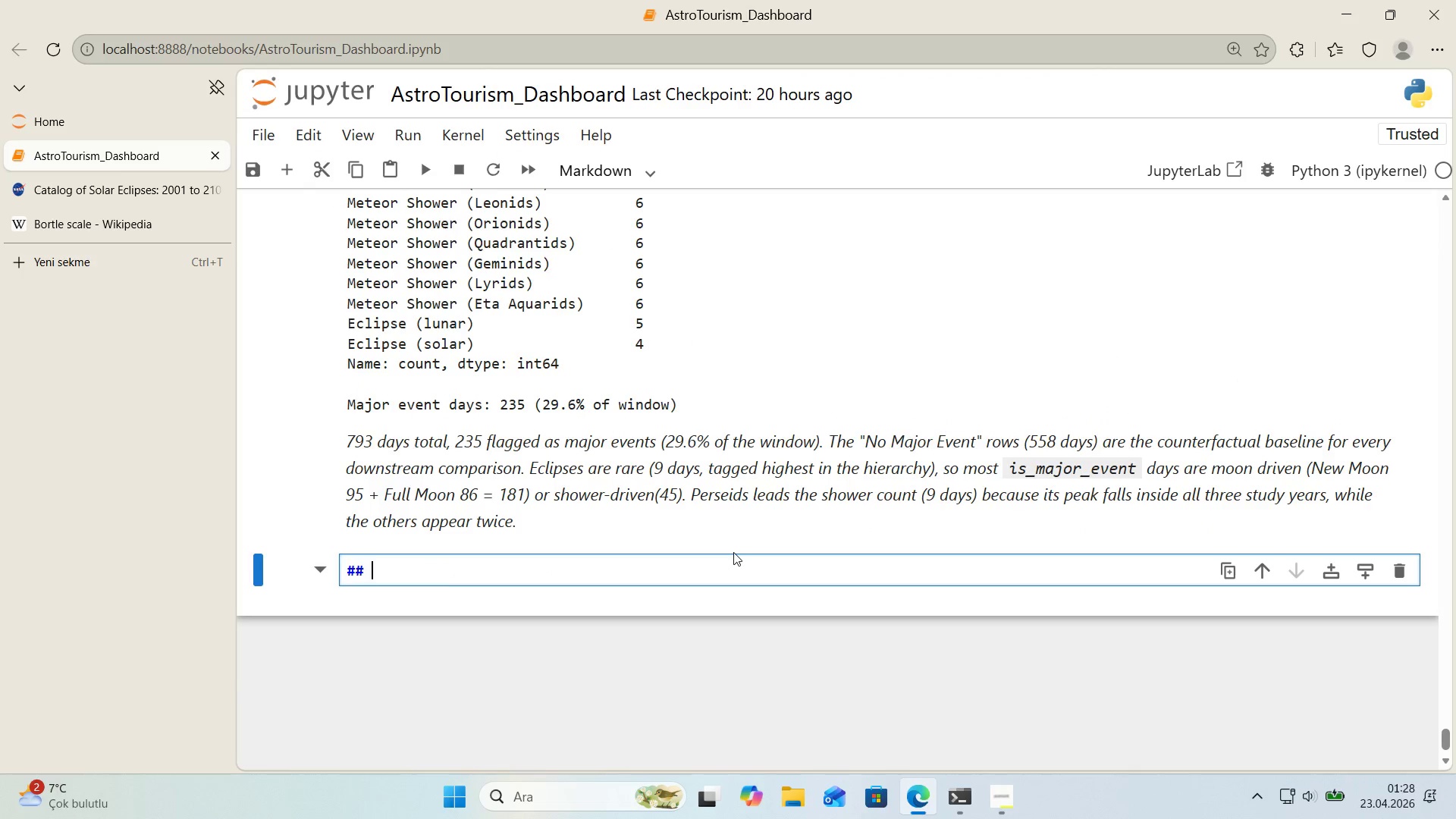 
type( 4)
key(Backspace)
key(Backspace)
type( 4. Sky Qual'ty Attachment - Borrtl)
key(Backspace)
key(Backspace)
key(Backspace)
type(tle Scale)
 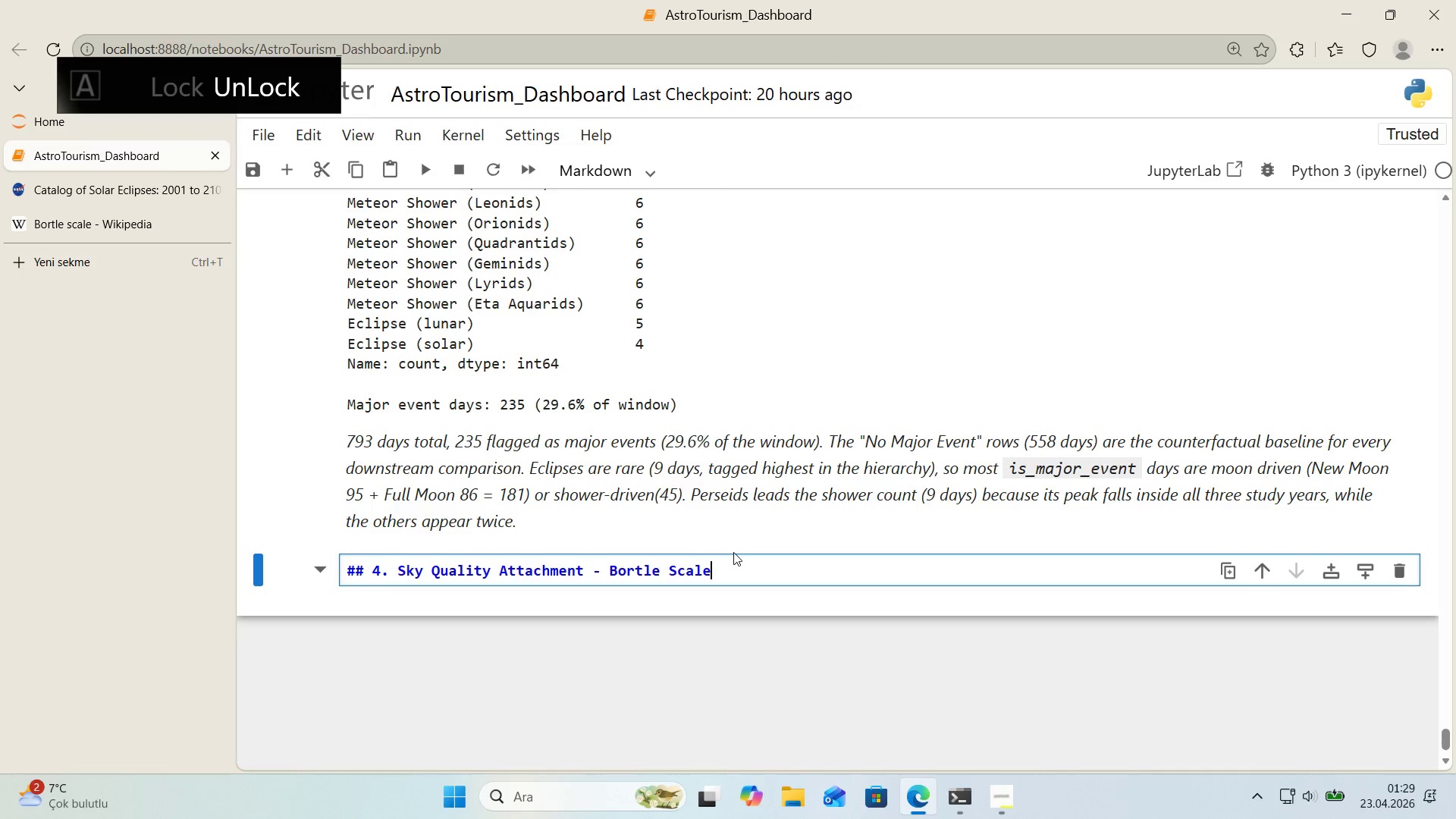 
key(Enter)
 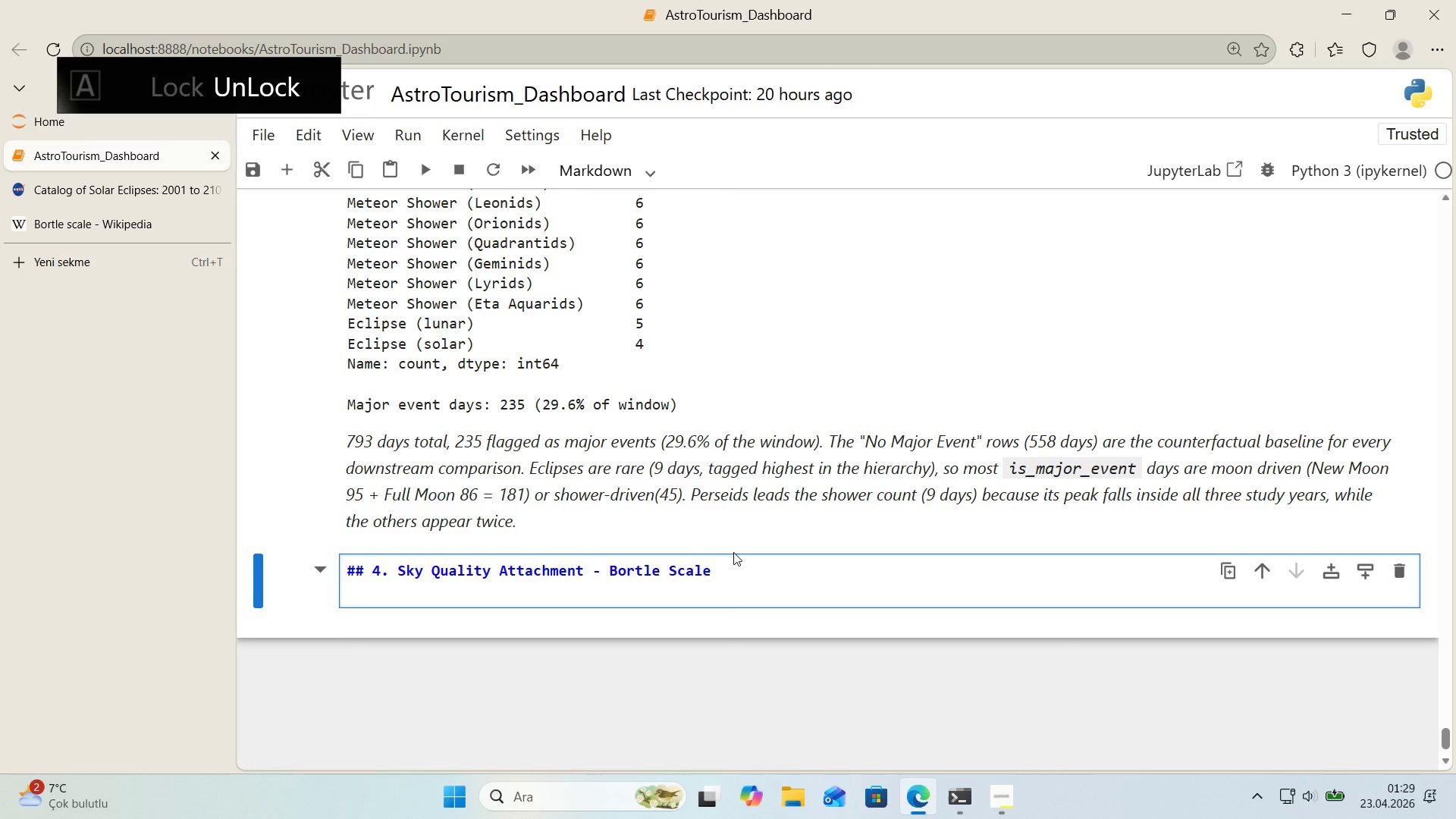 
key(Enter)
 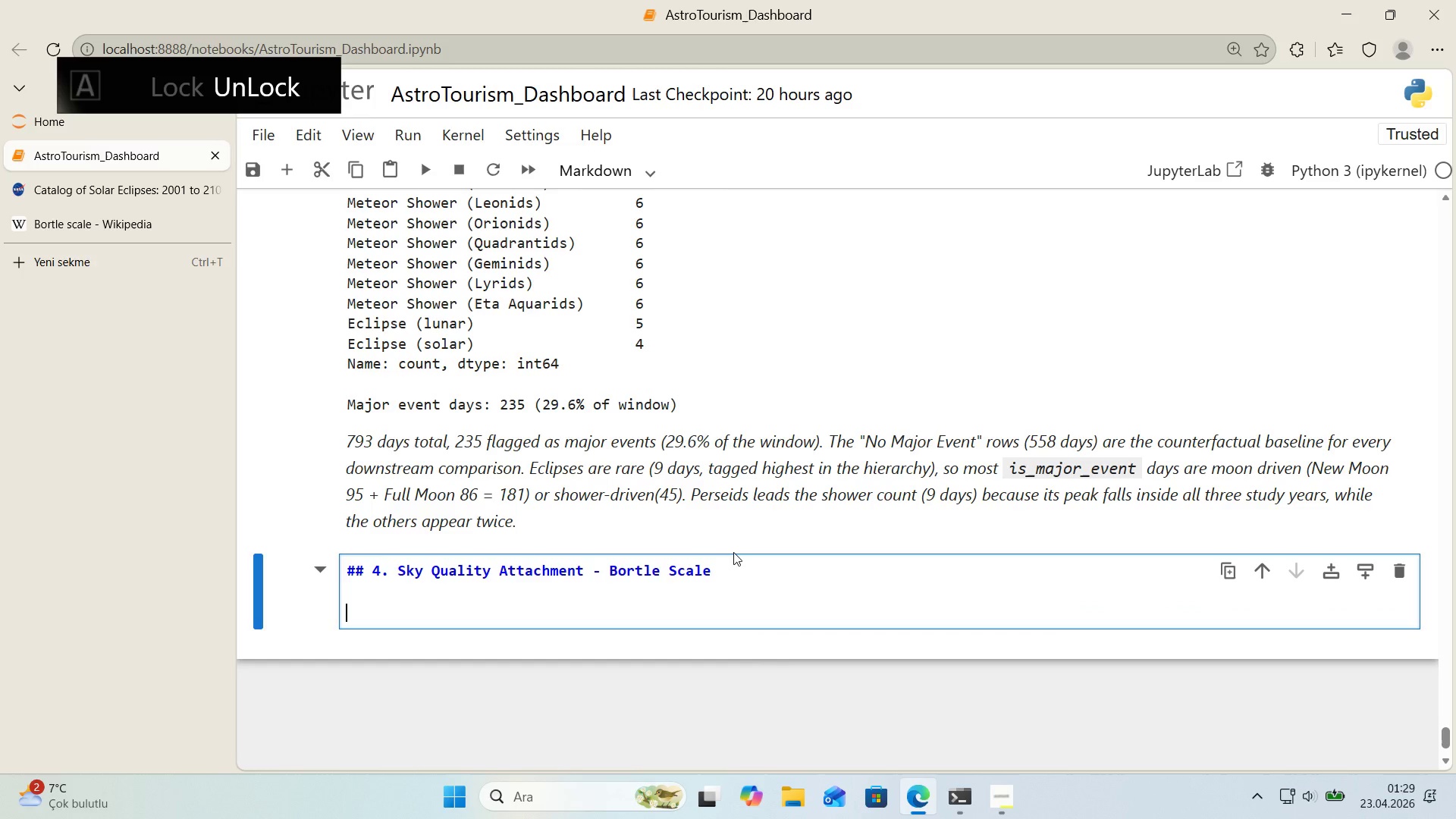 
type(The Bortle Scale *()
 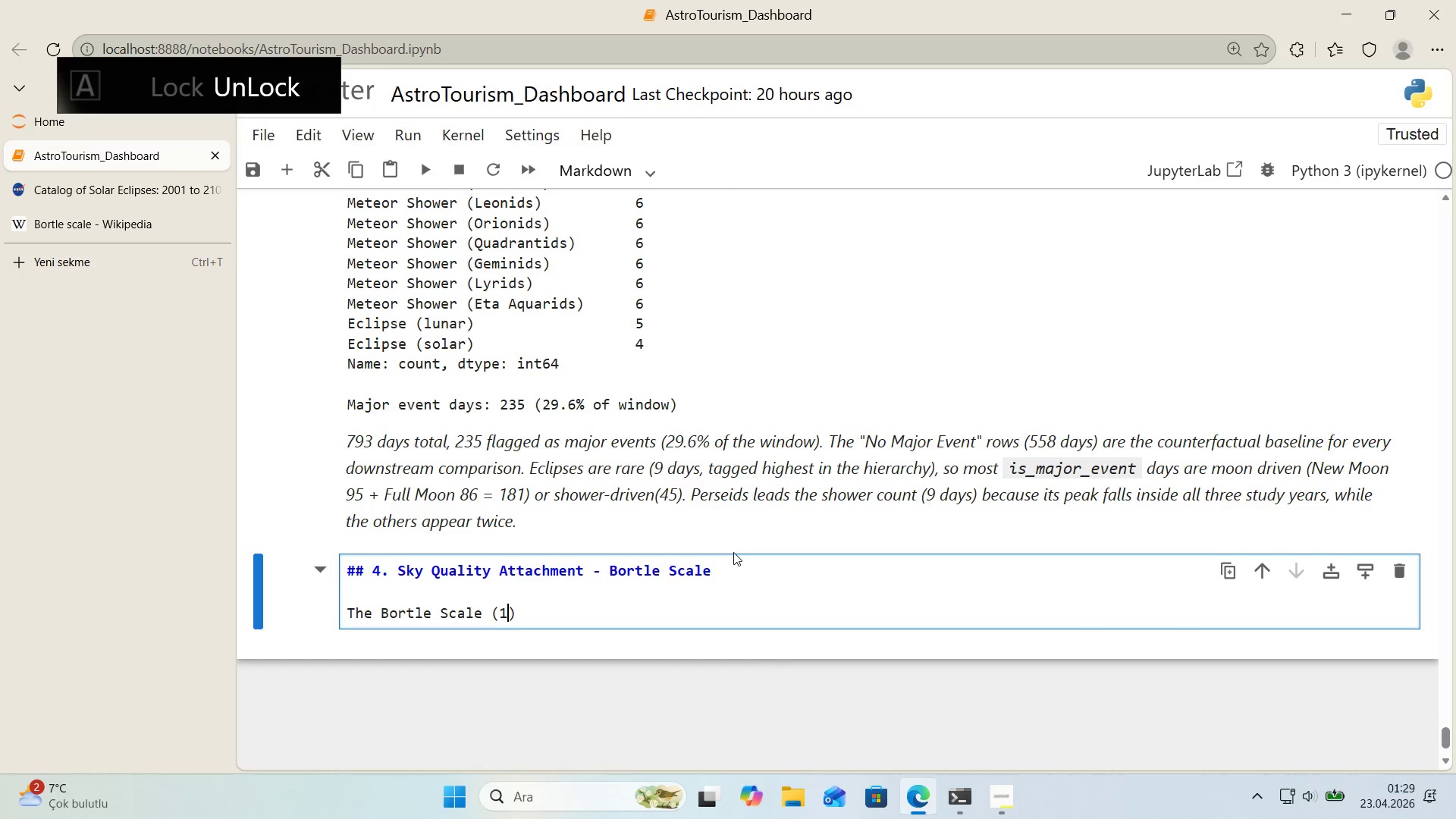 
 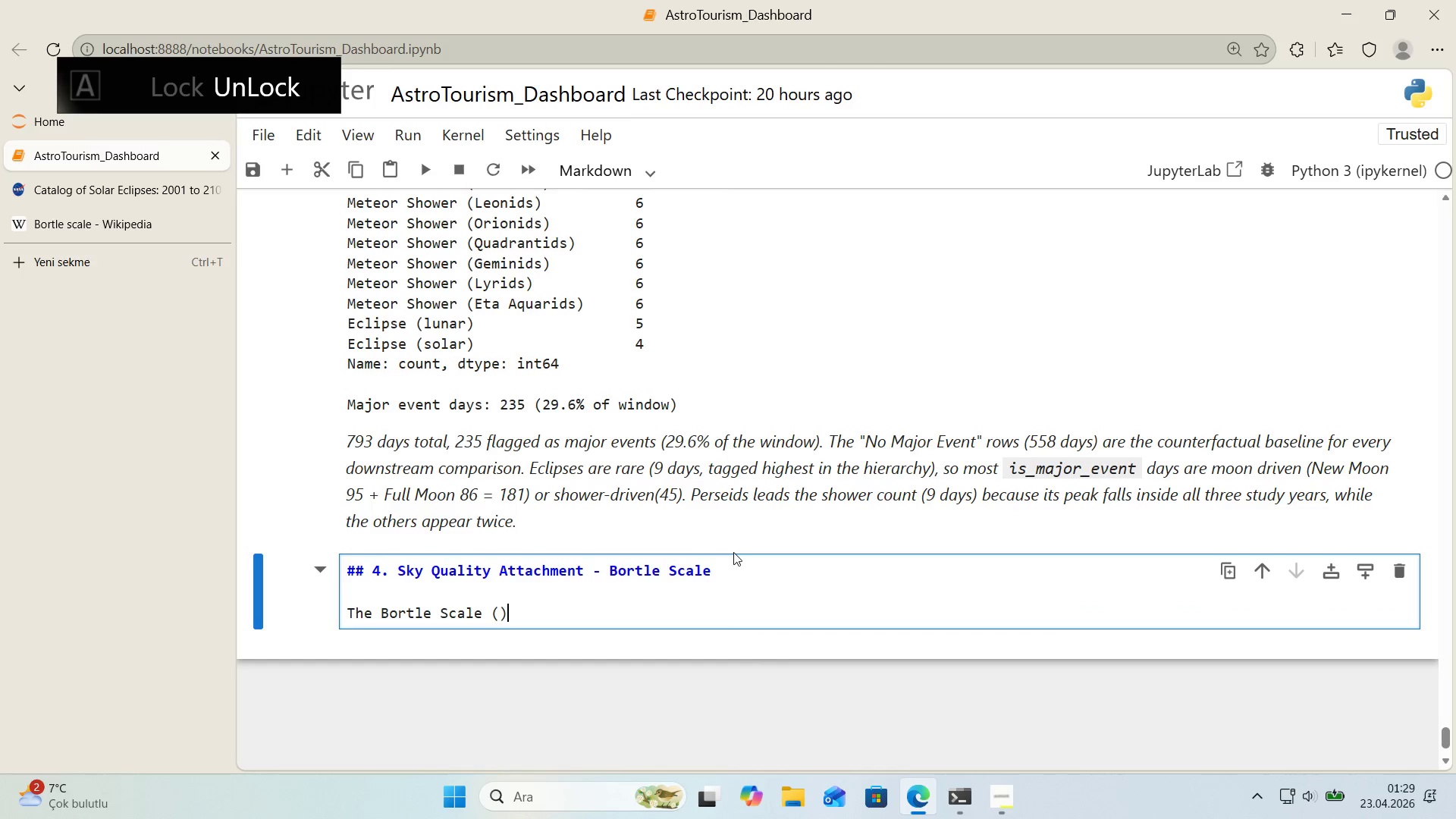 
key(ArrowLeft)
 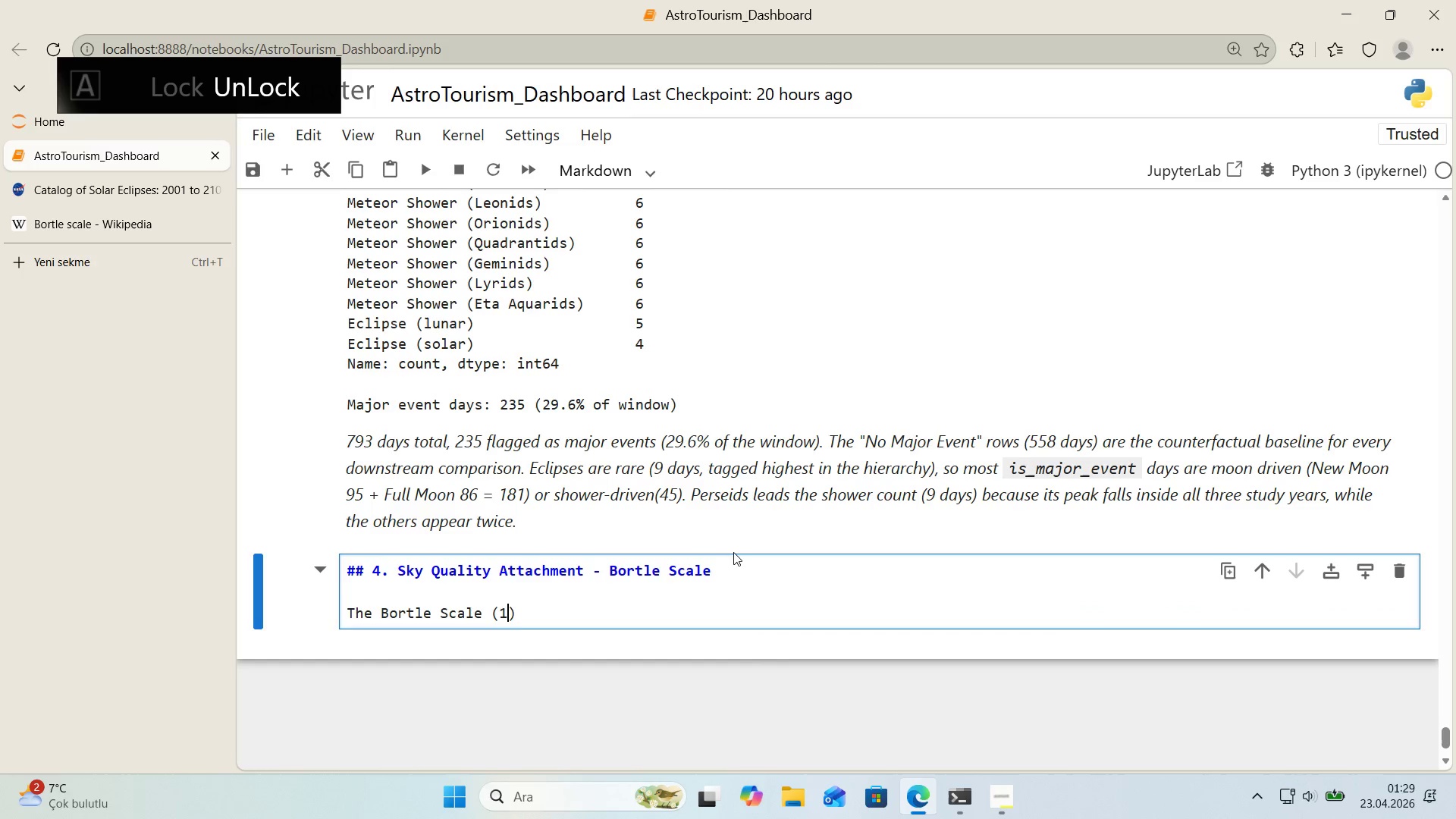 
type(1 ) pr'st'ne dark sky, 9))
 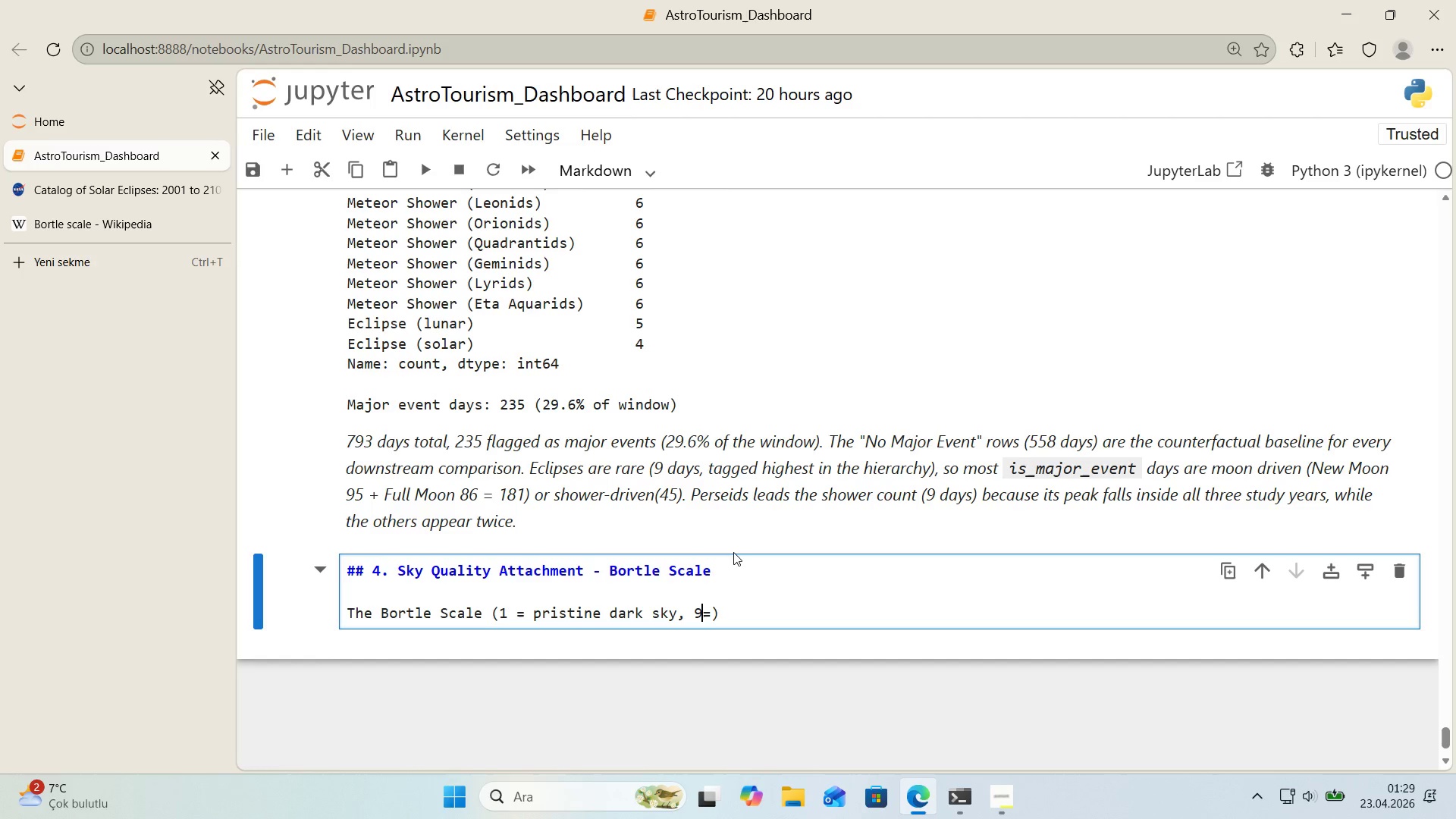 
 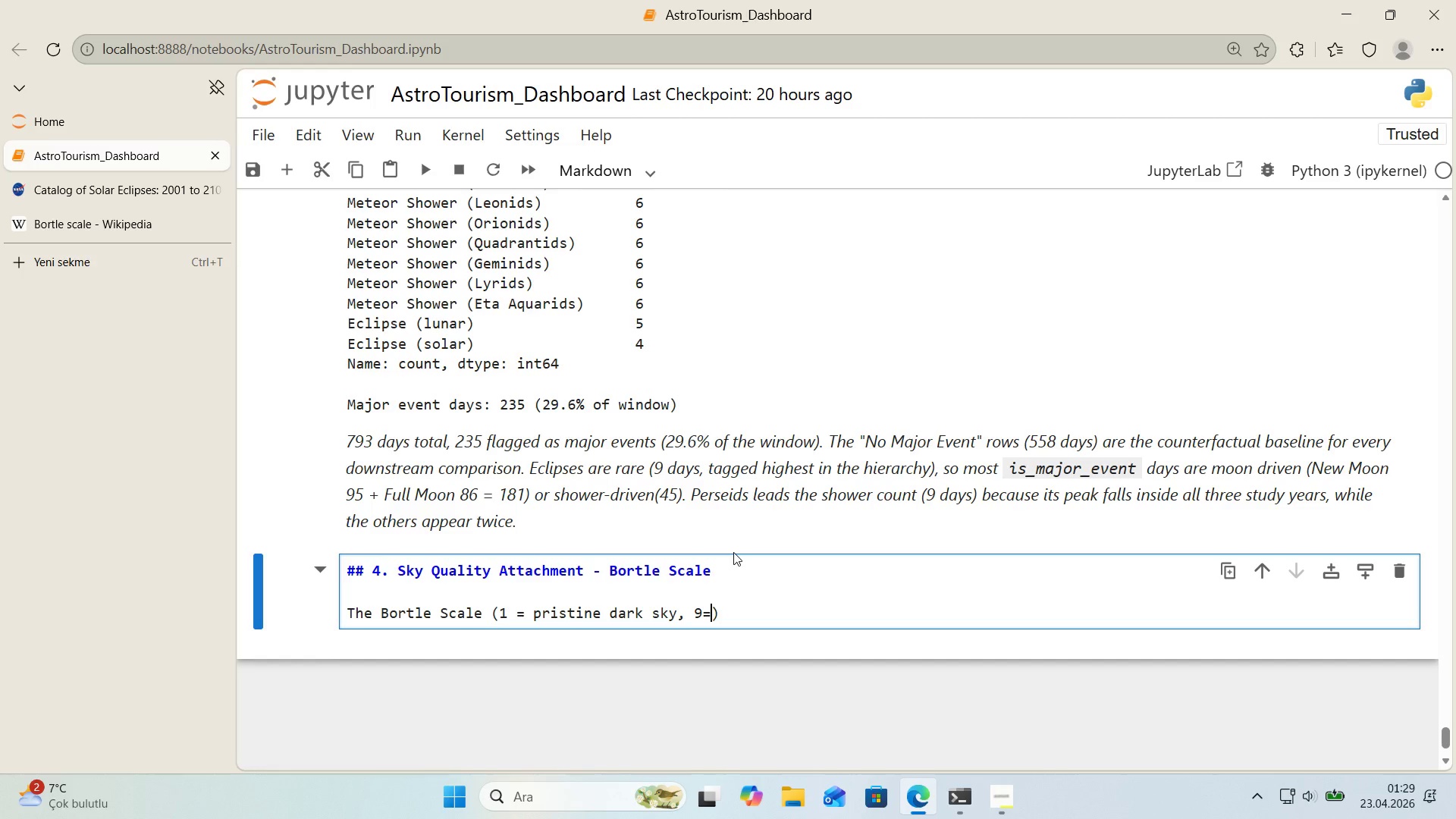 
key(ArrowLeft)
 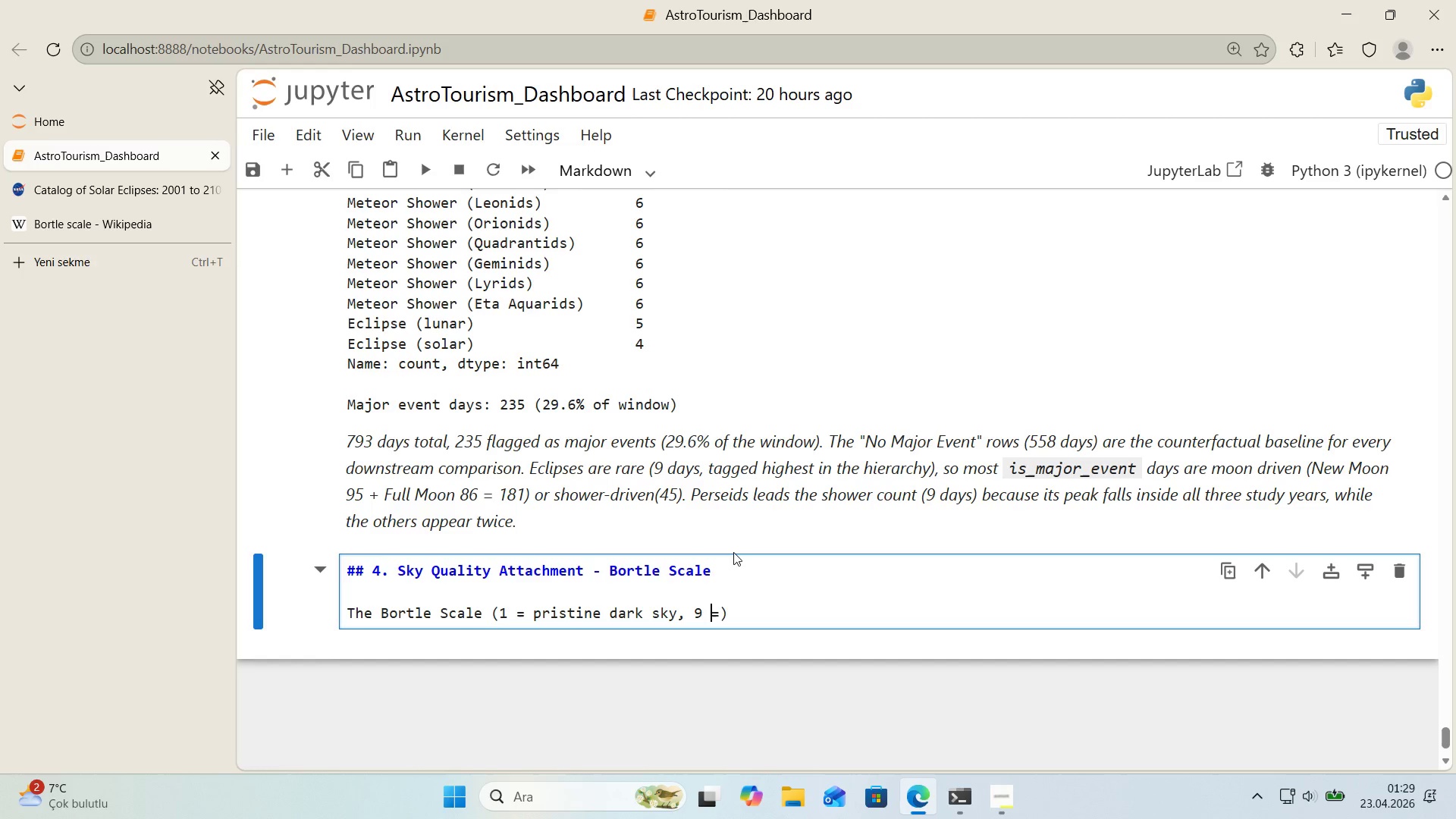 
key(Space)
 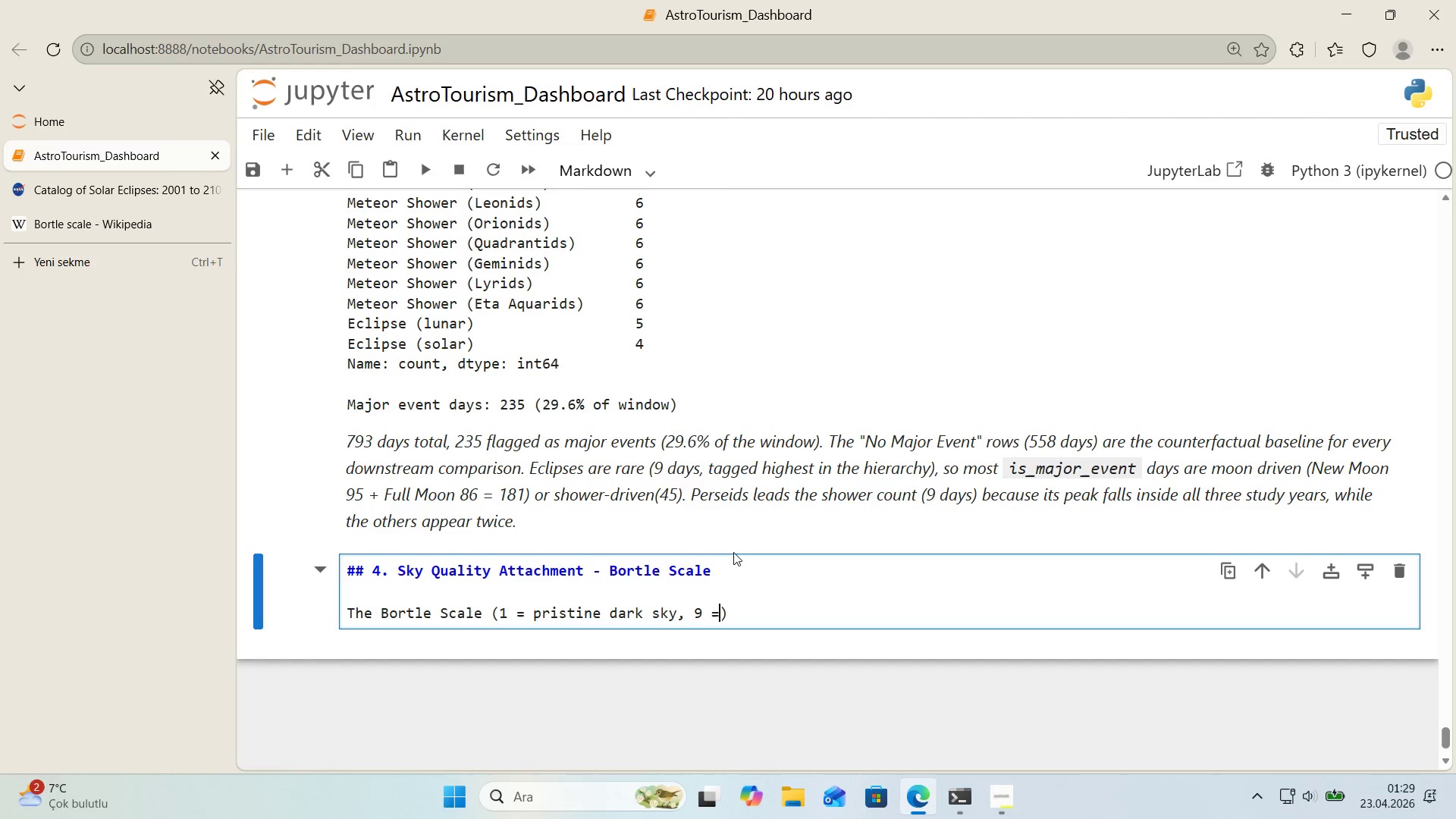 
key(ArrowRight)
 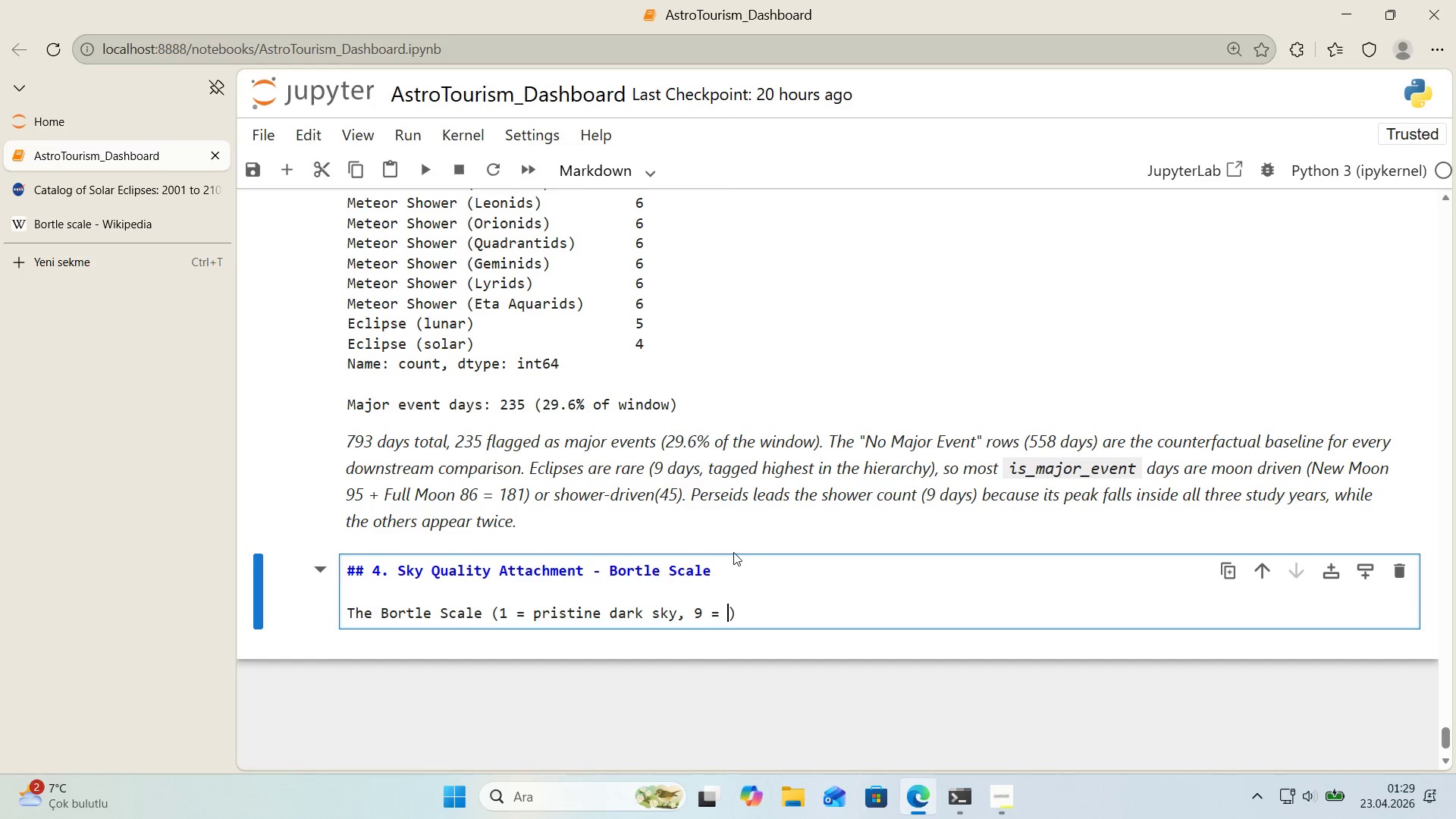 
type( 'nner-c'ty br'ght)
 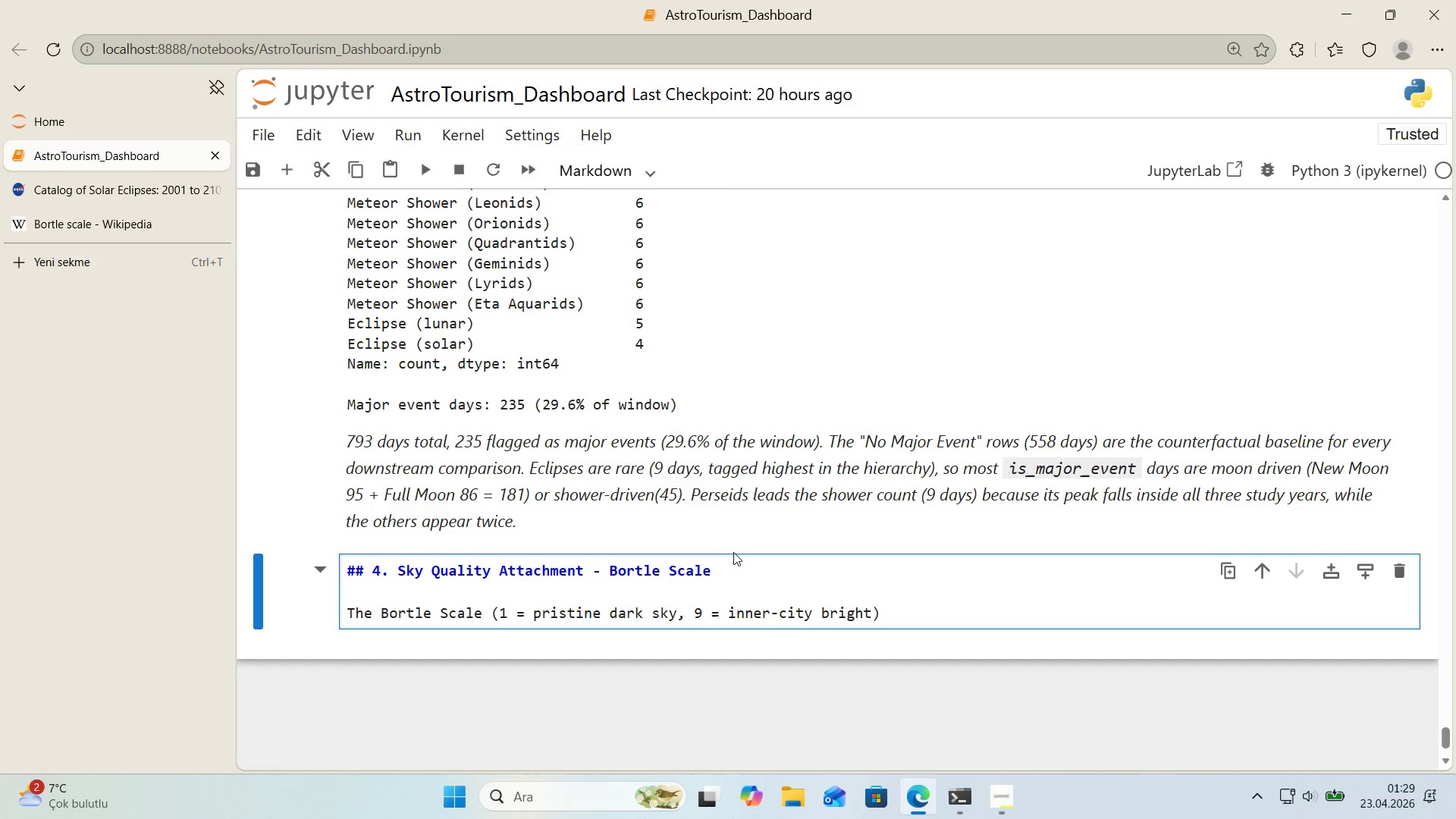 
key(ArrowRight)
 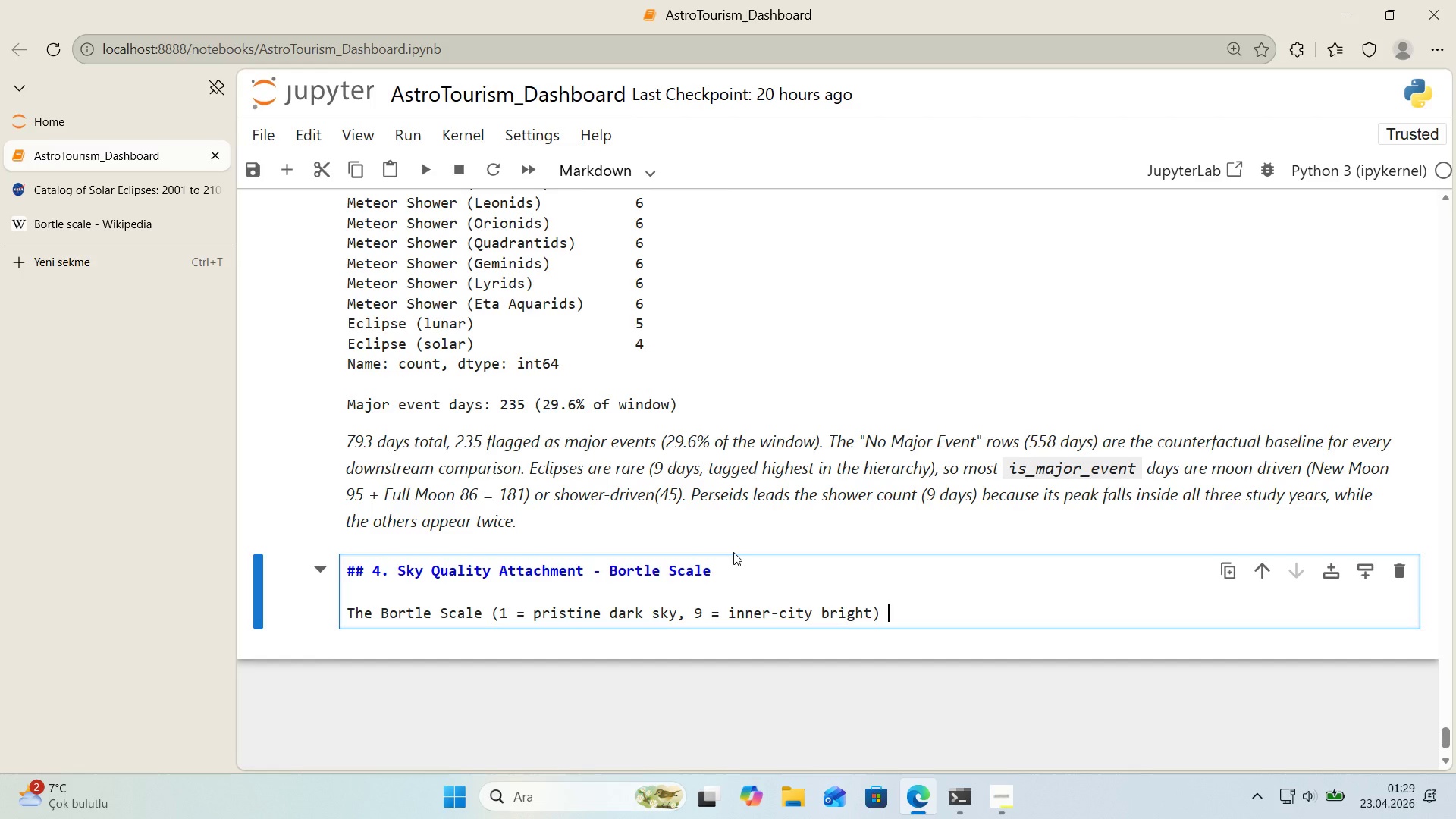 
type( 's the standard operator-language for sky darkness. Attach a Bortle value per hote)
key(Backspace)
key(Backspace)
key(Backspace)
key(Backspace)
key(Backspace)
type( hotel based on 'ts locat'on archetype th's 's **lookup**, not a measurement from the book'ng data.)
 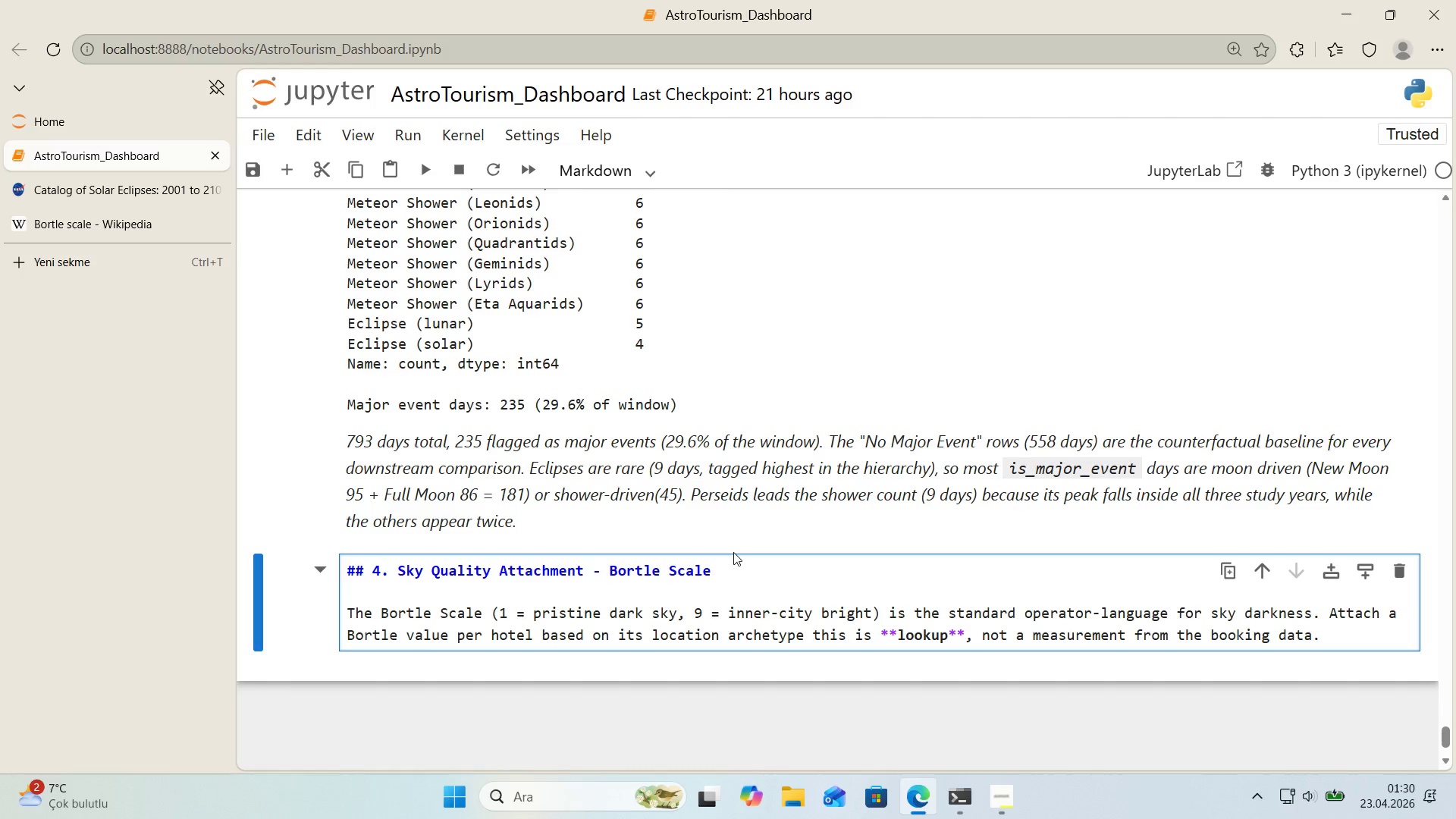 
key(Enter)
 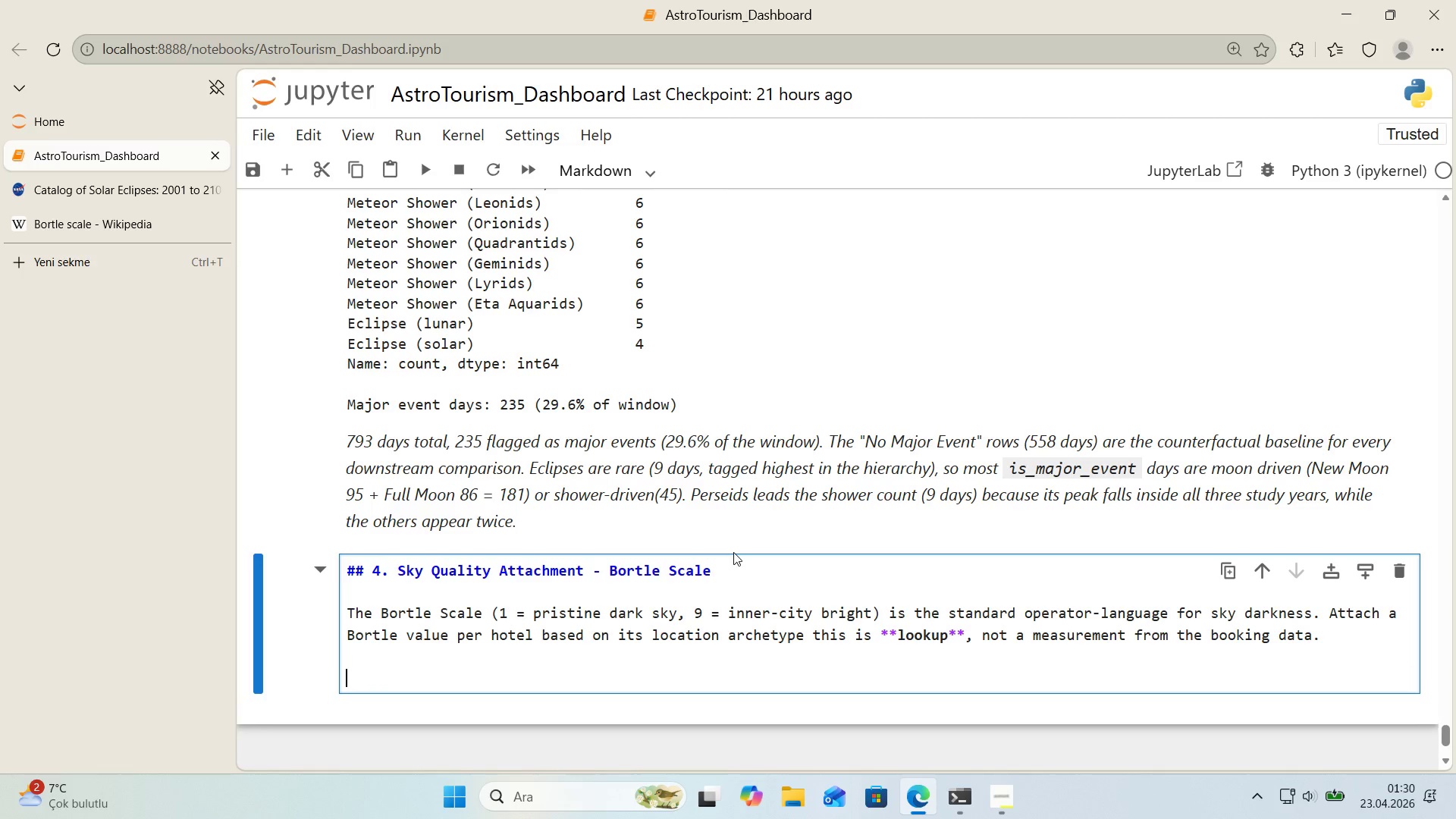 
key(Enter)
 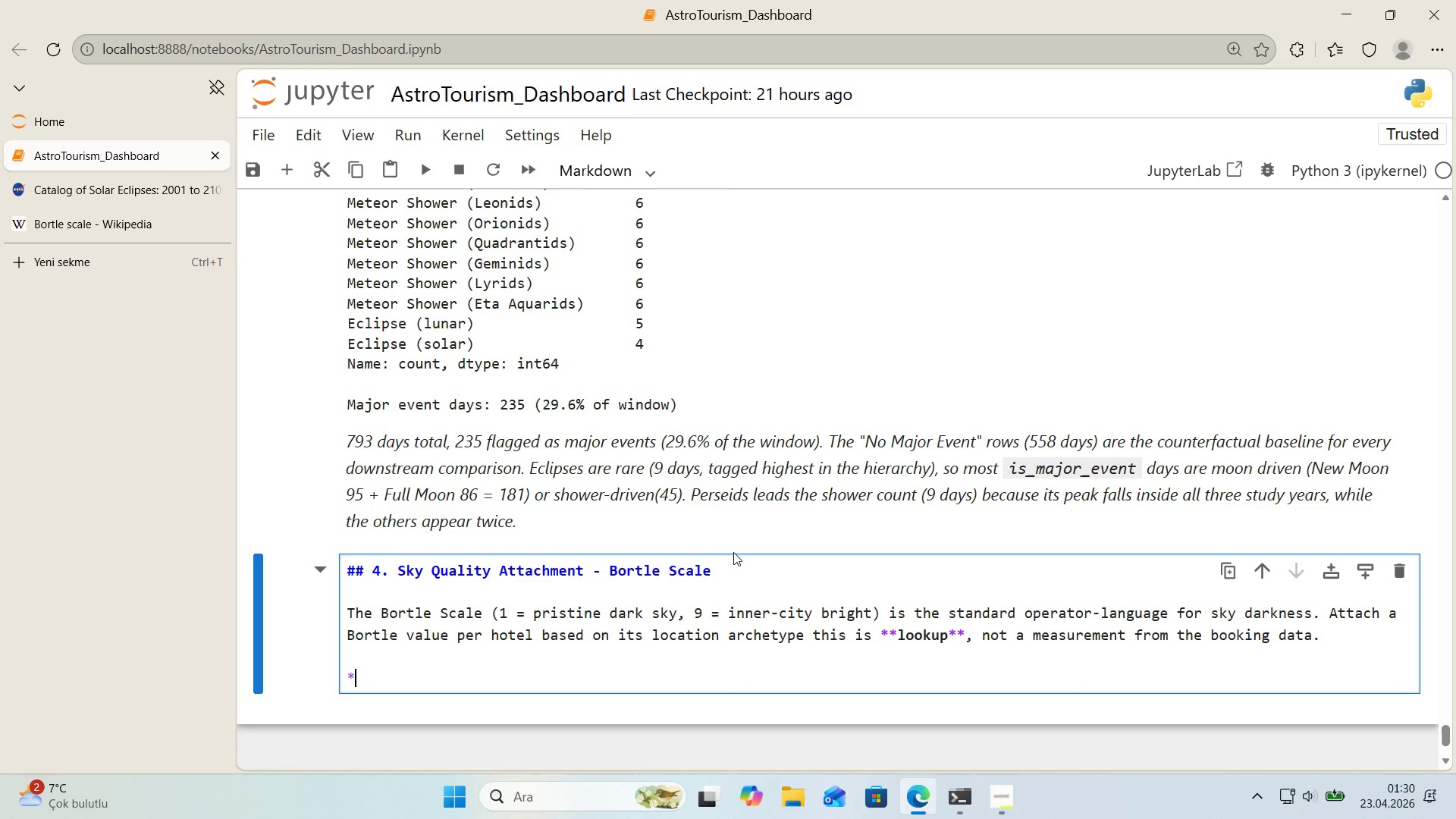 
type(**Dec's'on D8)
 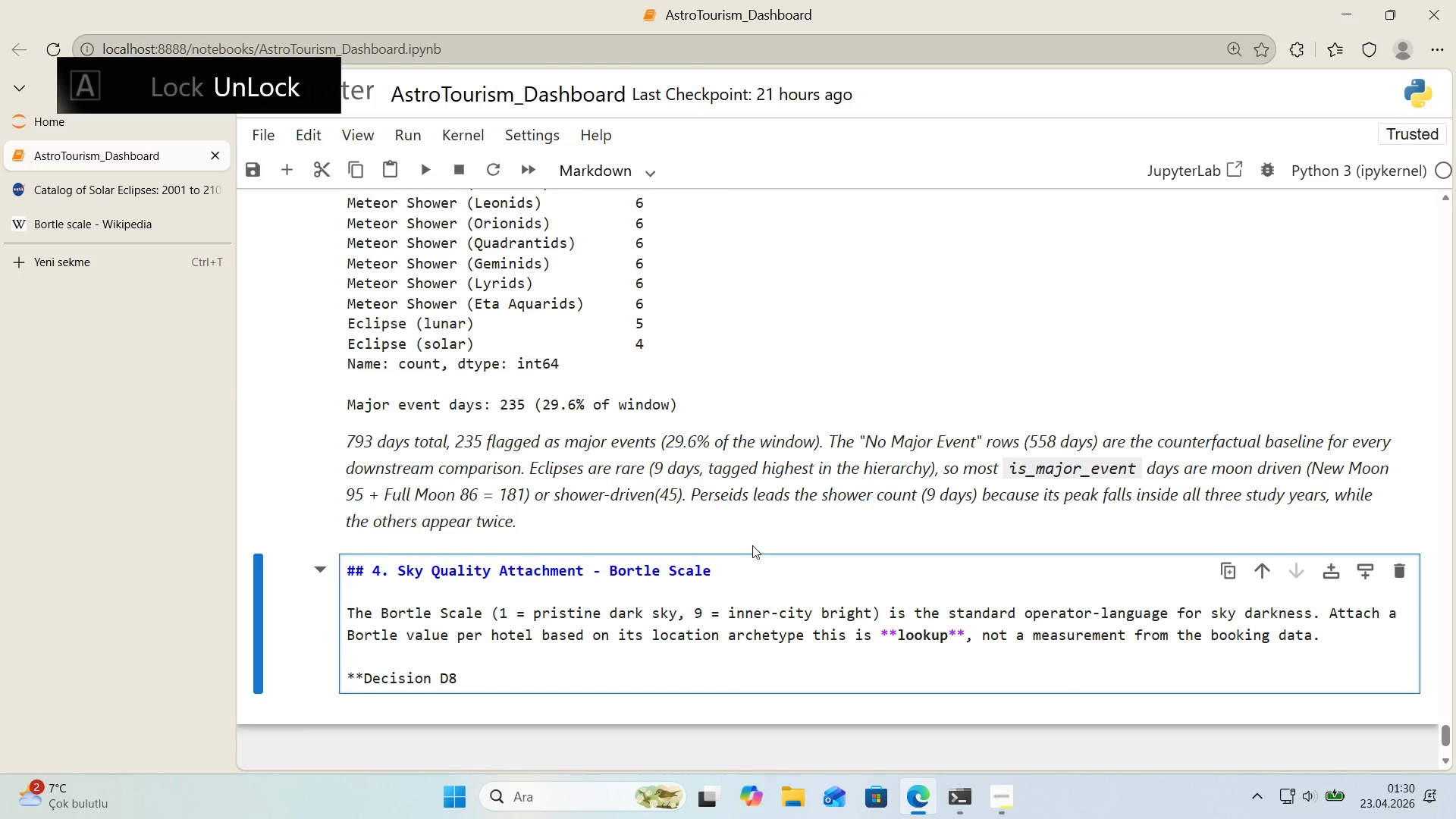 
scroll: coordinate [752, 544], scroll_direction: down, amount: 1.0
 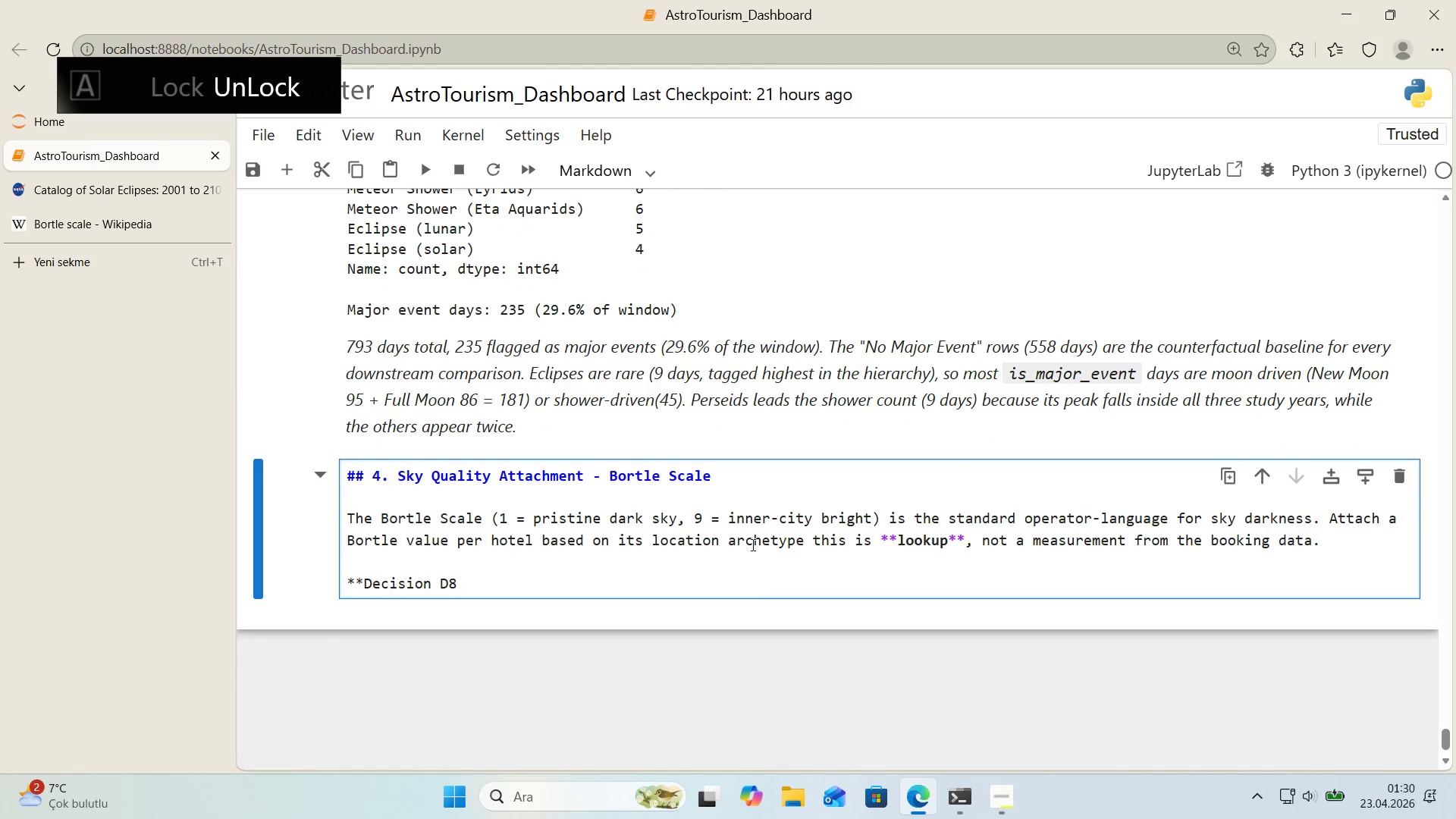 
type( - Bortle ass'gnments per hotel archetype>**)
 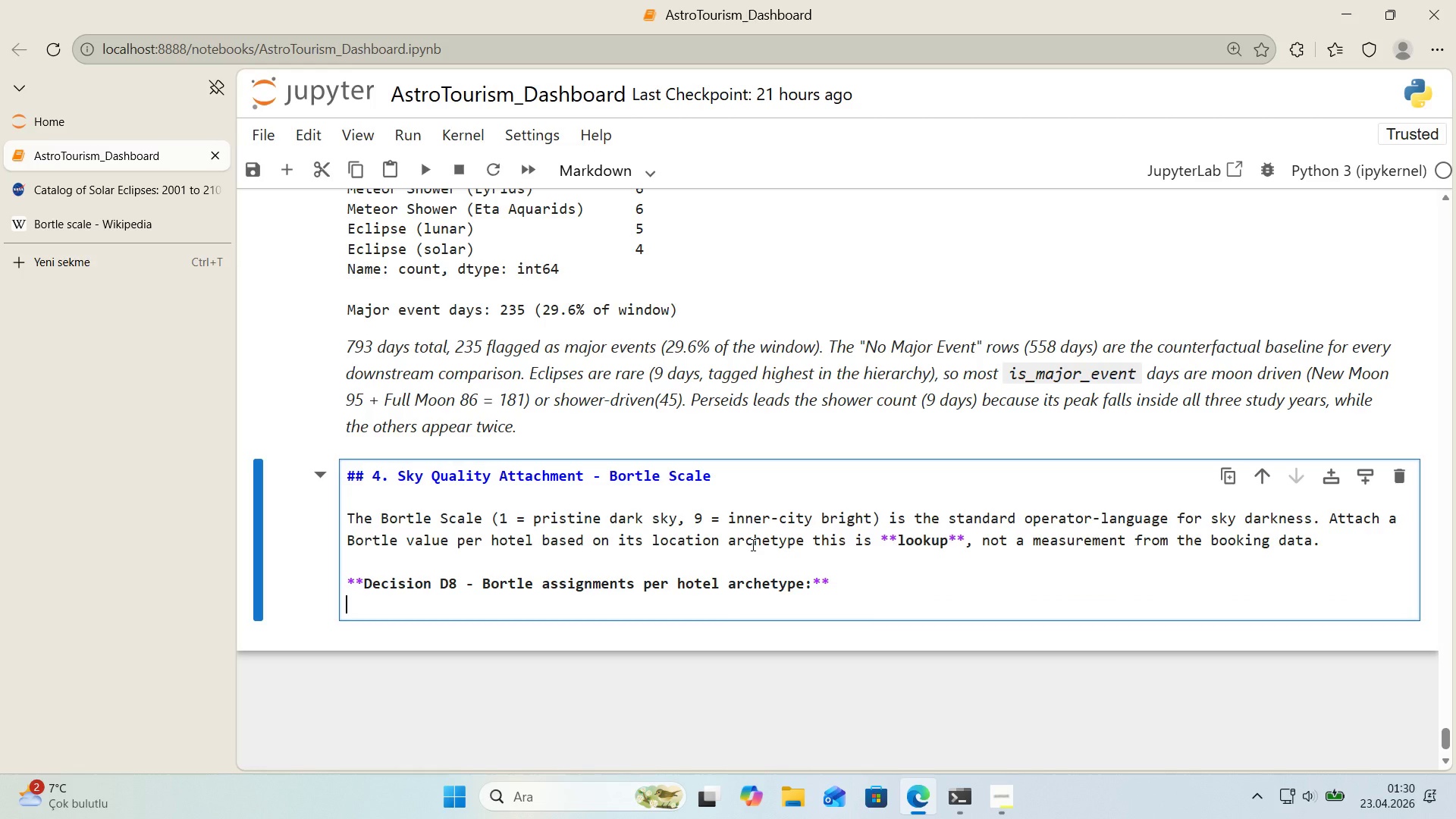 
 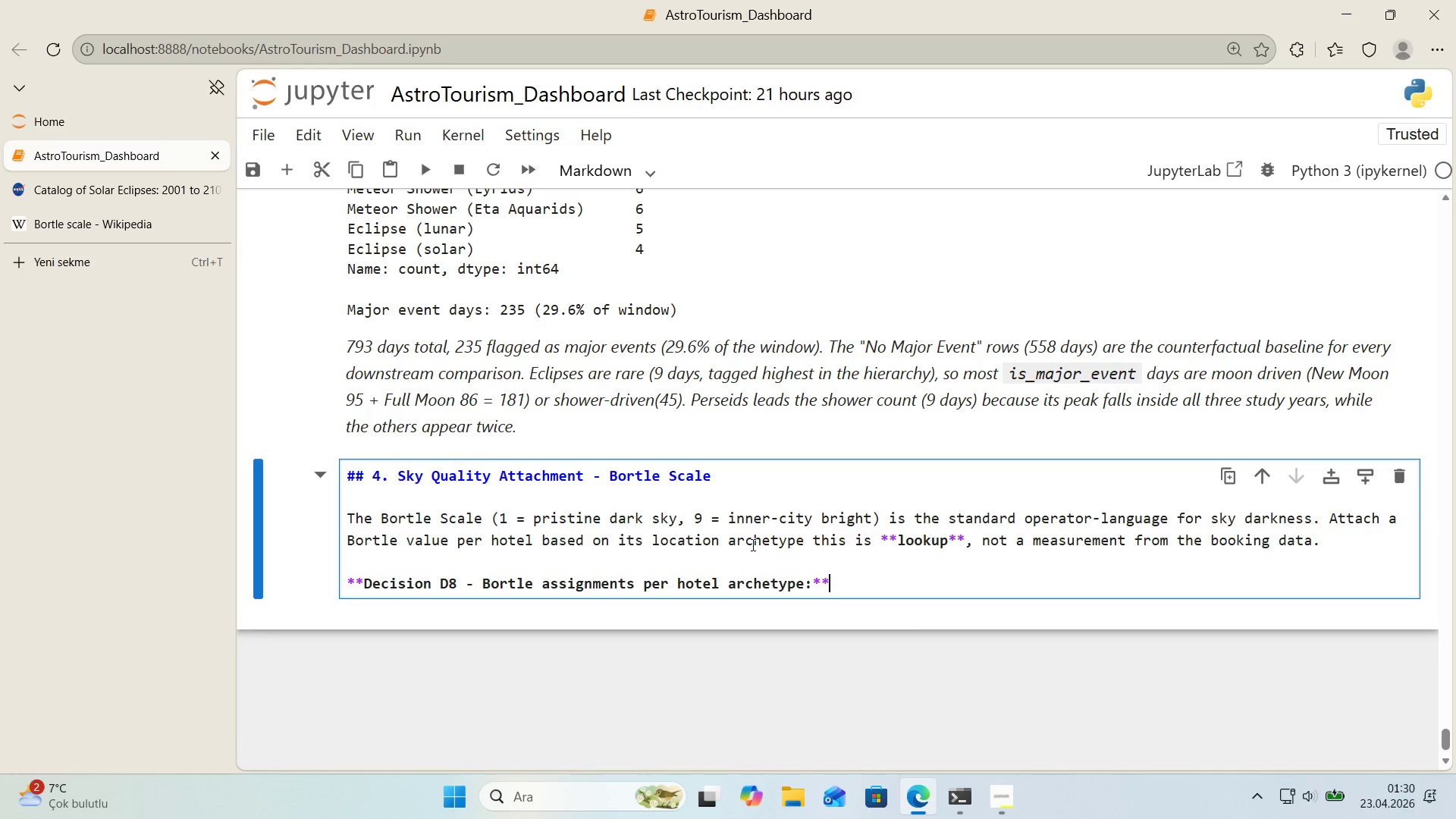 
key(Enter)
 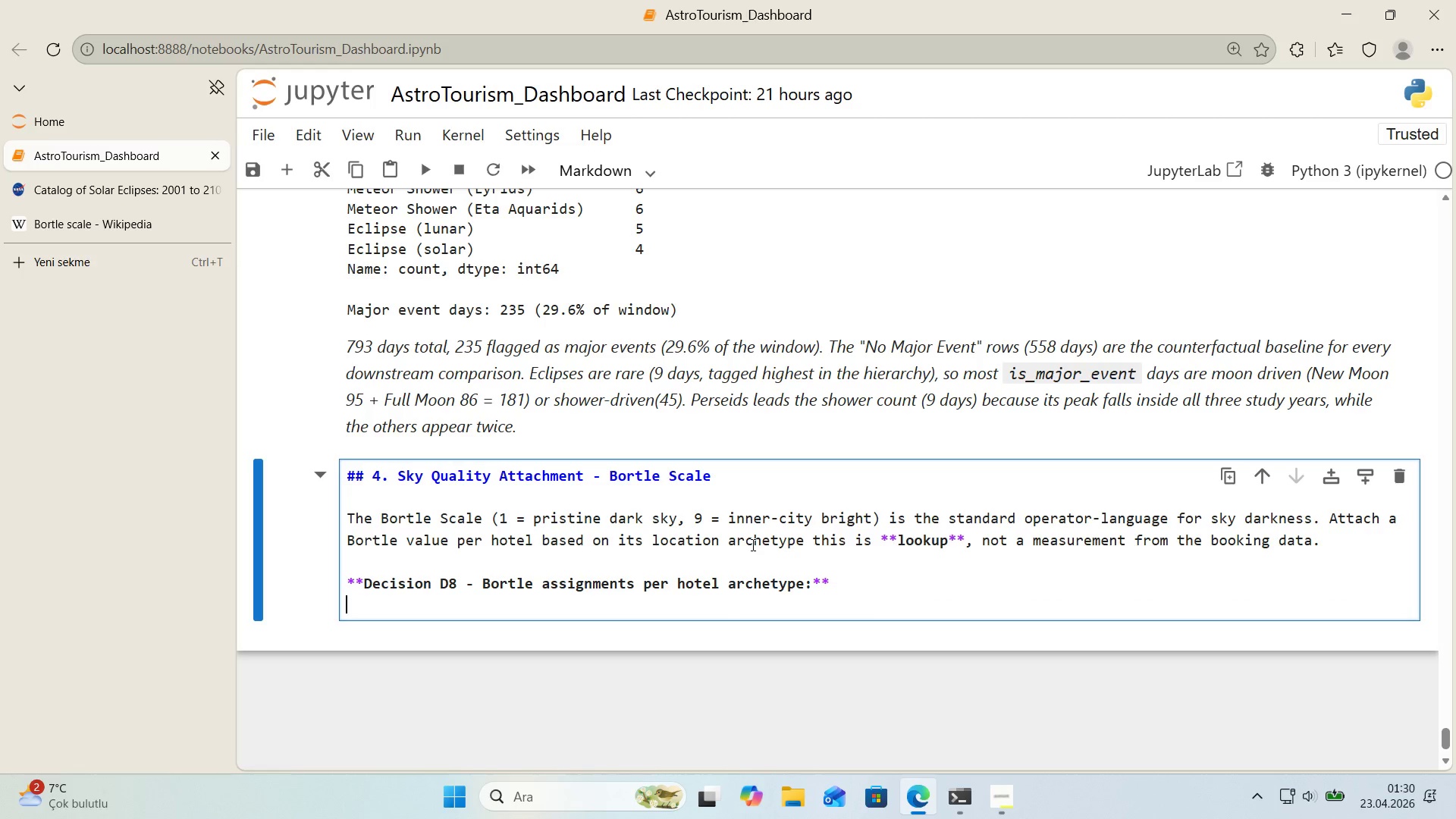 
type(- **Resort Hote;)
key(Backspace)
type(l )
 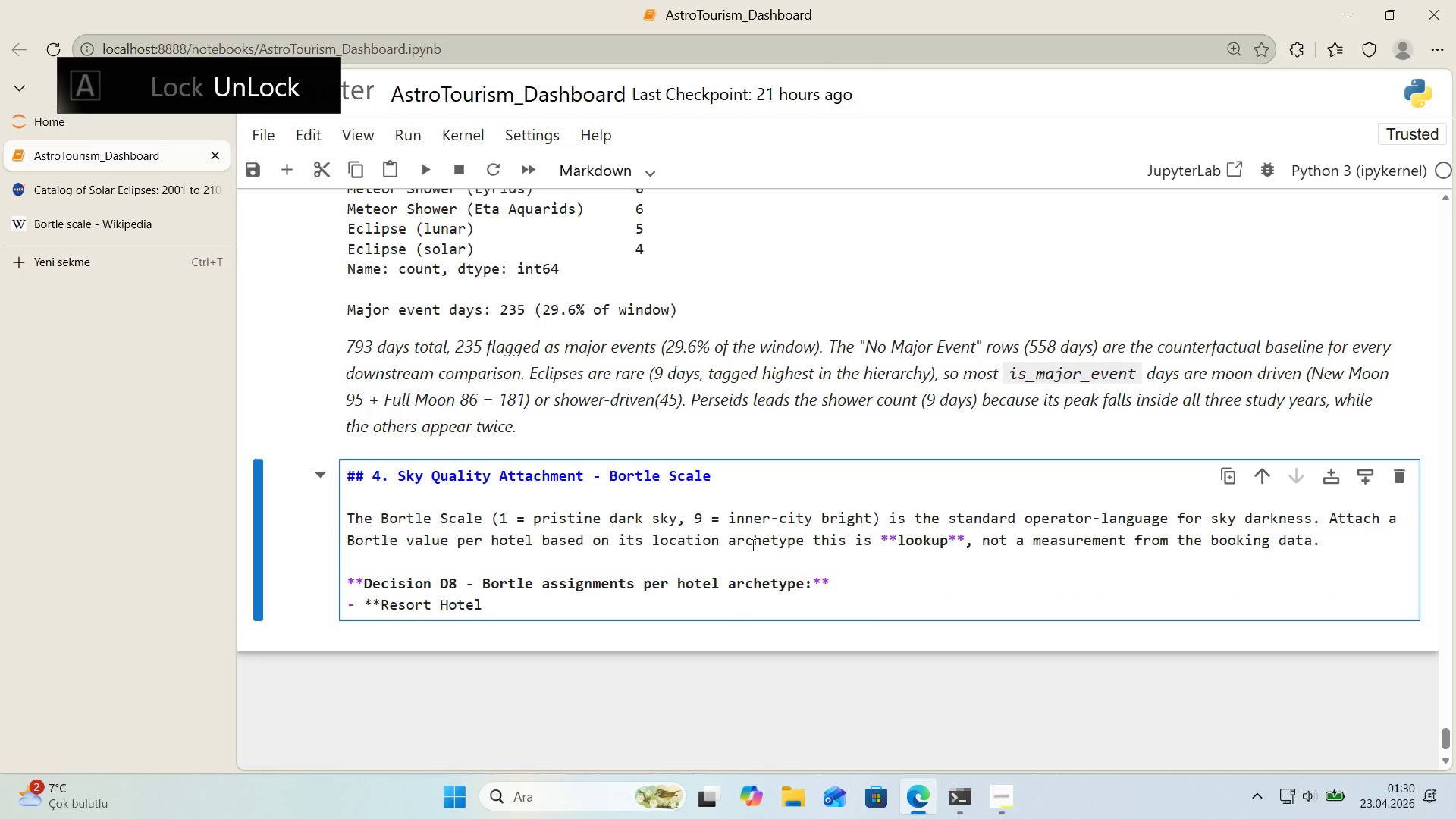 
key(Meta+Period)
 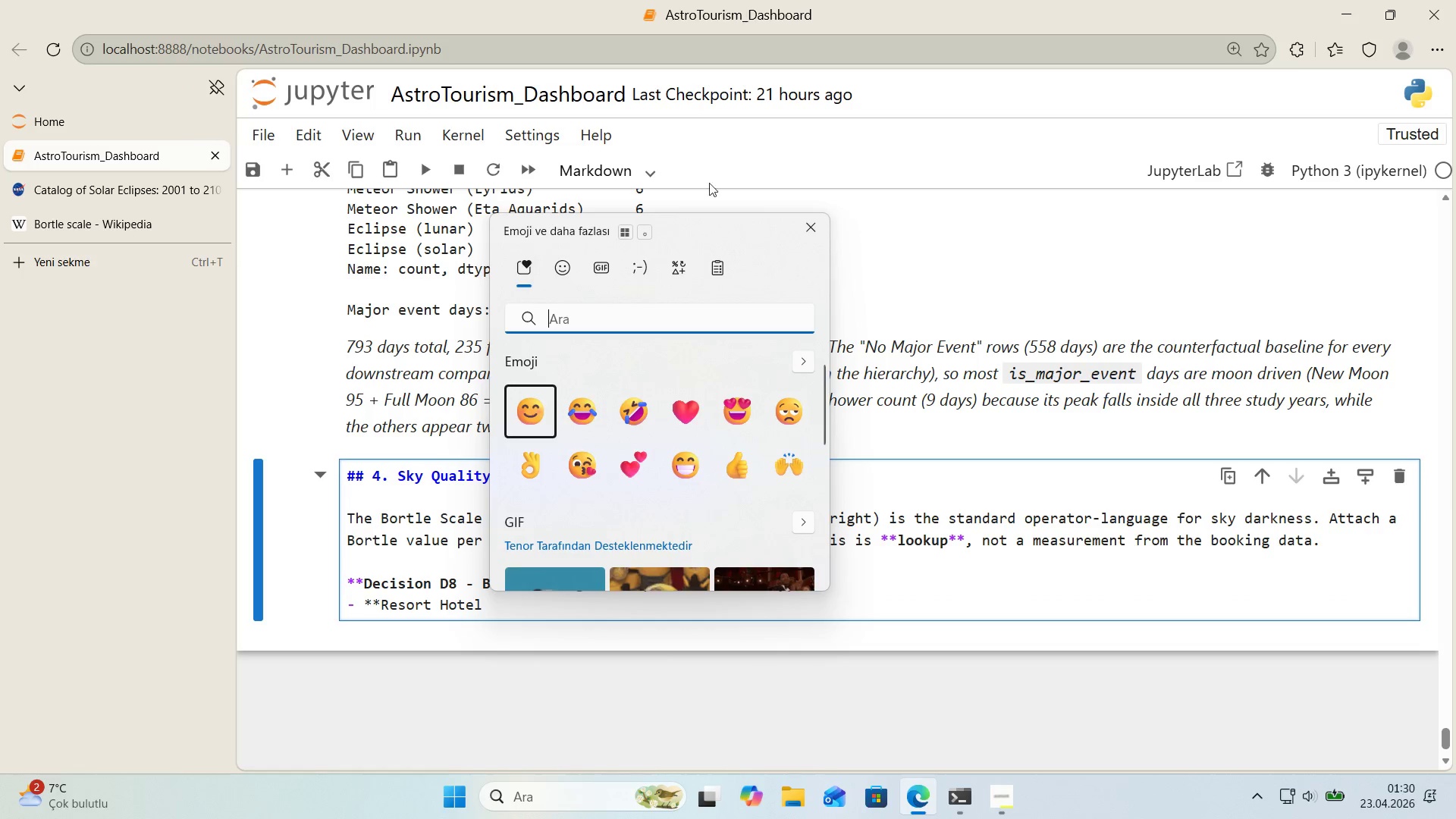 
left_click([668, 259])
 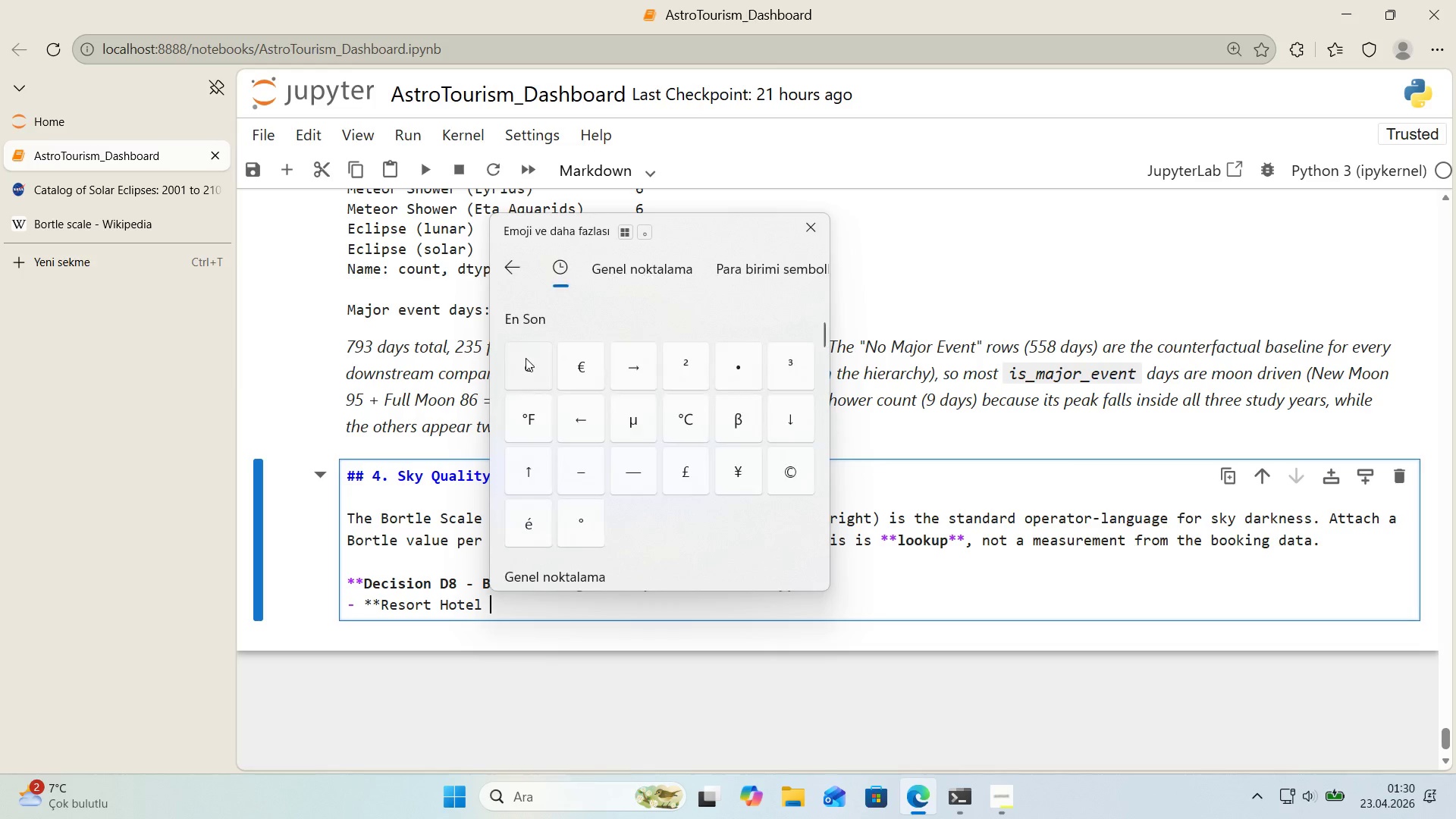 
left_click([529, 364])
 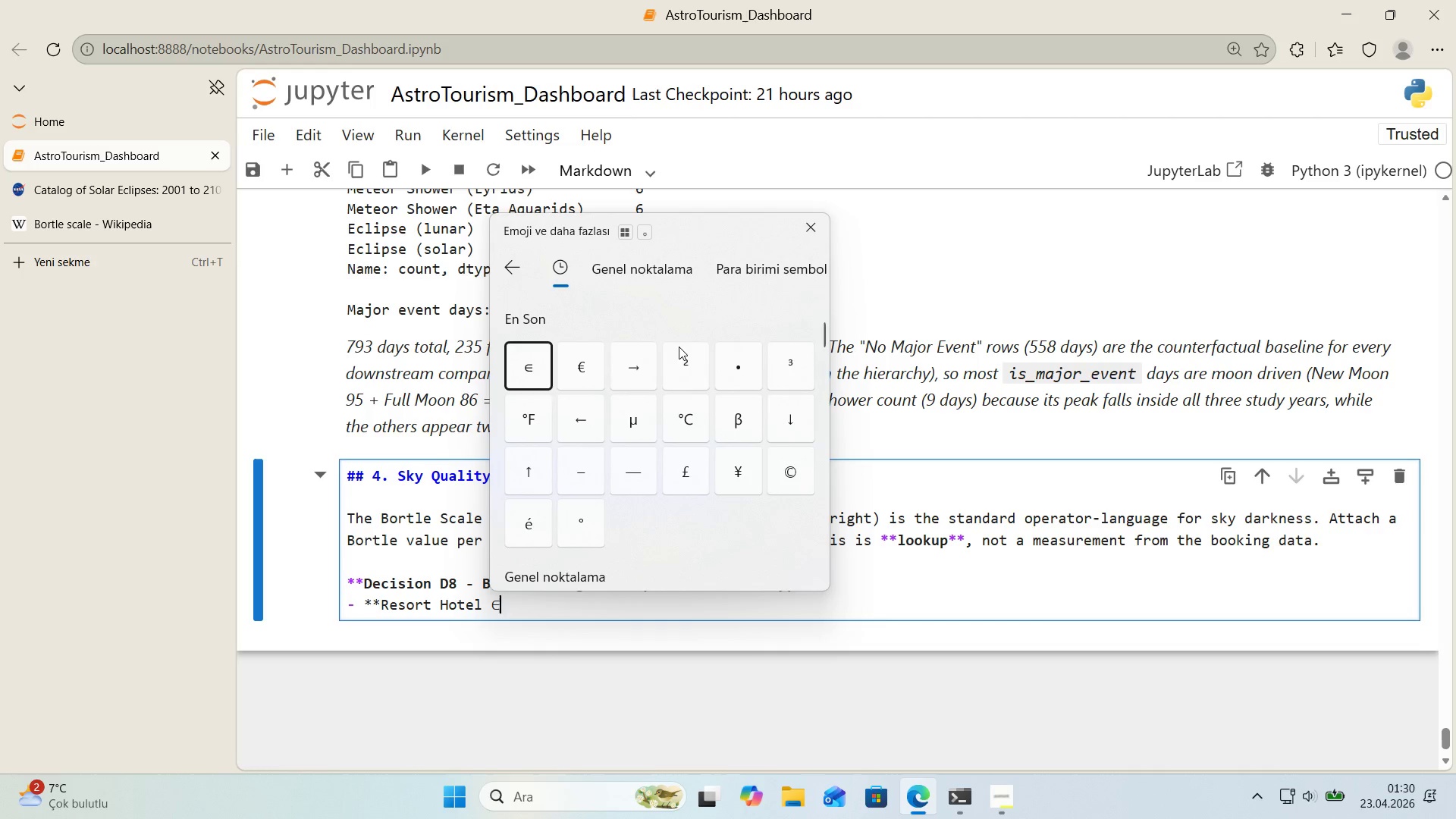 
left_click([626, 367])
 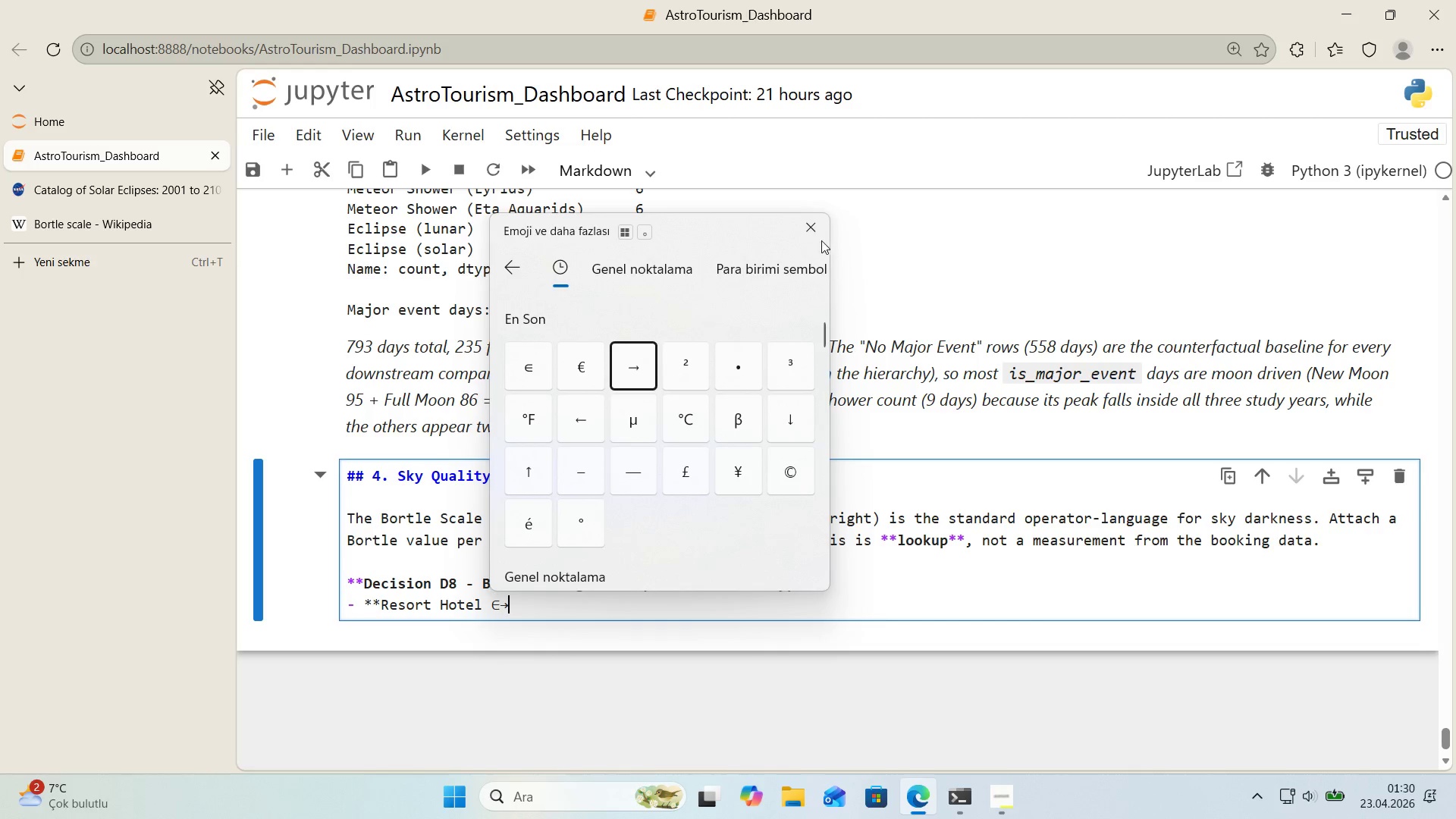 
left_click([814, 227])
 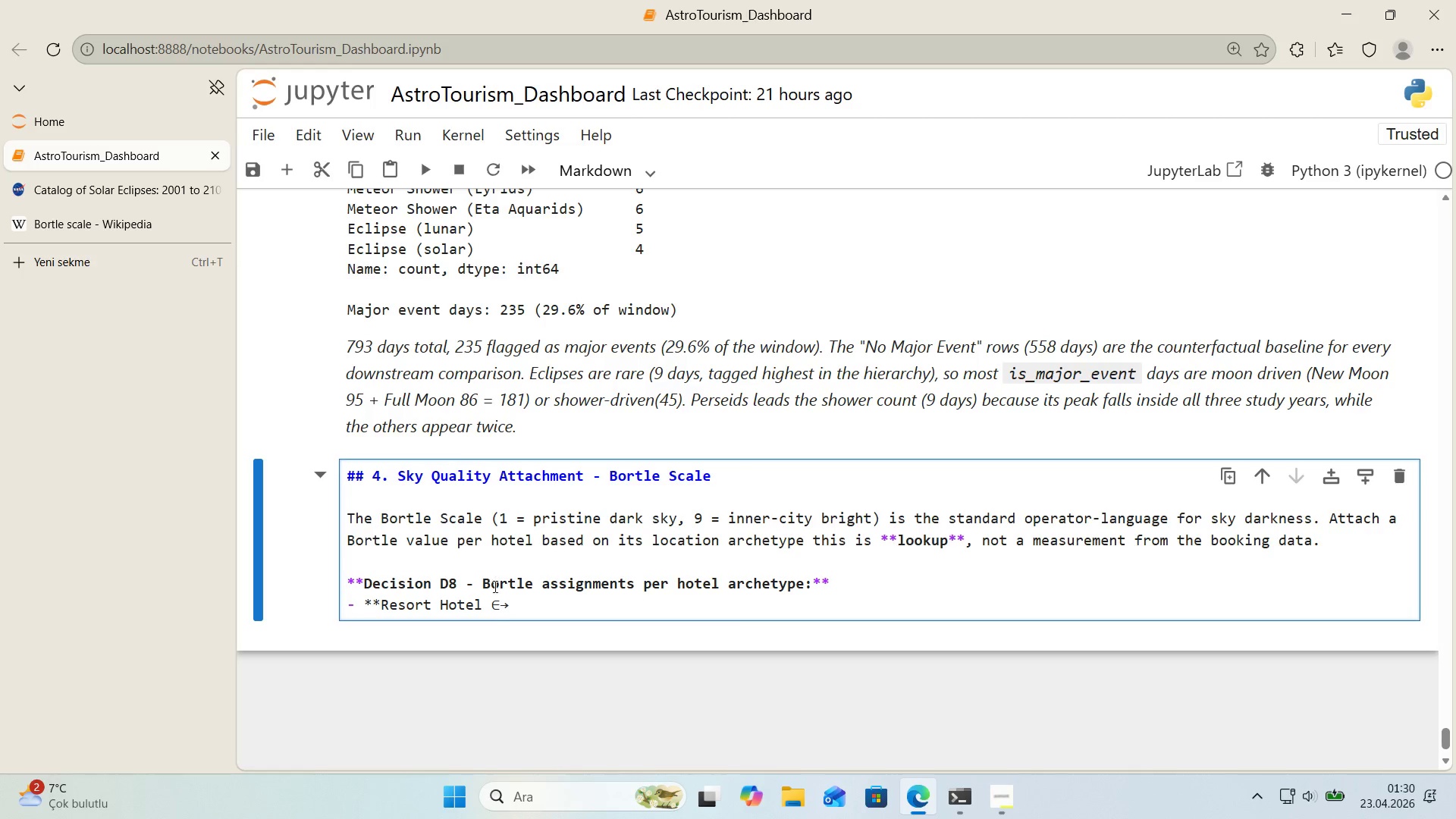 
left_click_drag(start_coordinate=[494, 617], to_coordinate=[503, 613])
 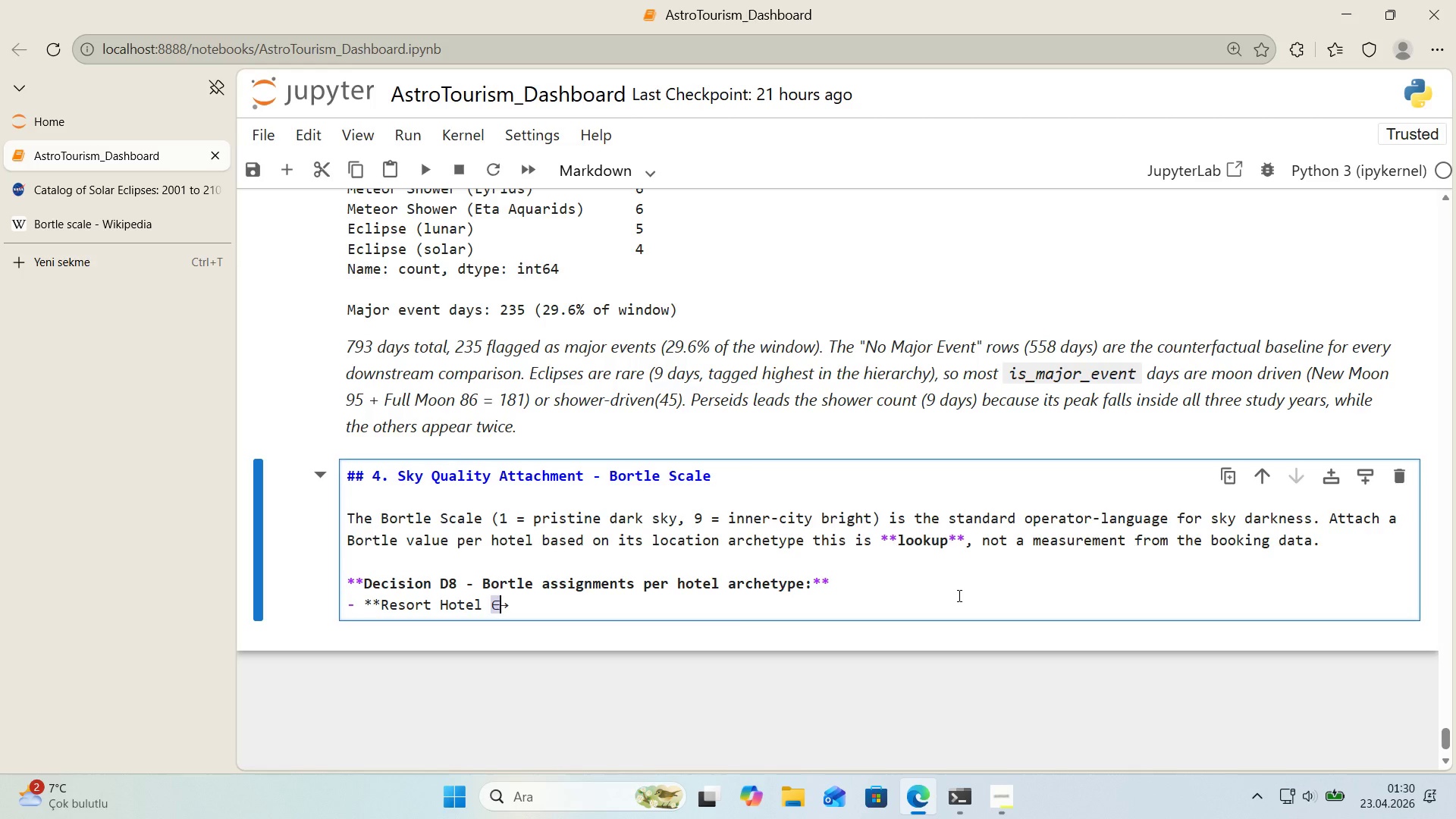 
key(Backspace)
 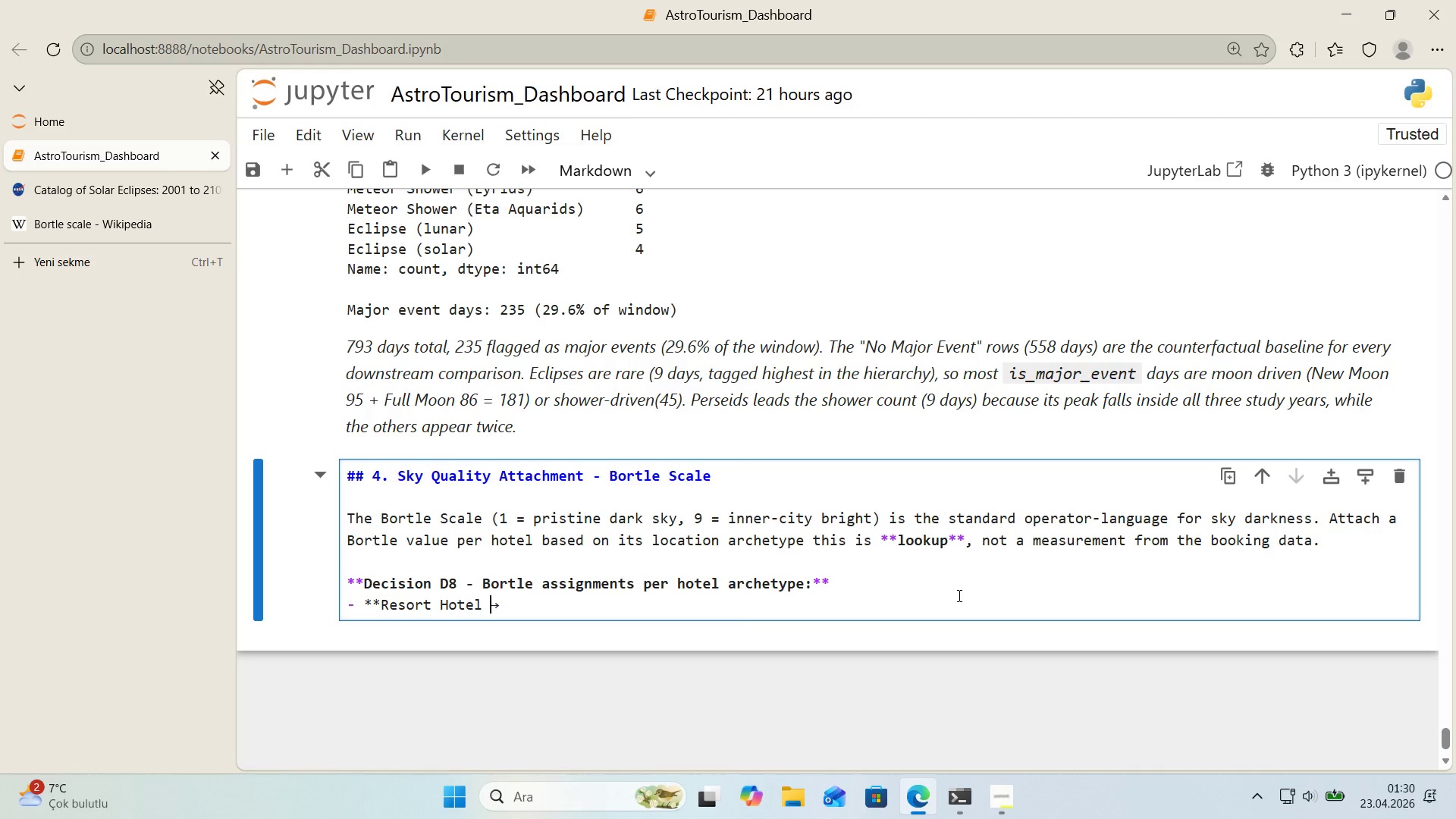 
key(ArrowRight)
 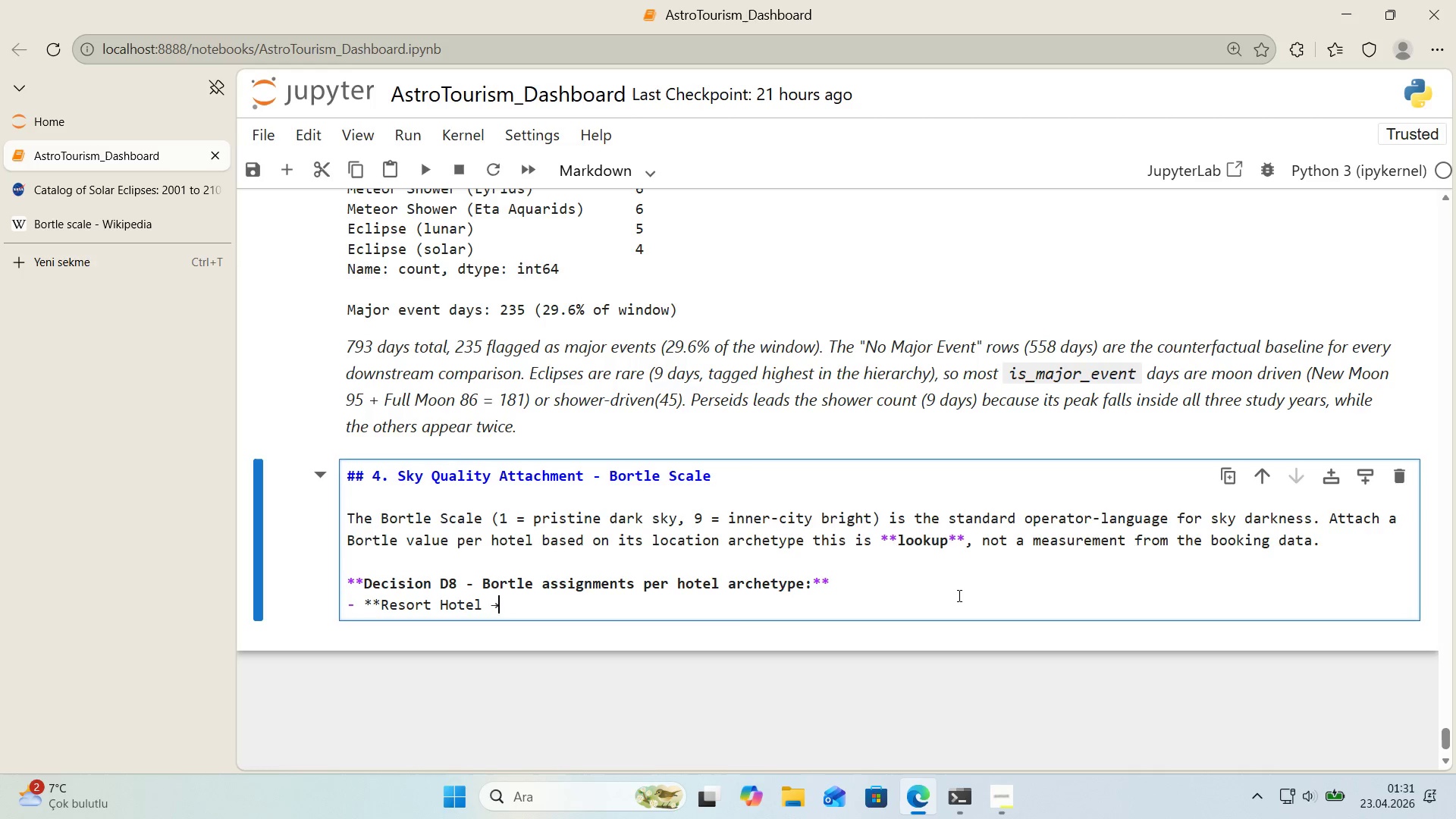 
type( Bortle 4** *()
 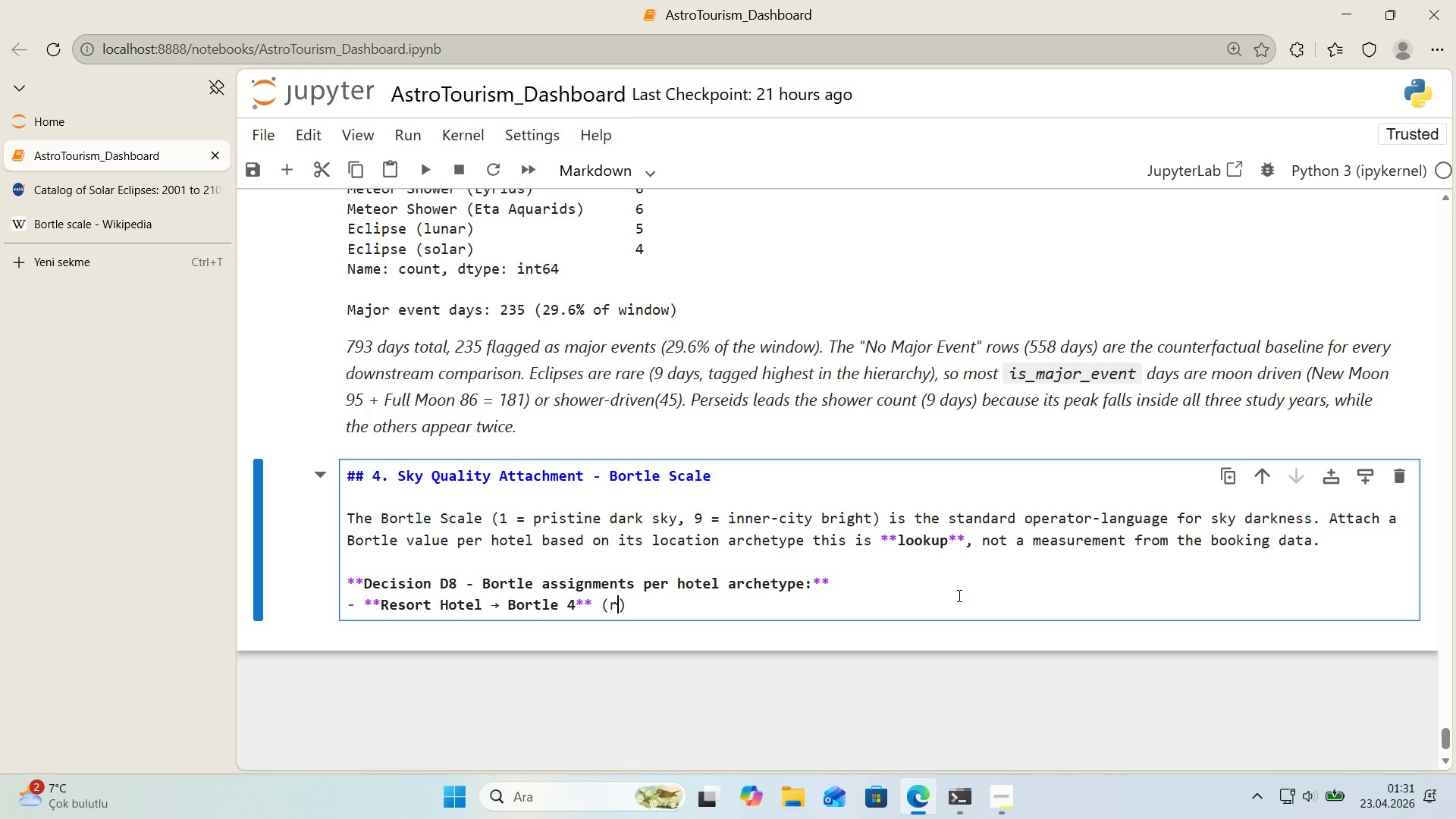 
 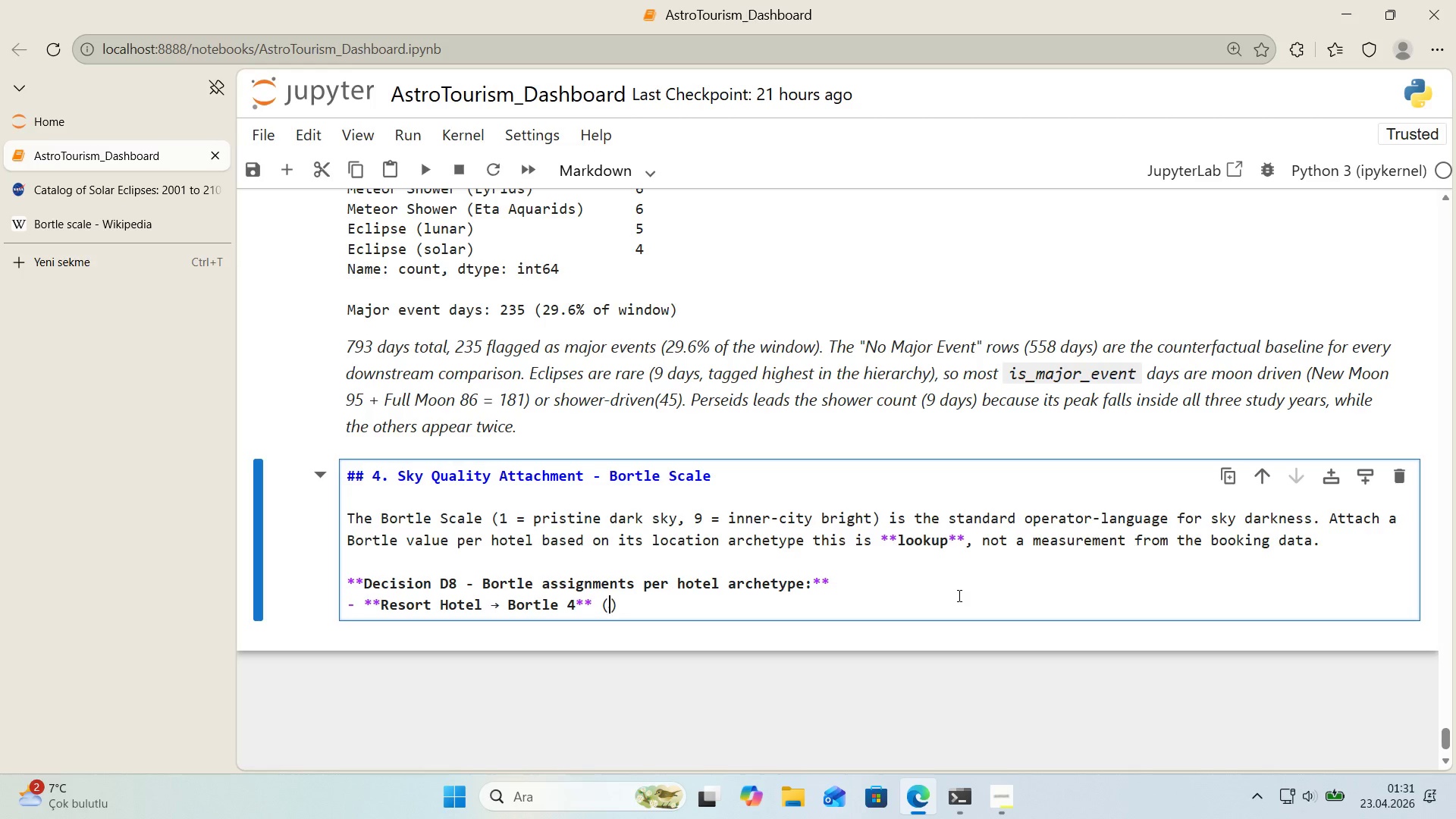 
key(ArrowLeft)
 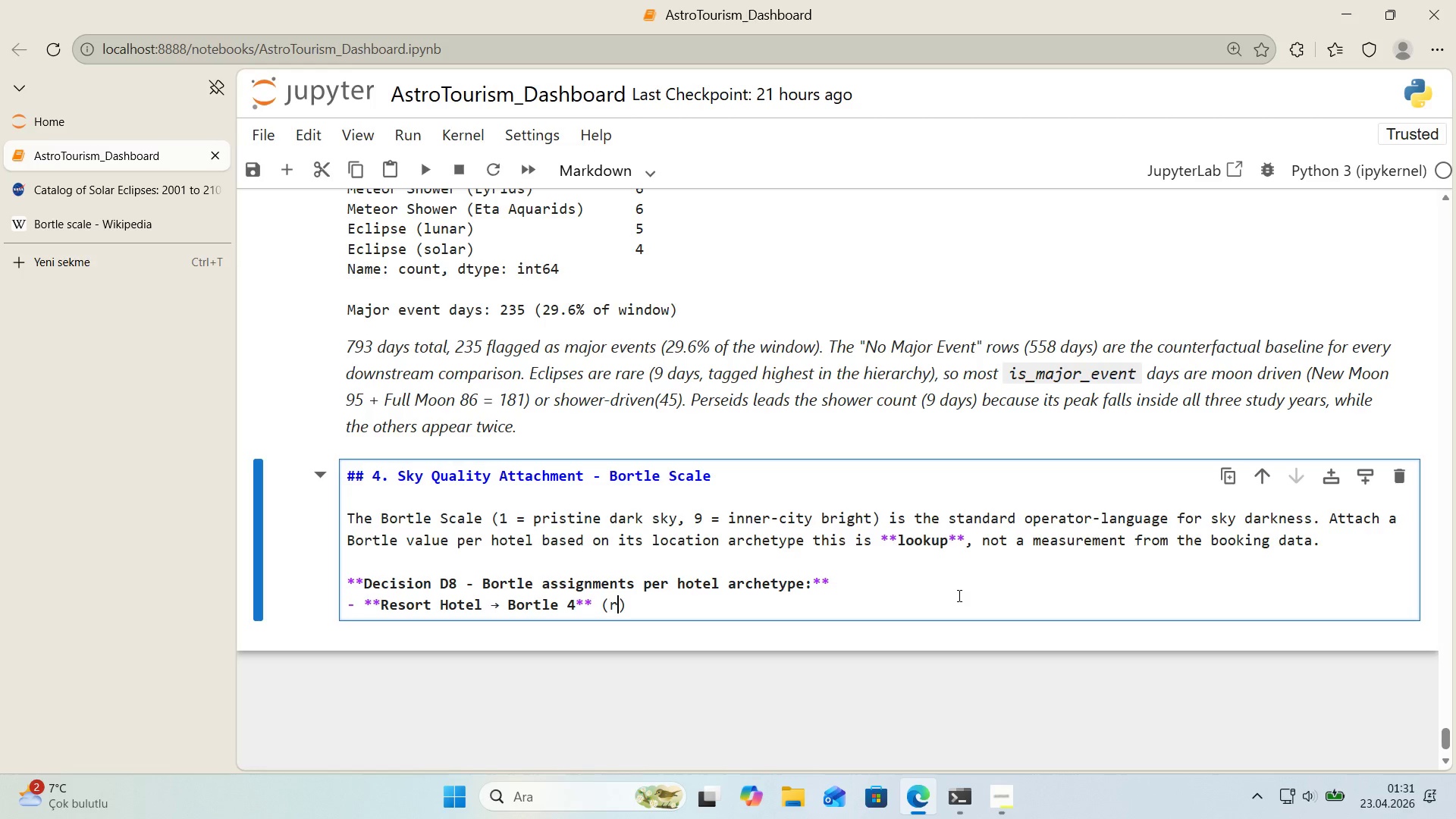 
type(rural&suburban trans't'on)
 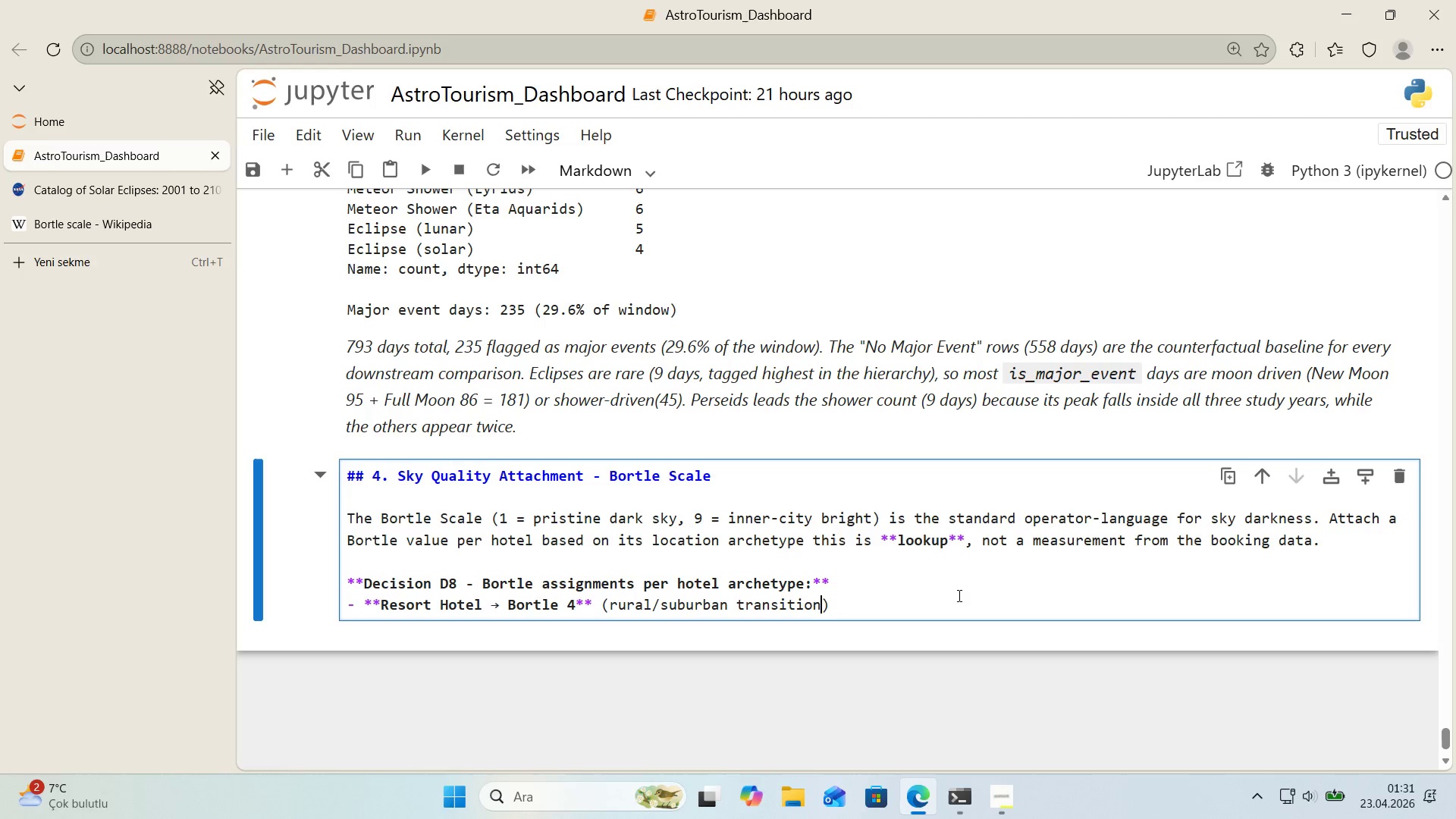 
key(ArrowRight)
 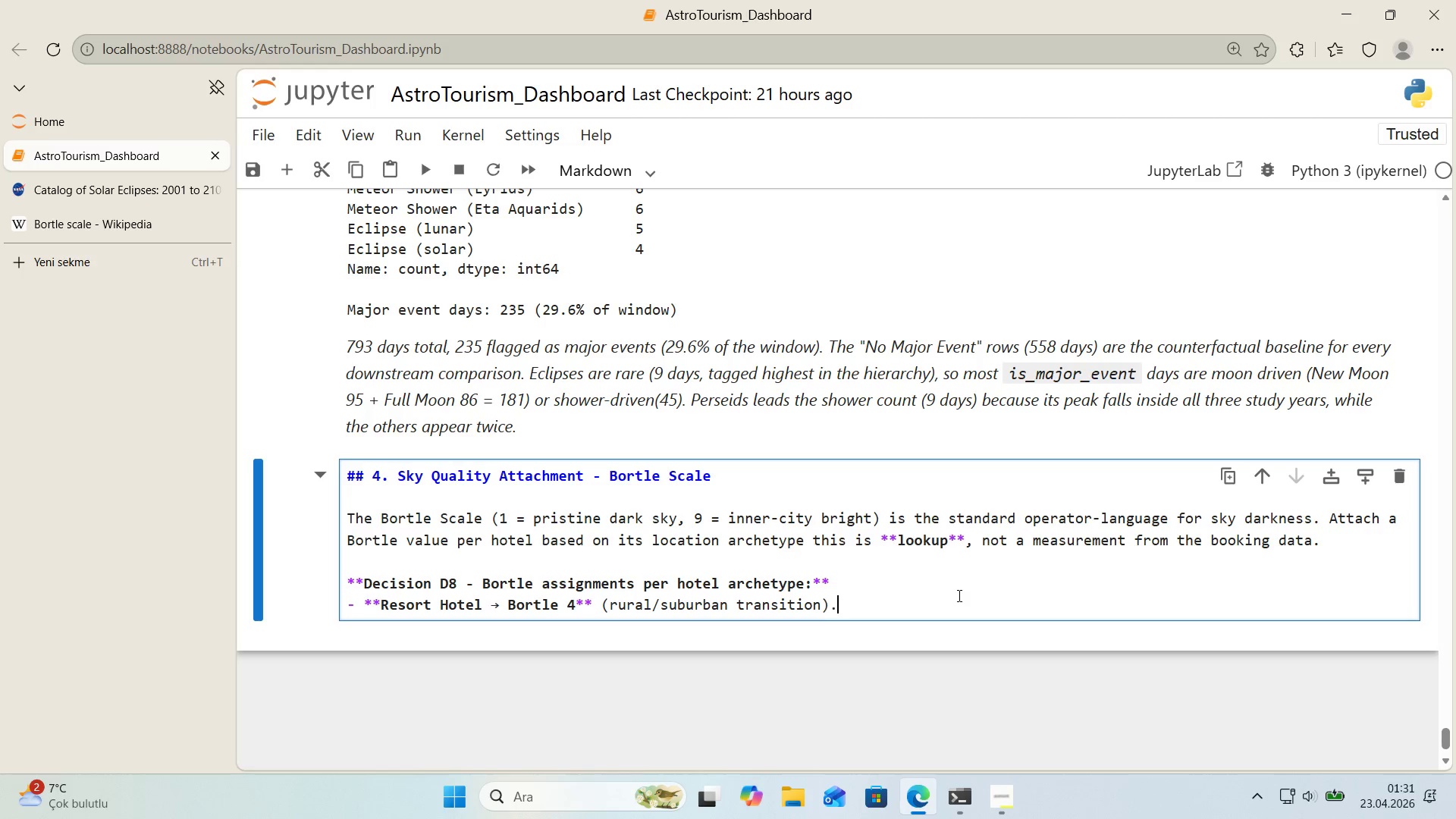 
type(. Th's corresponds to )
 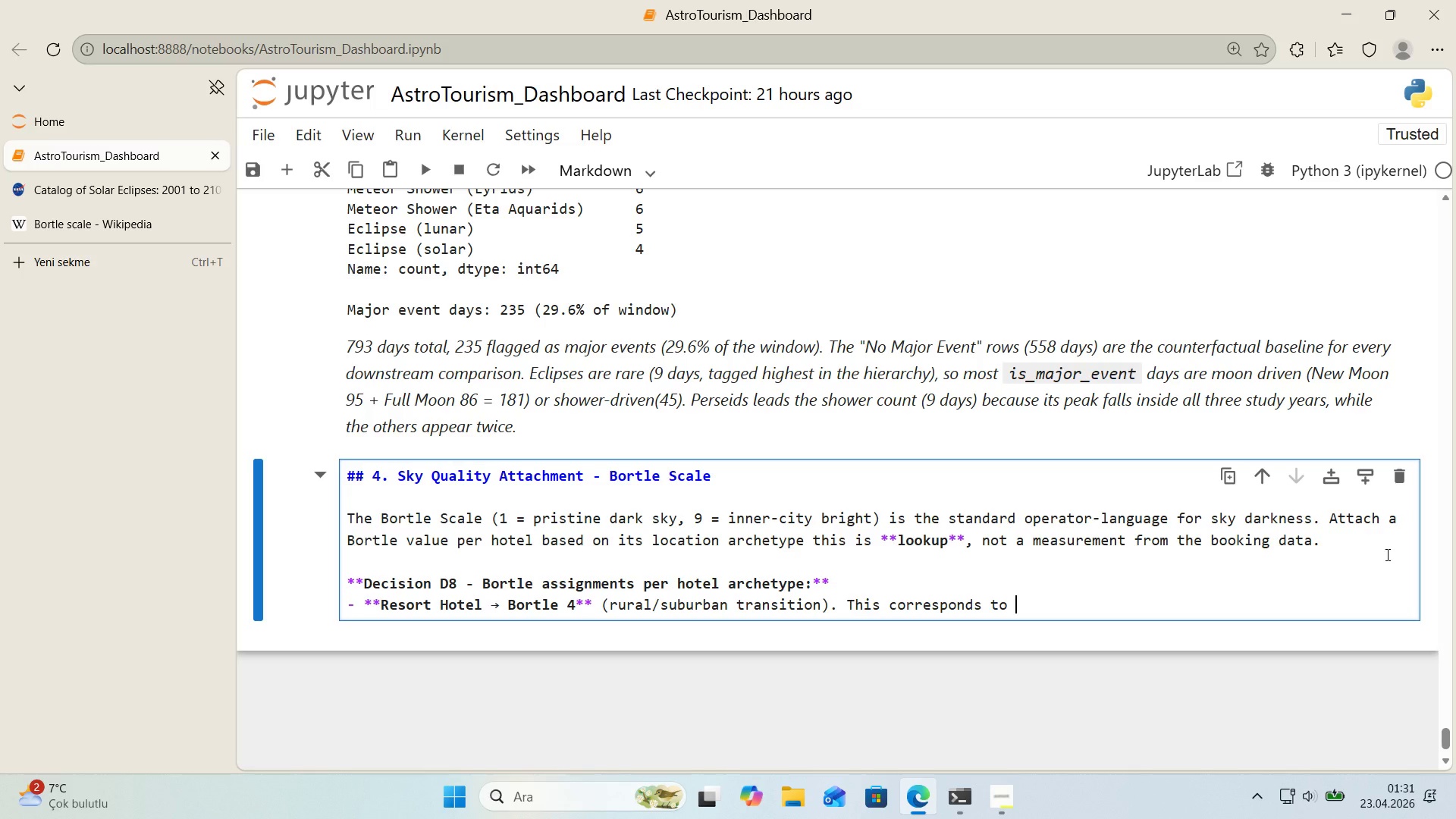 
type(the Alvarge )
key(Backspace)
key(Backspace)
key(Backspace)
key(Backspace)
key(Backspace)
key(Backspace)
type(garve coastal reg'on, near *()
 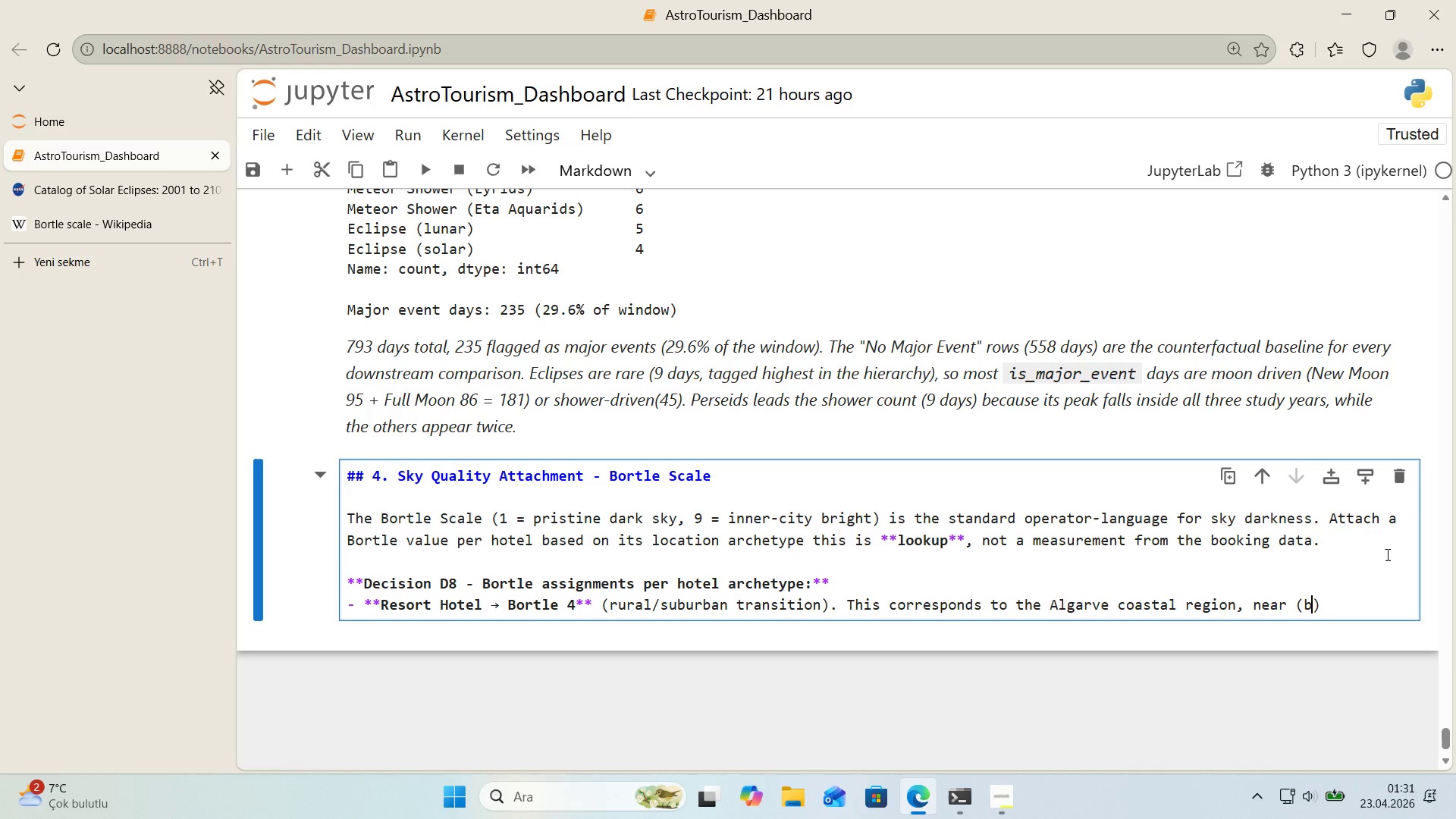 
 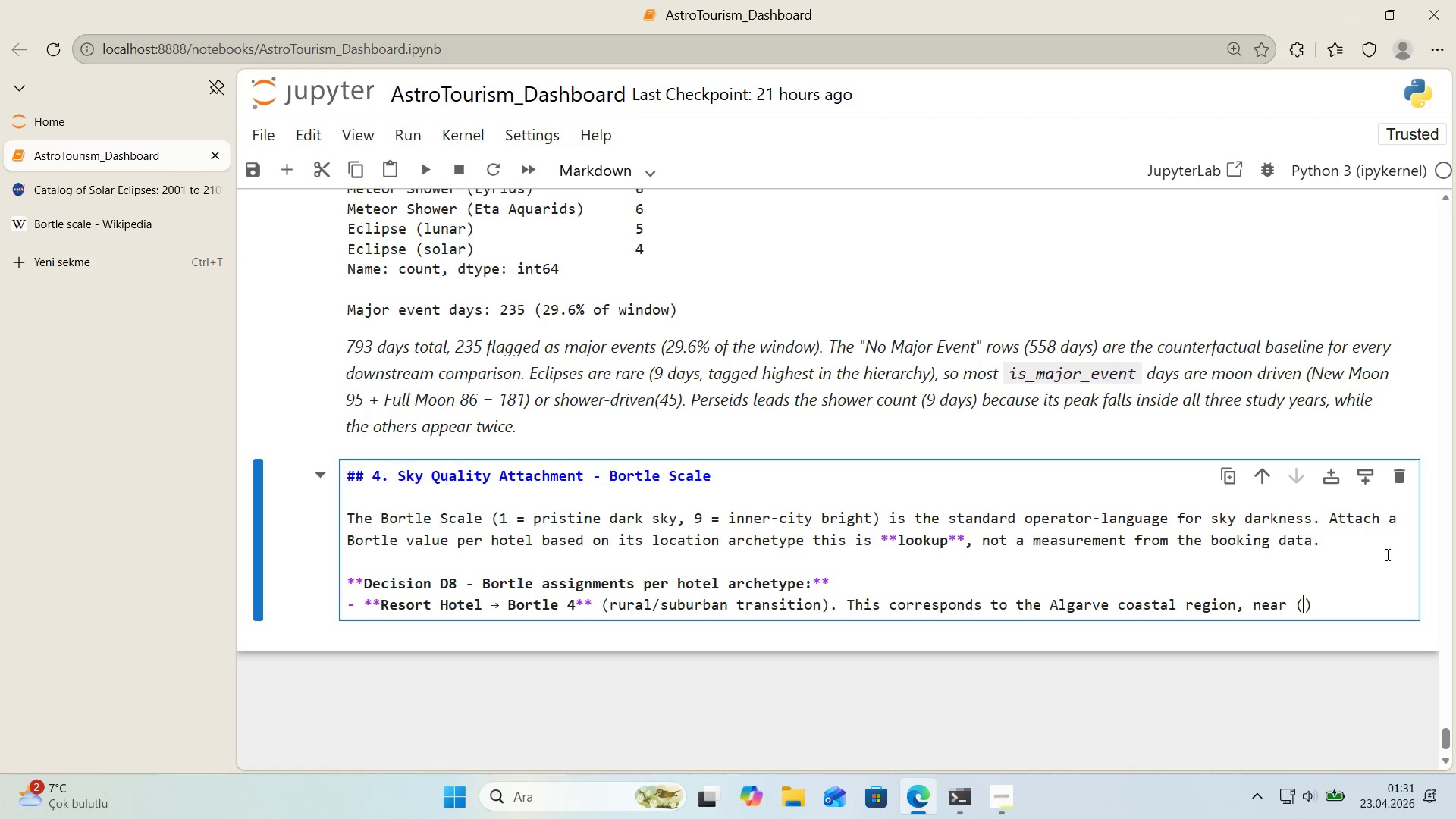 
key(ArrowLeft)
 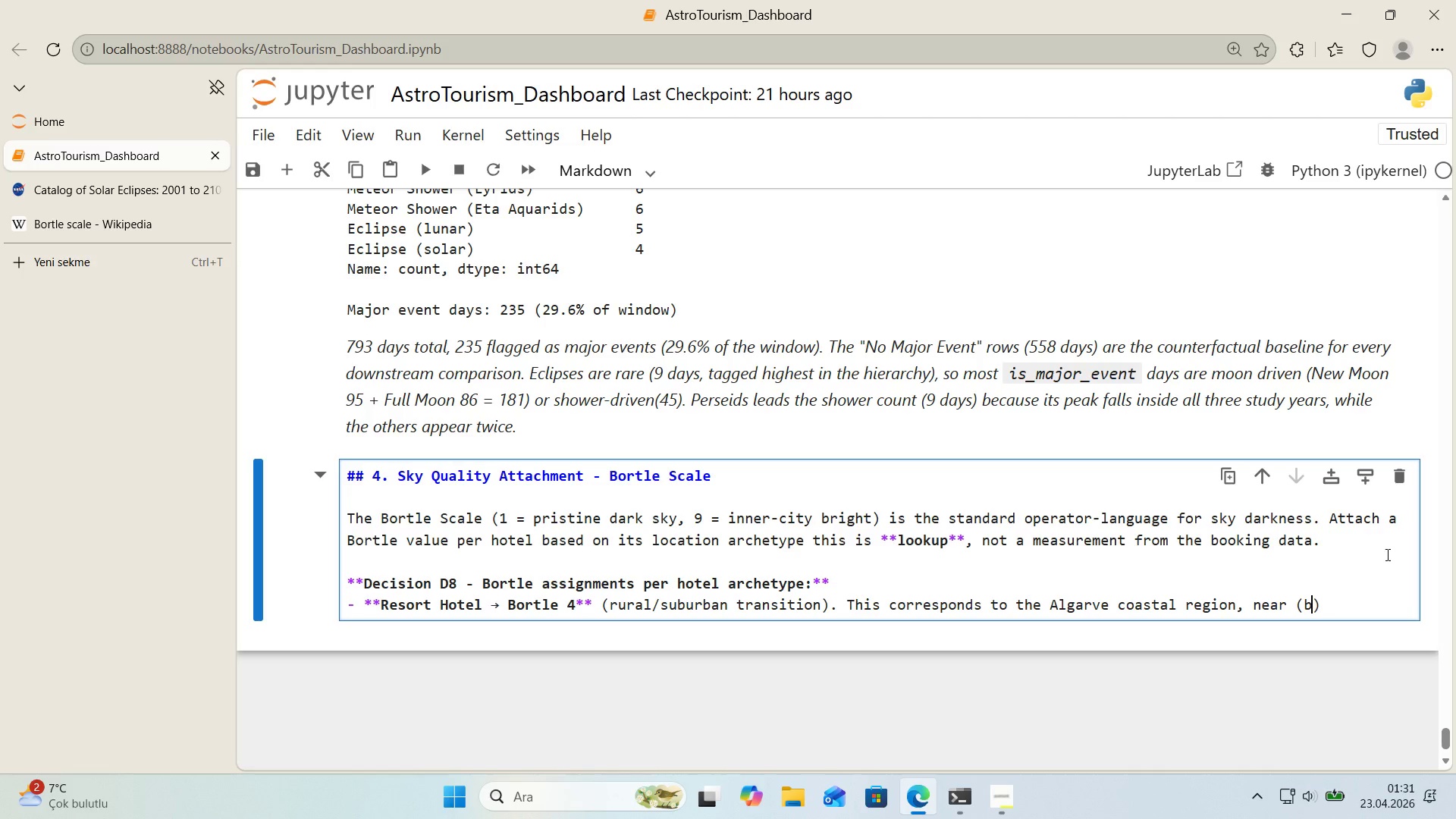 
type(but not 'ns'de)
 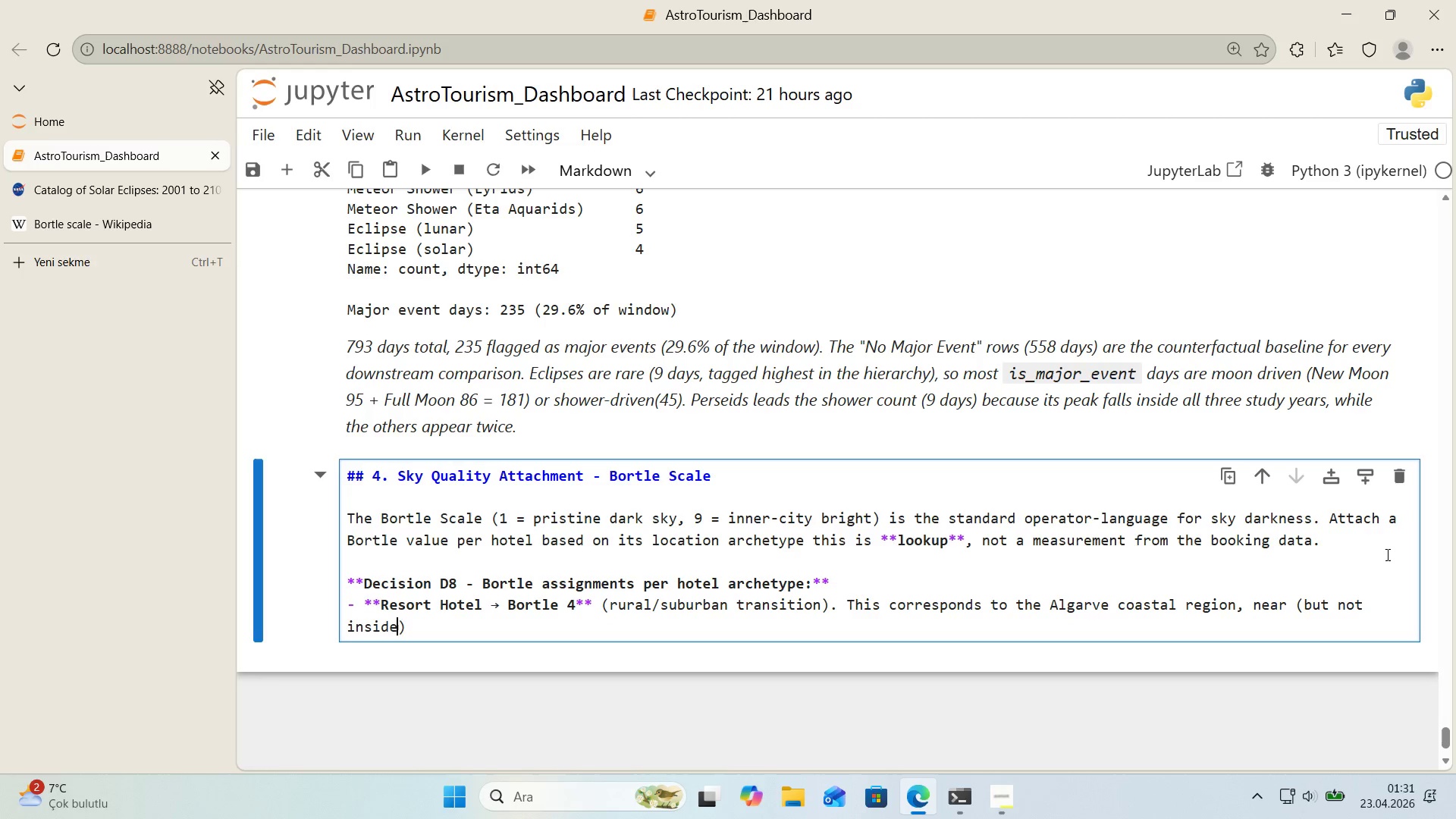 
key(ArrowRight)
 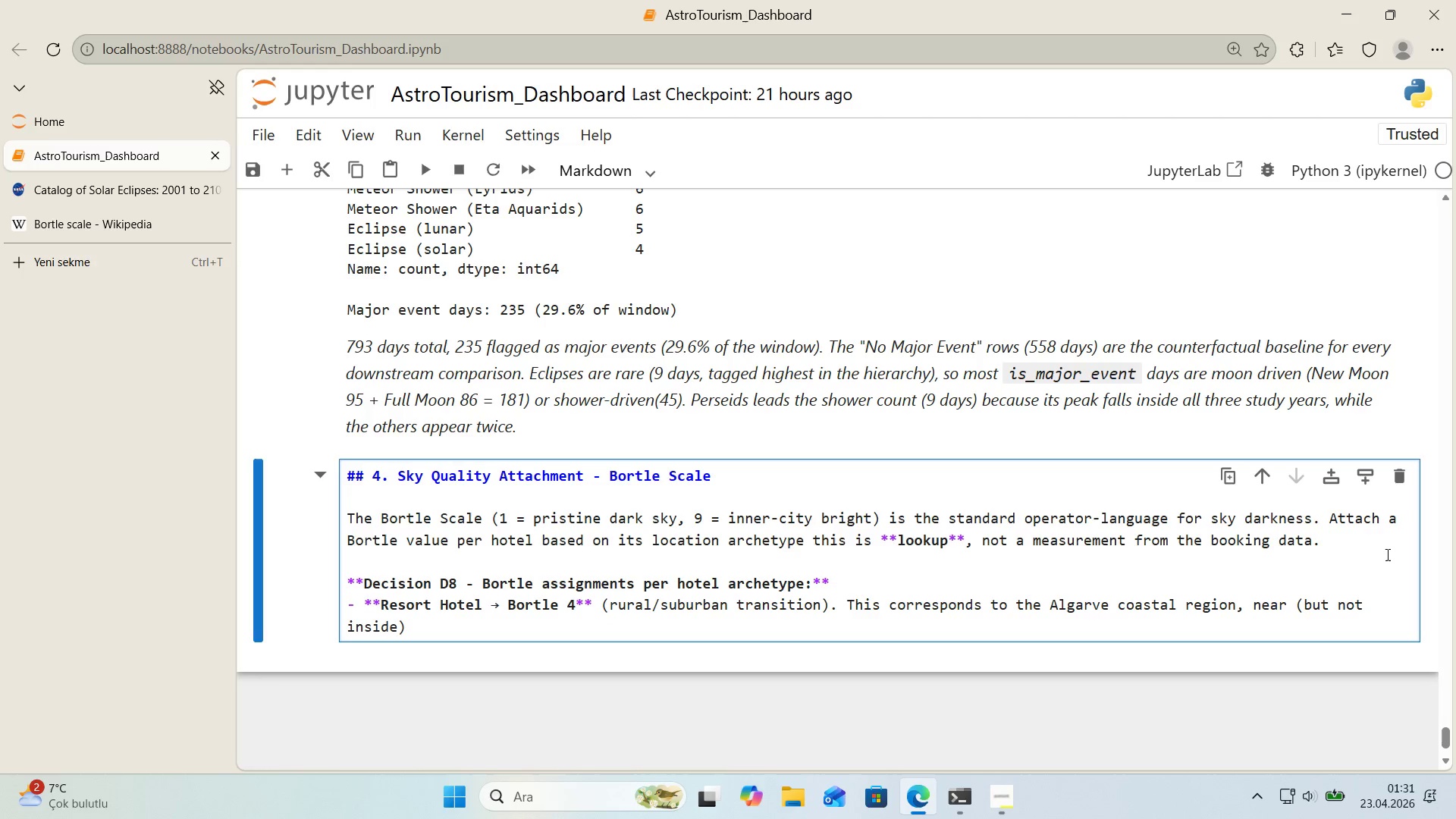 
type( the Alqueva Dark Sky Reserve )
 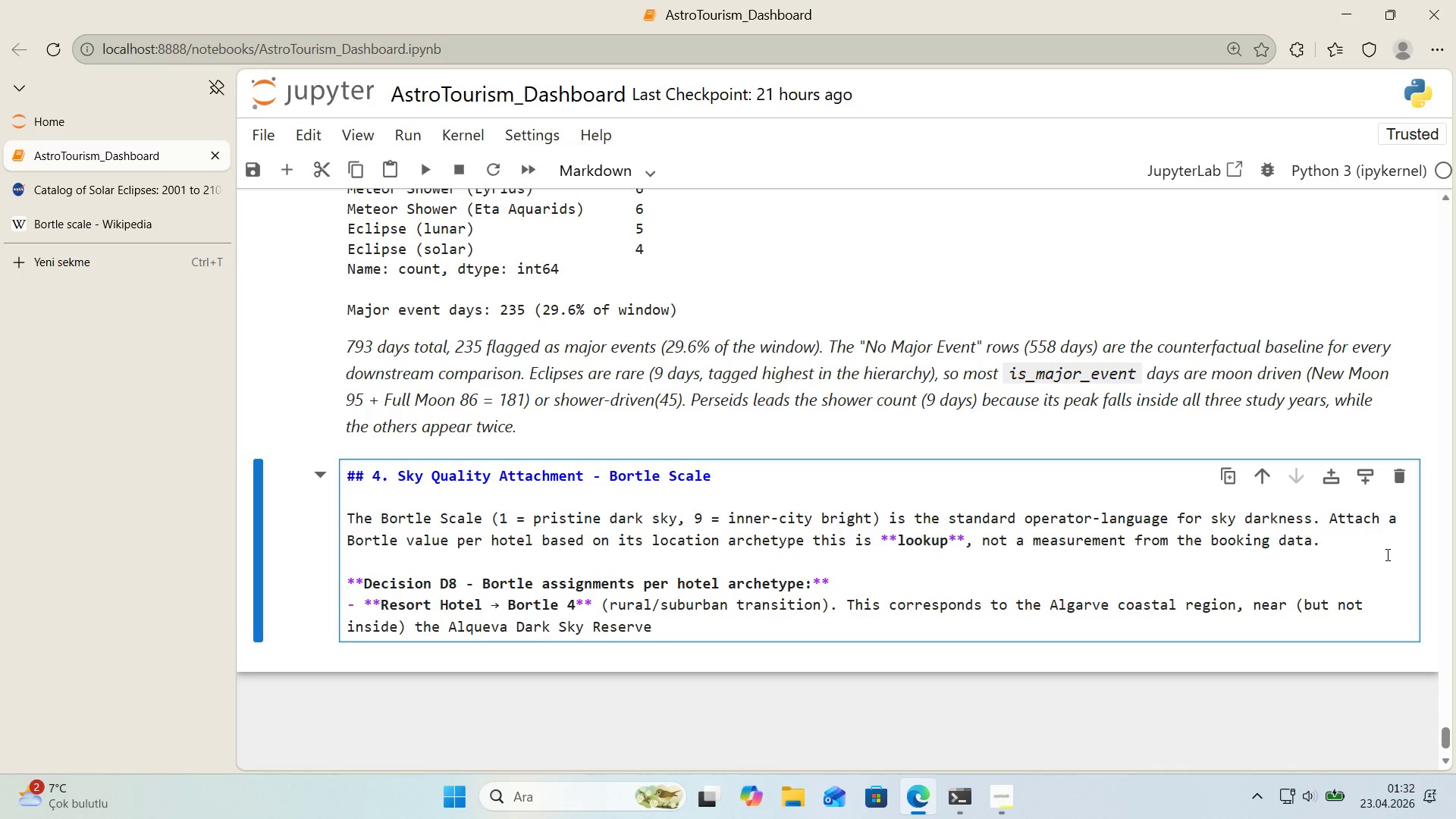 
key(Backspace)
type( )
key(Backspace)
type( Bortle 4 's the consensus value publ'shed)
 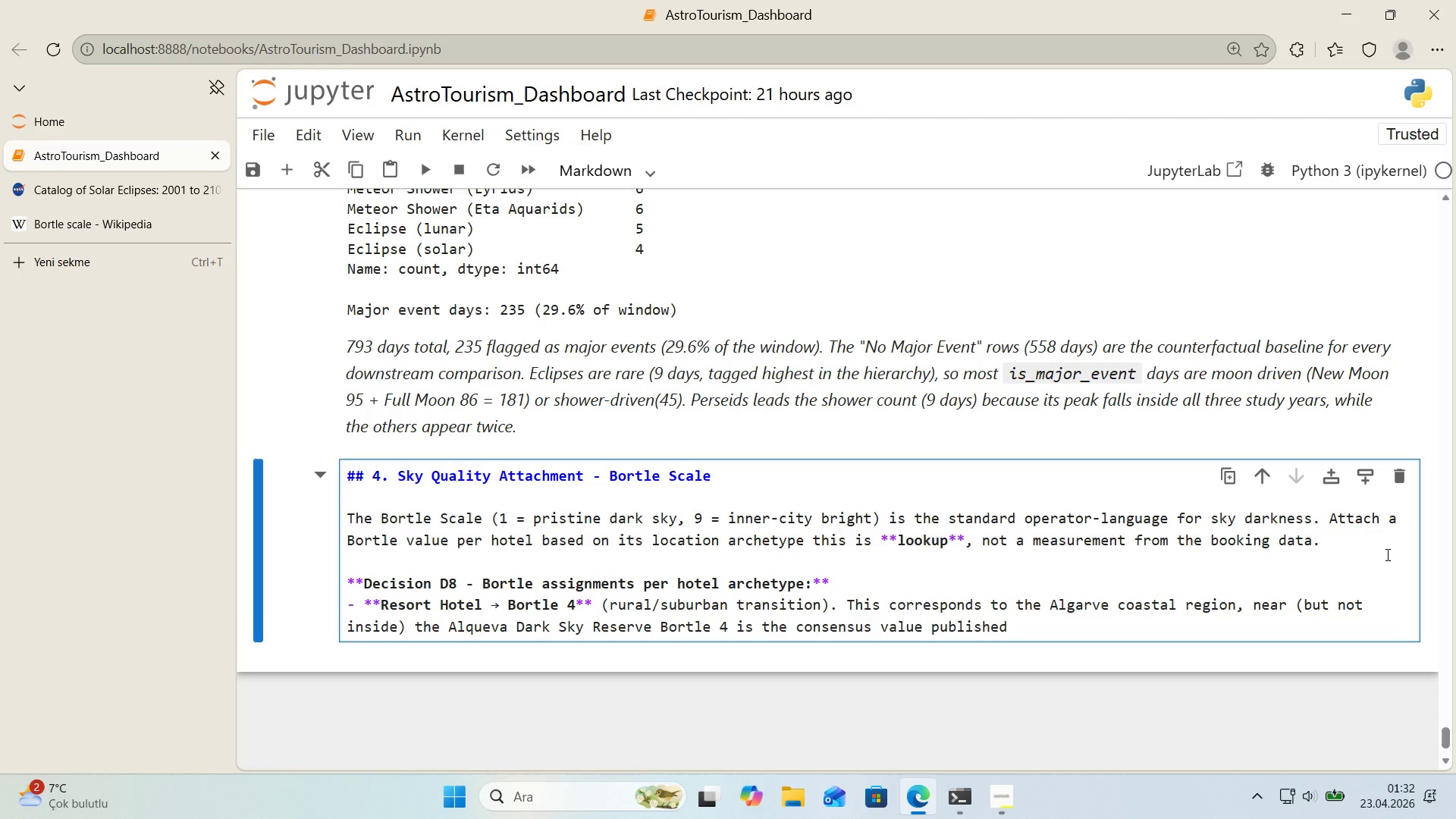 
wait(40.56)
 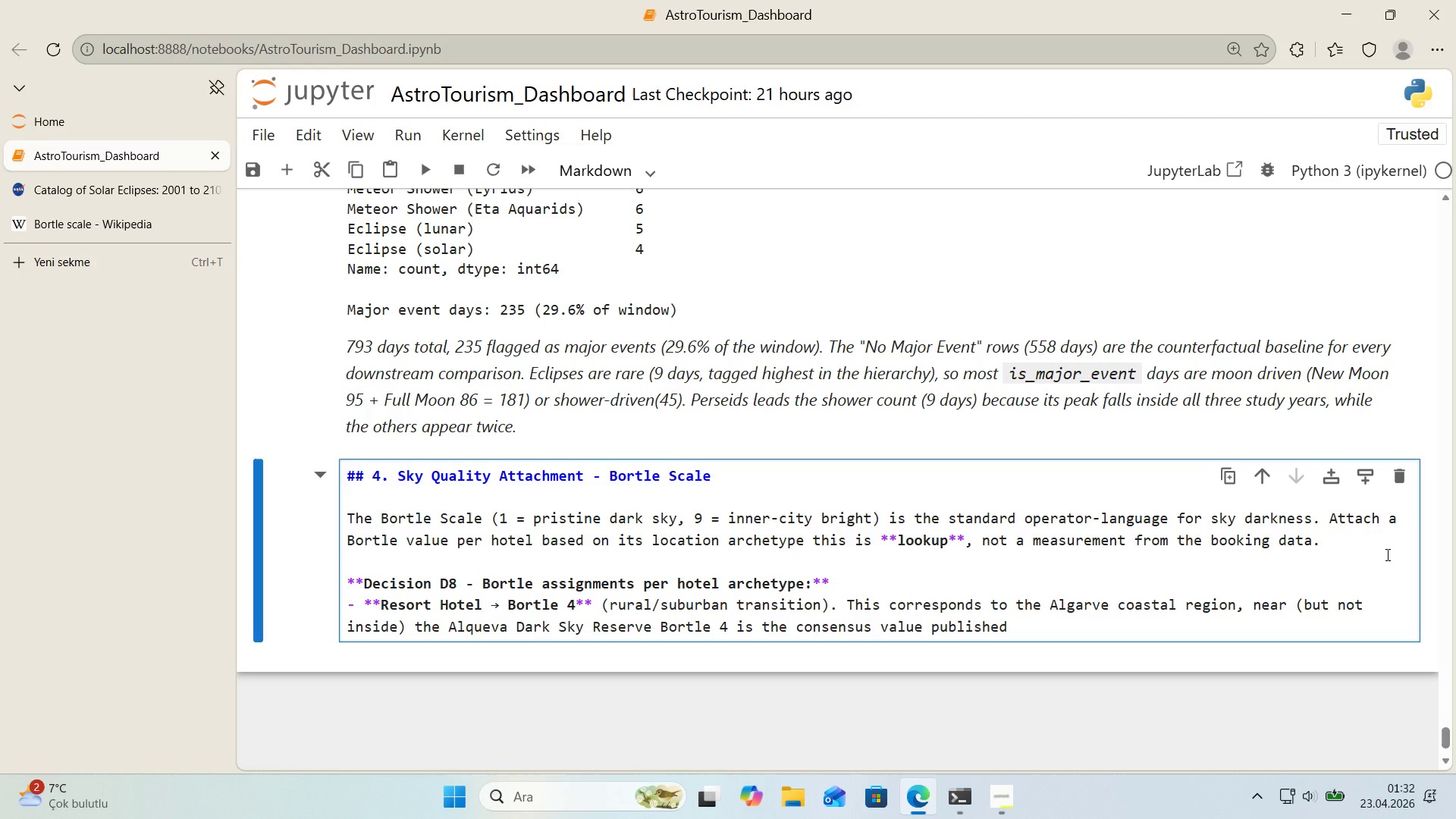 
type( 'n European l'ght-)
 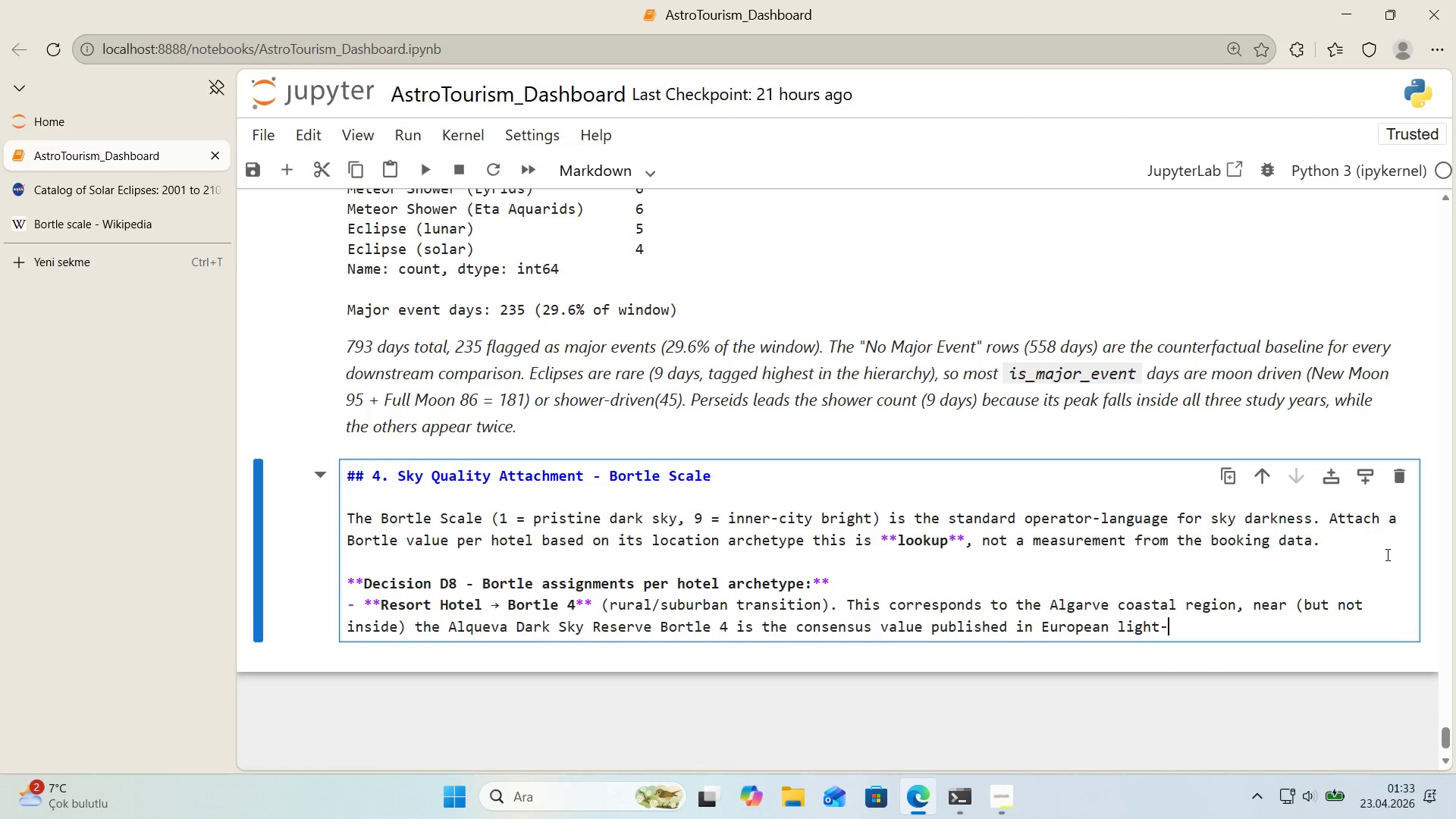 
type(pollut'on atlases for that lat'tude band.)
 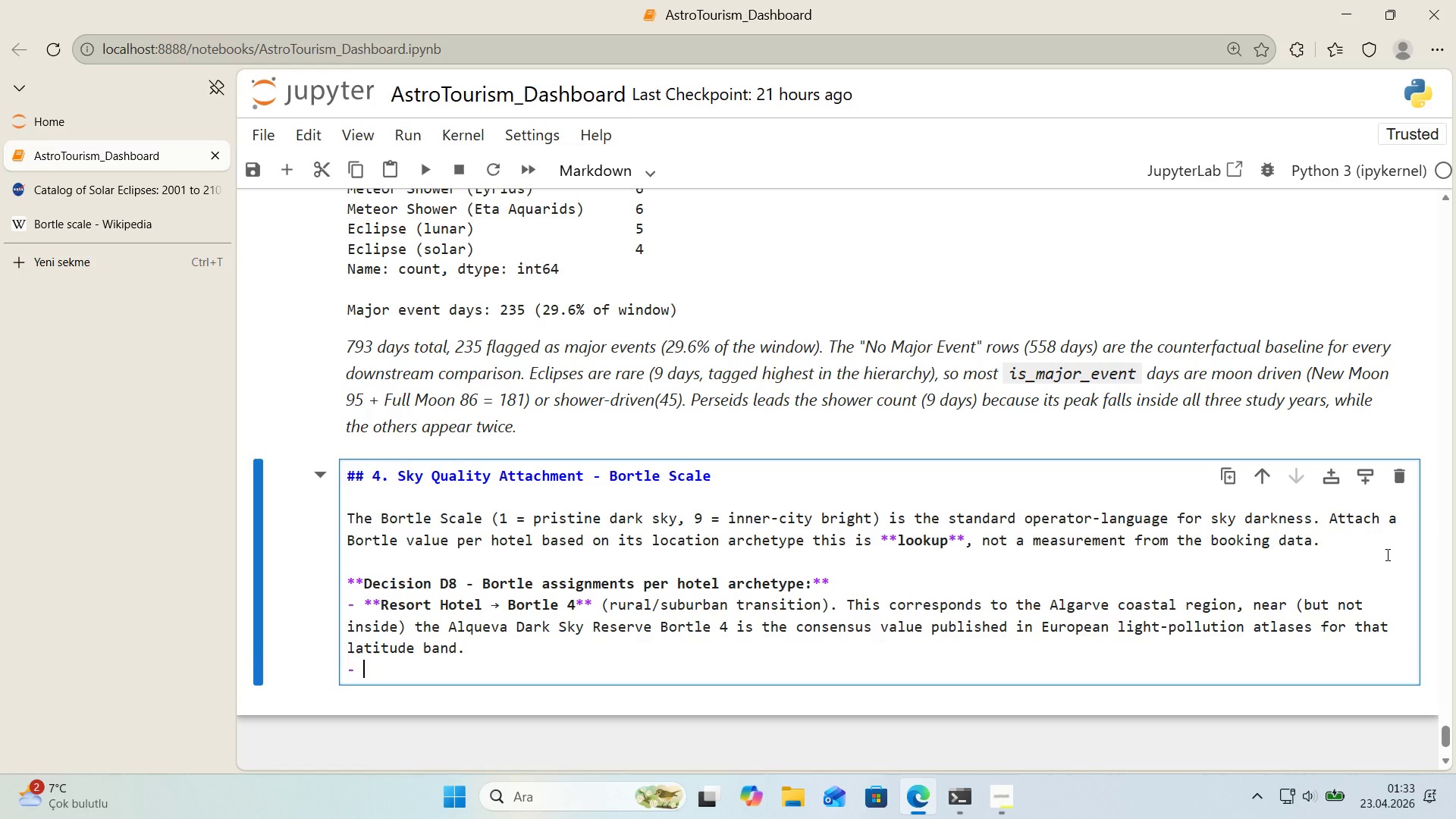 
key(Enter)
 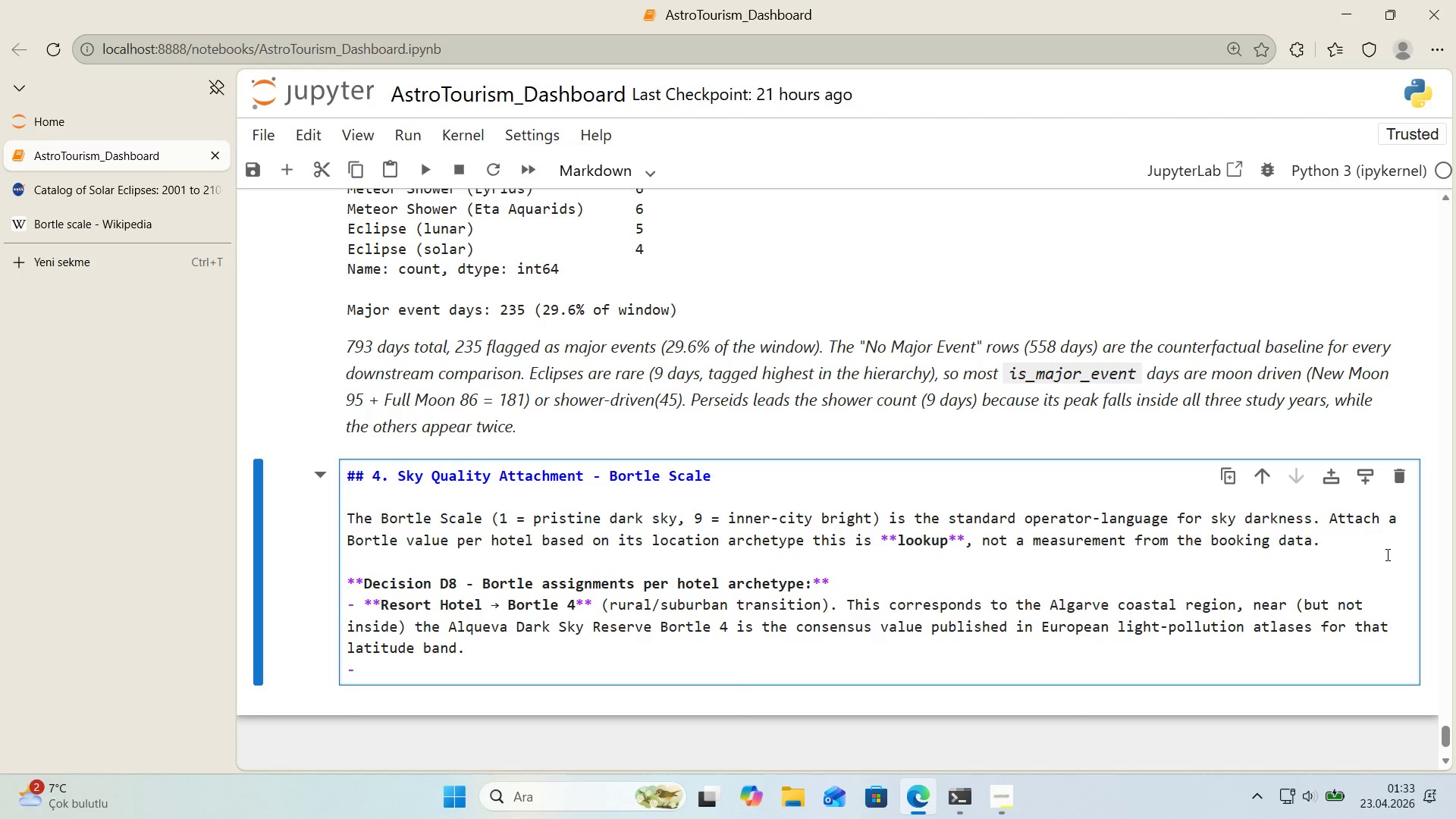 
type(**C'ty Hotel )
 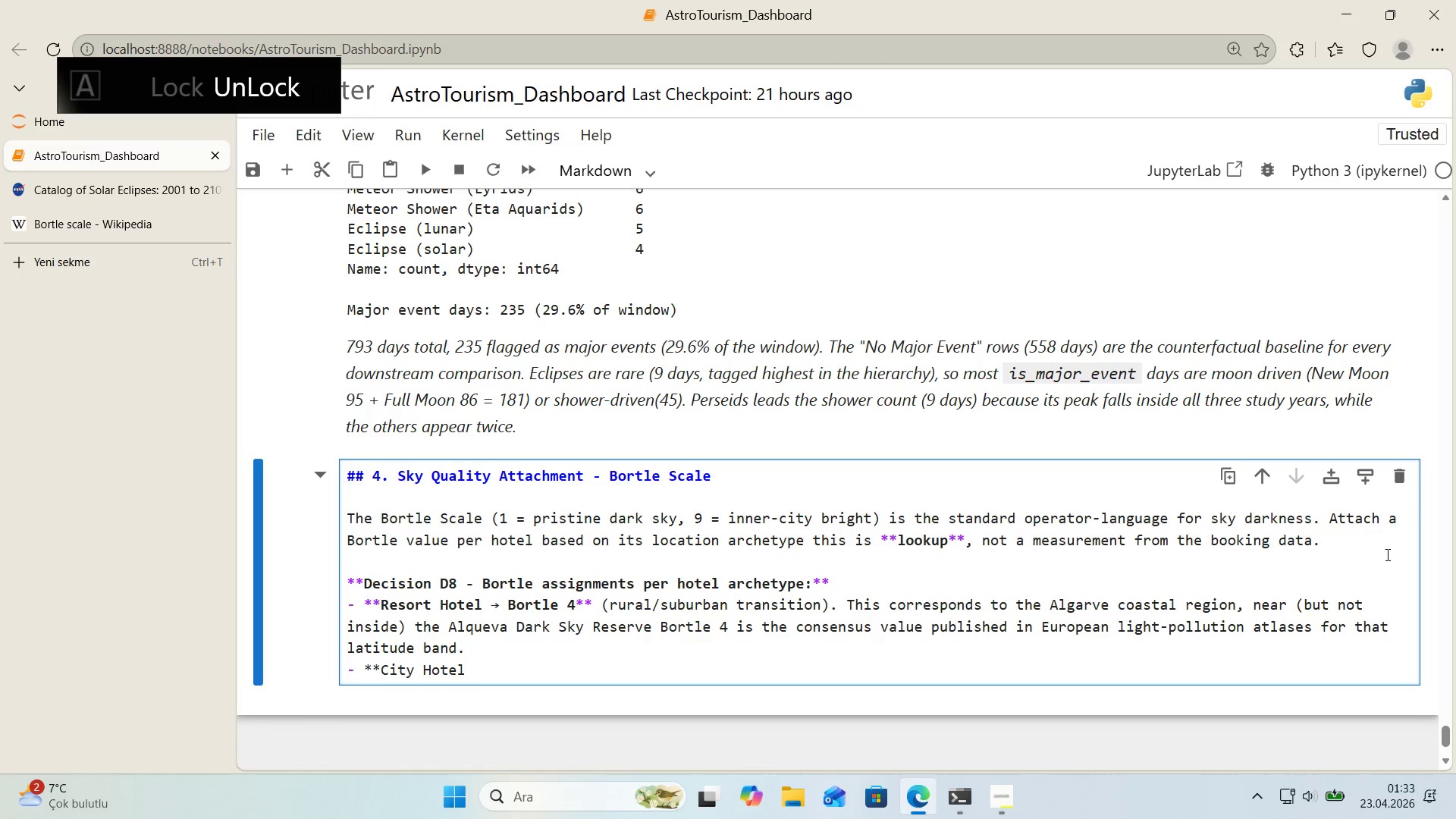 
key(Meta+Period)
 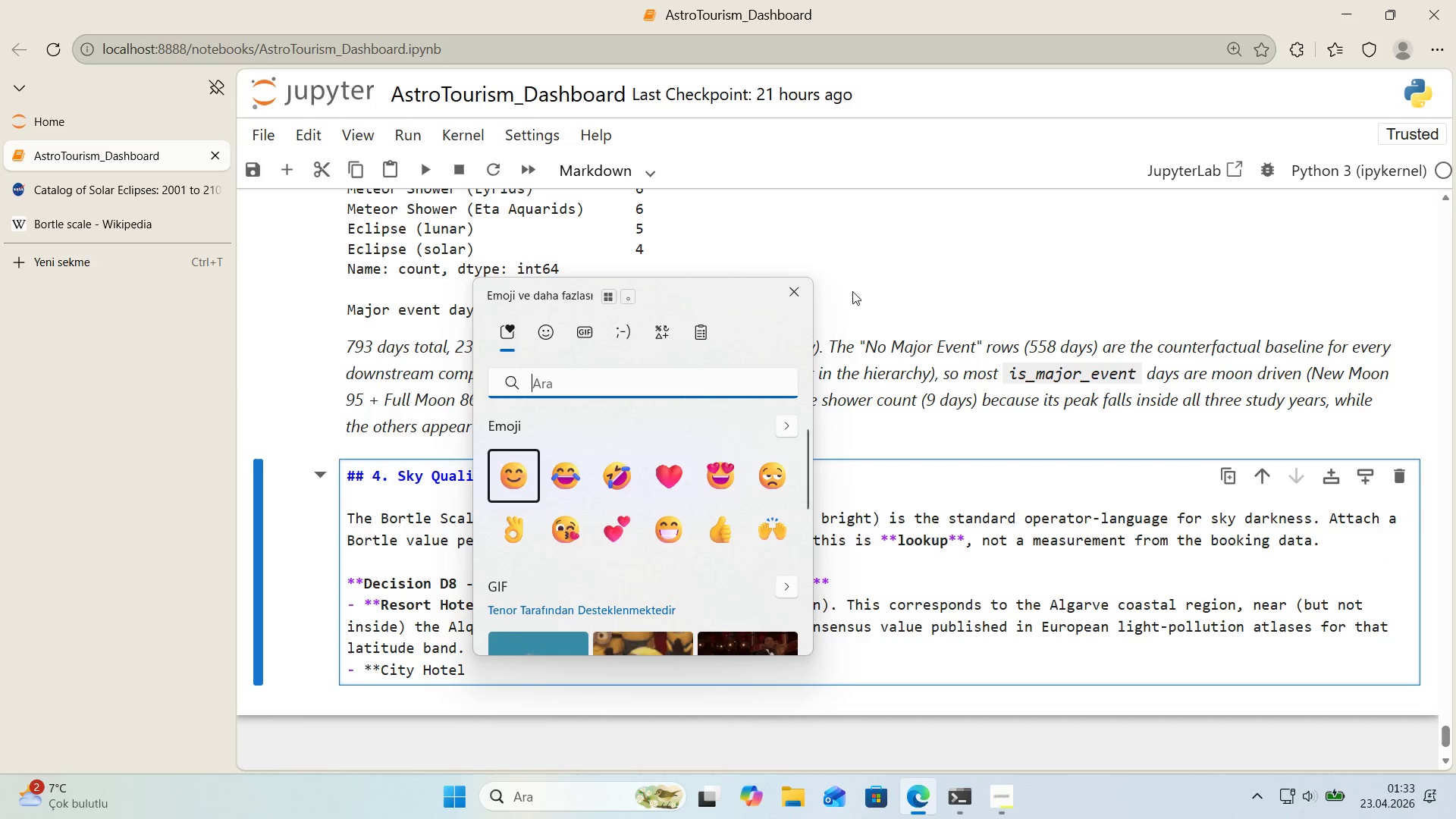 
left_click([647, 334])
 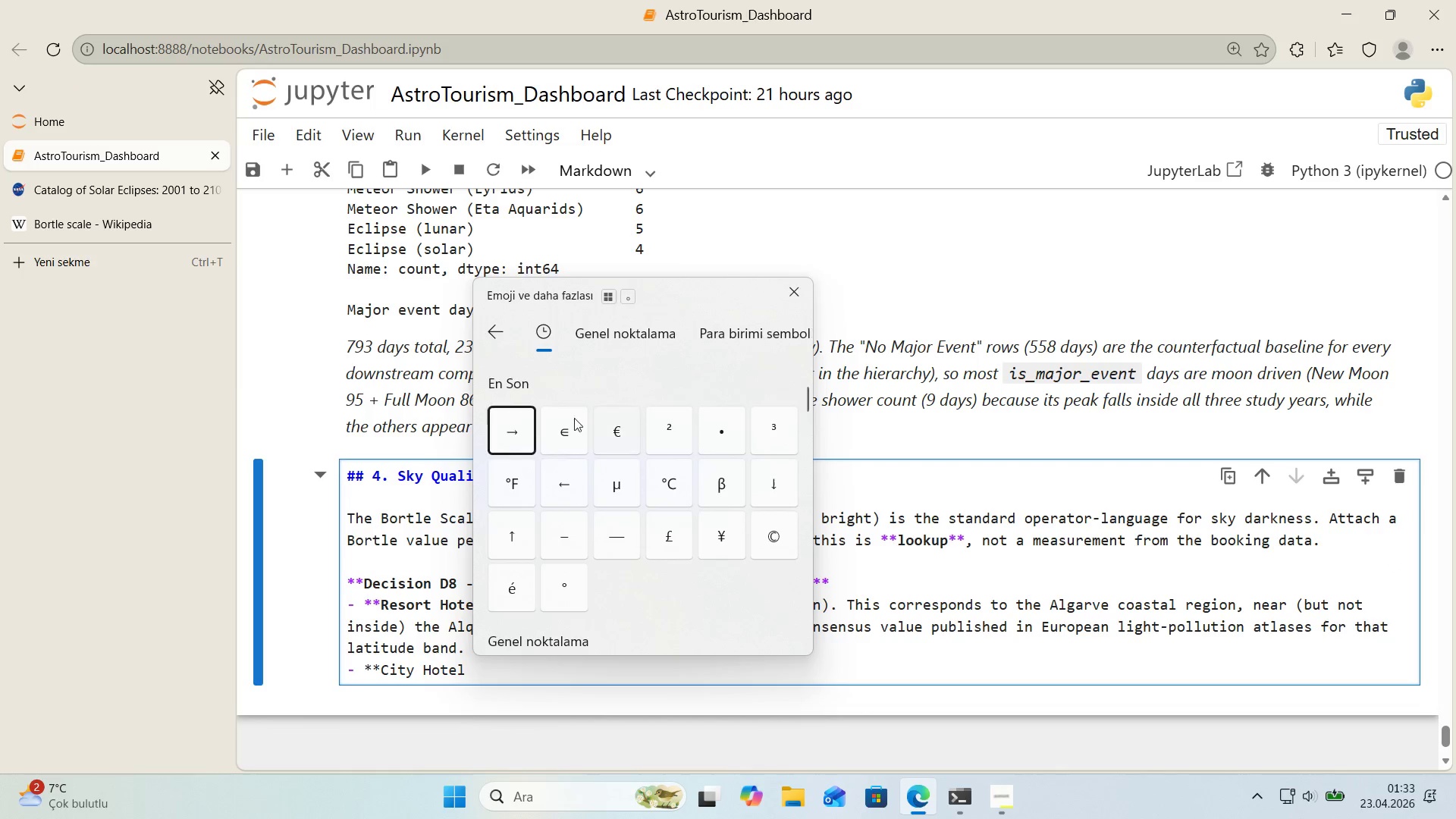 
left_click([530, 423])
 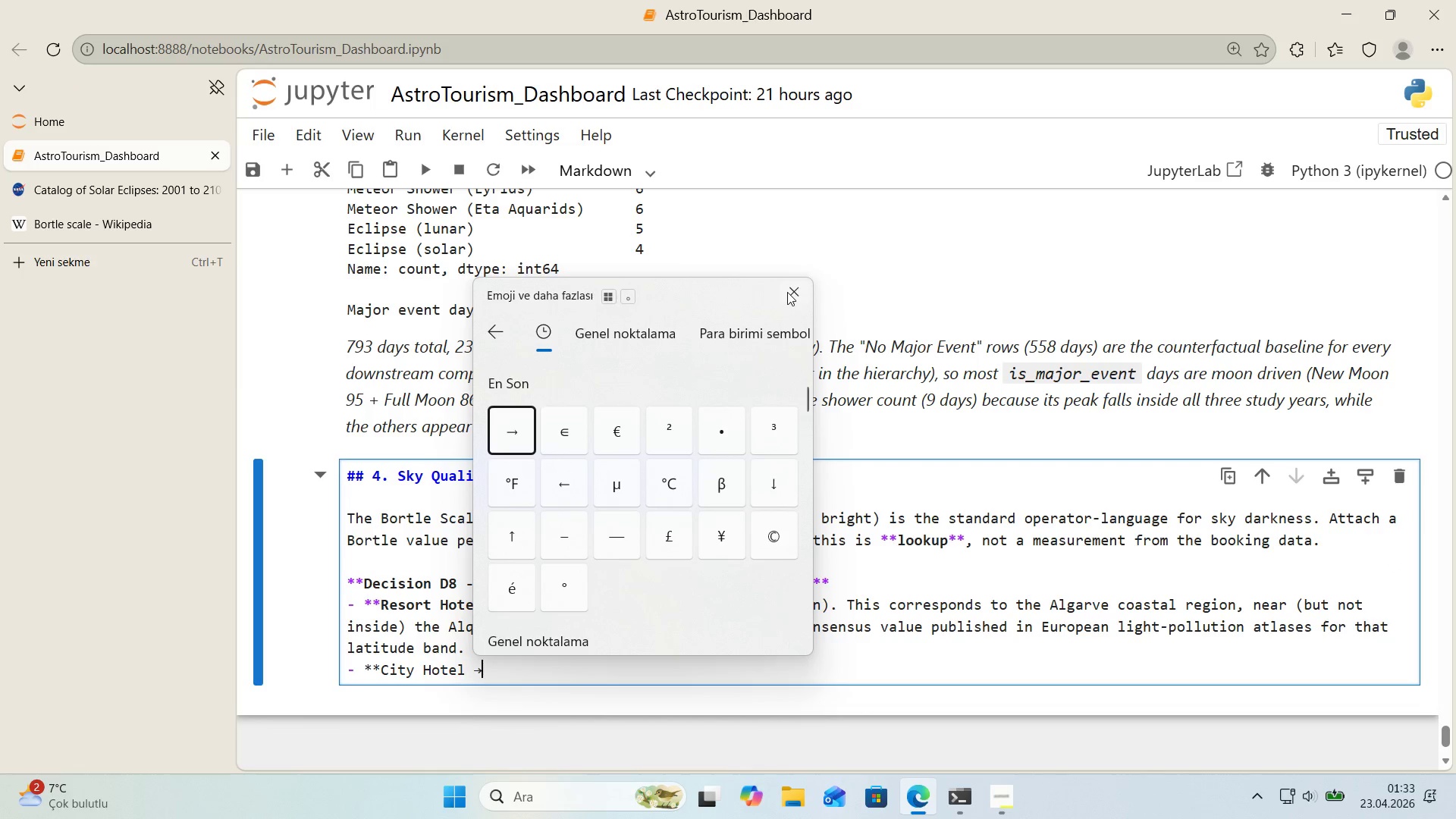 
left_click([802, 286])
 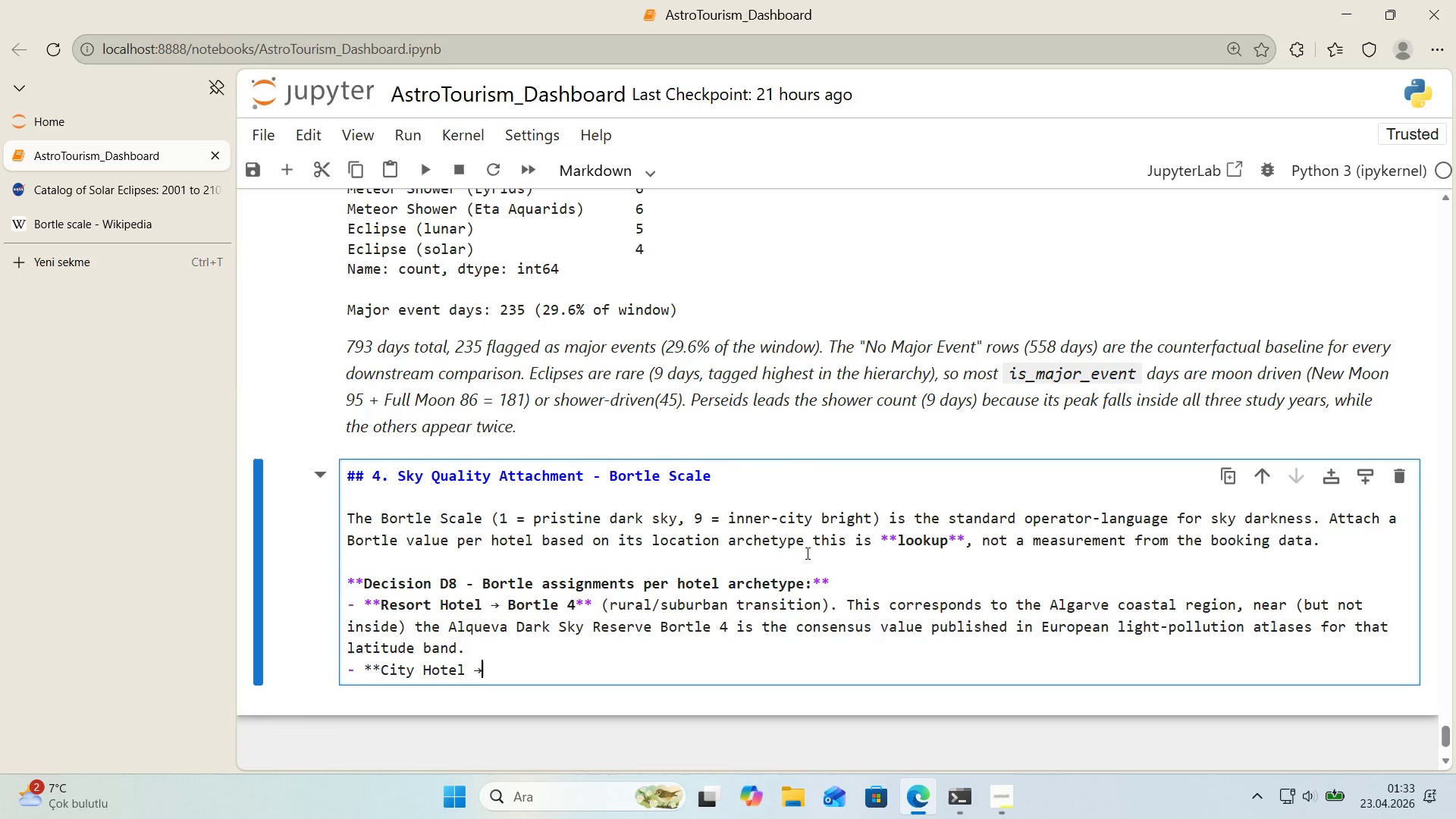 
type( Bortle 8** *()
 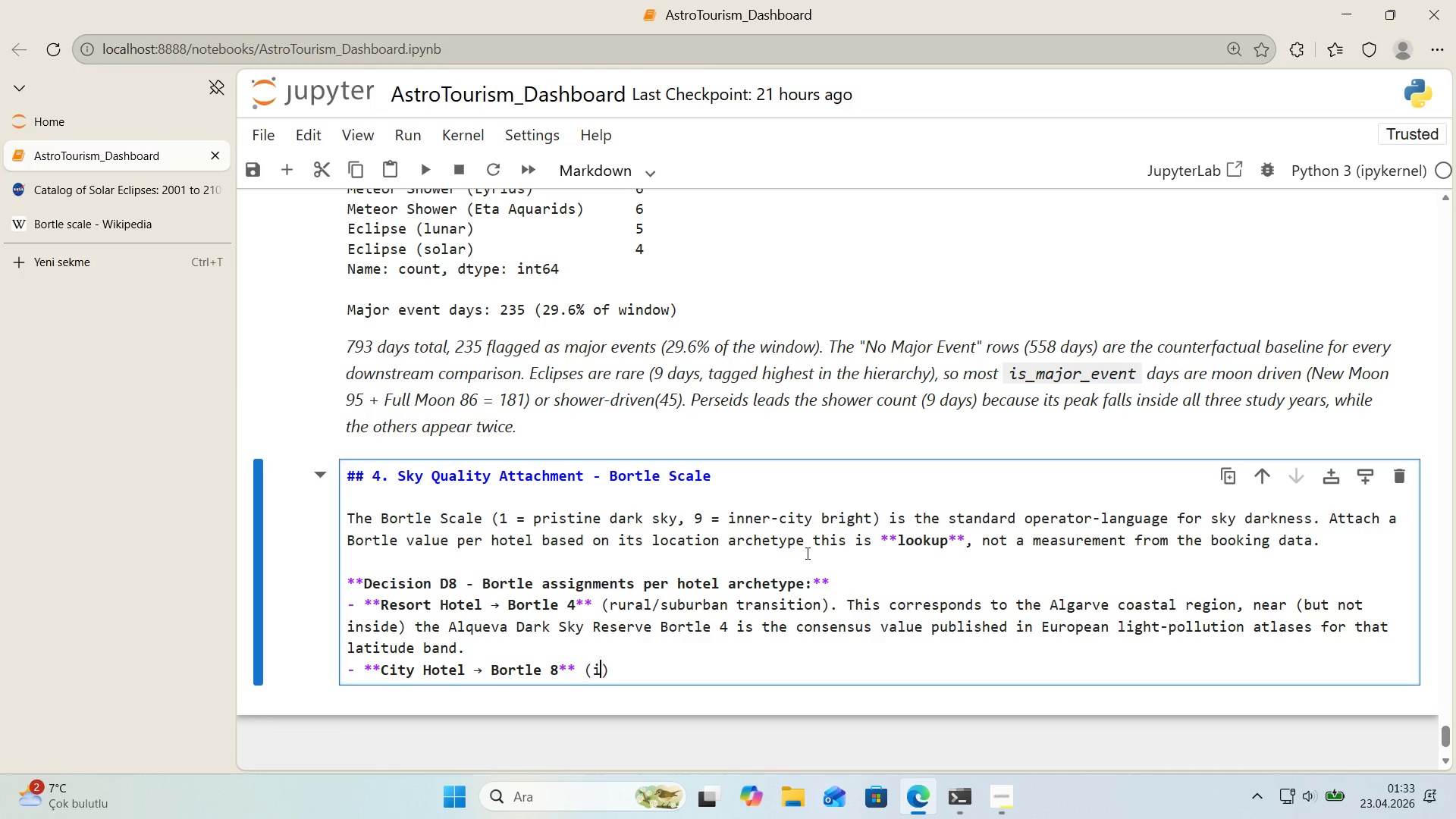 
 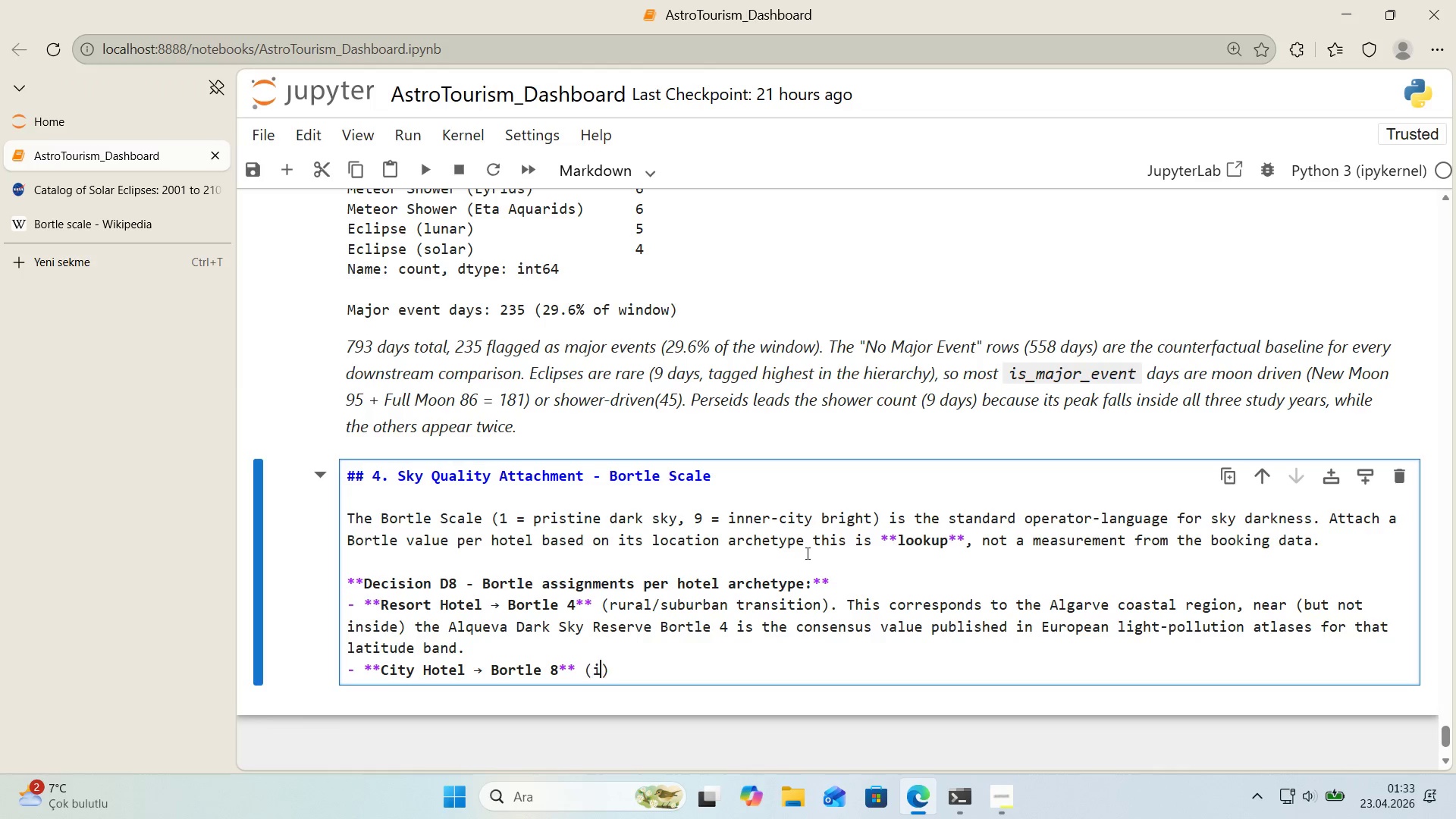 
key(ArrowLeft)
 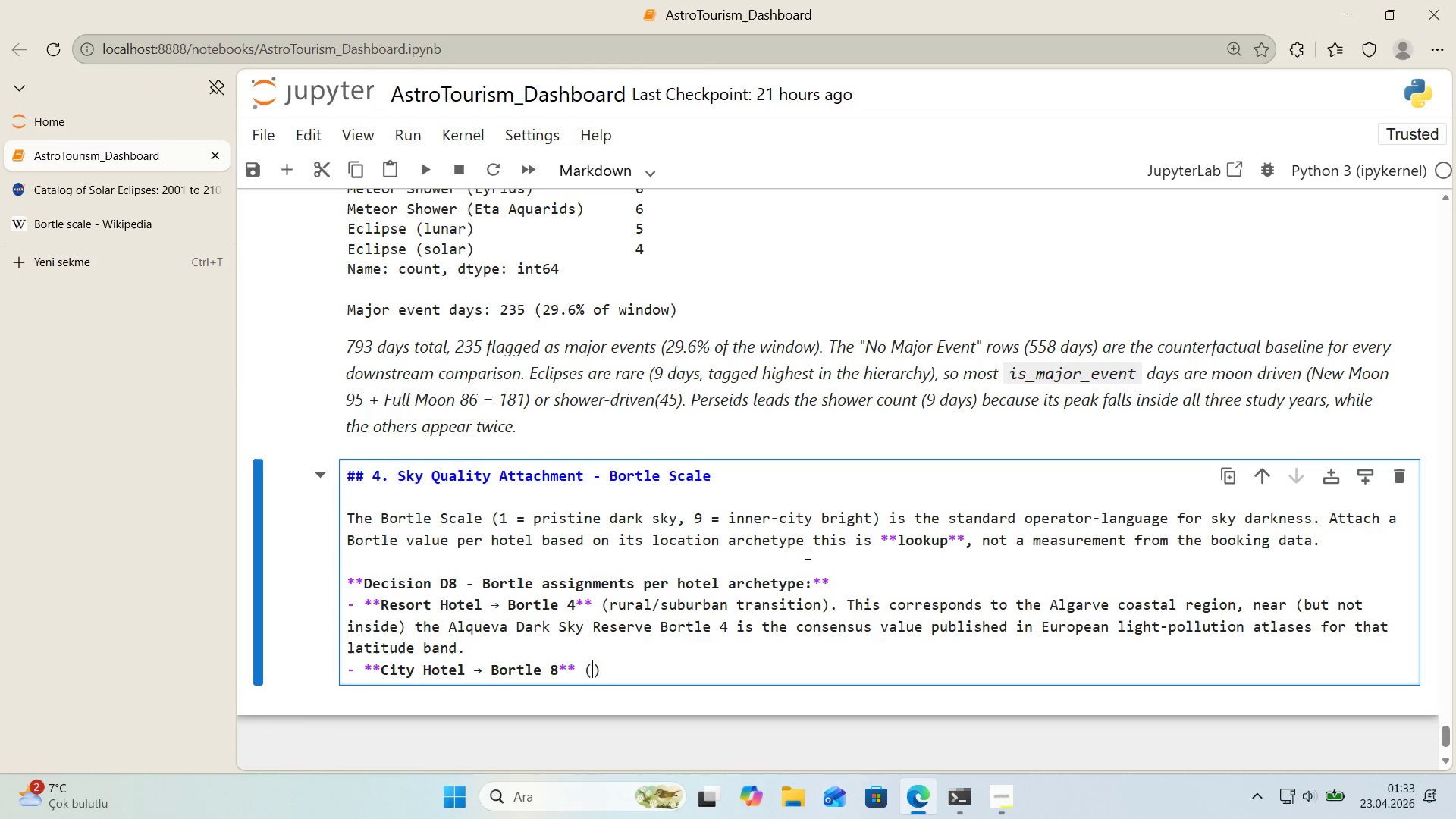 
type('nner c't)
key(Backspace)
key(Backspace)
key(Backspace)
key(Backspace)
type(-c'ty br'ght sky)
 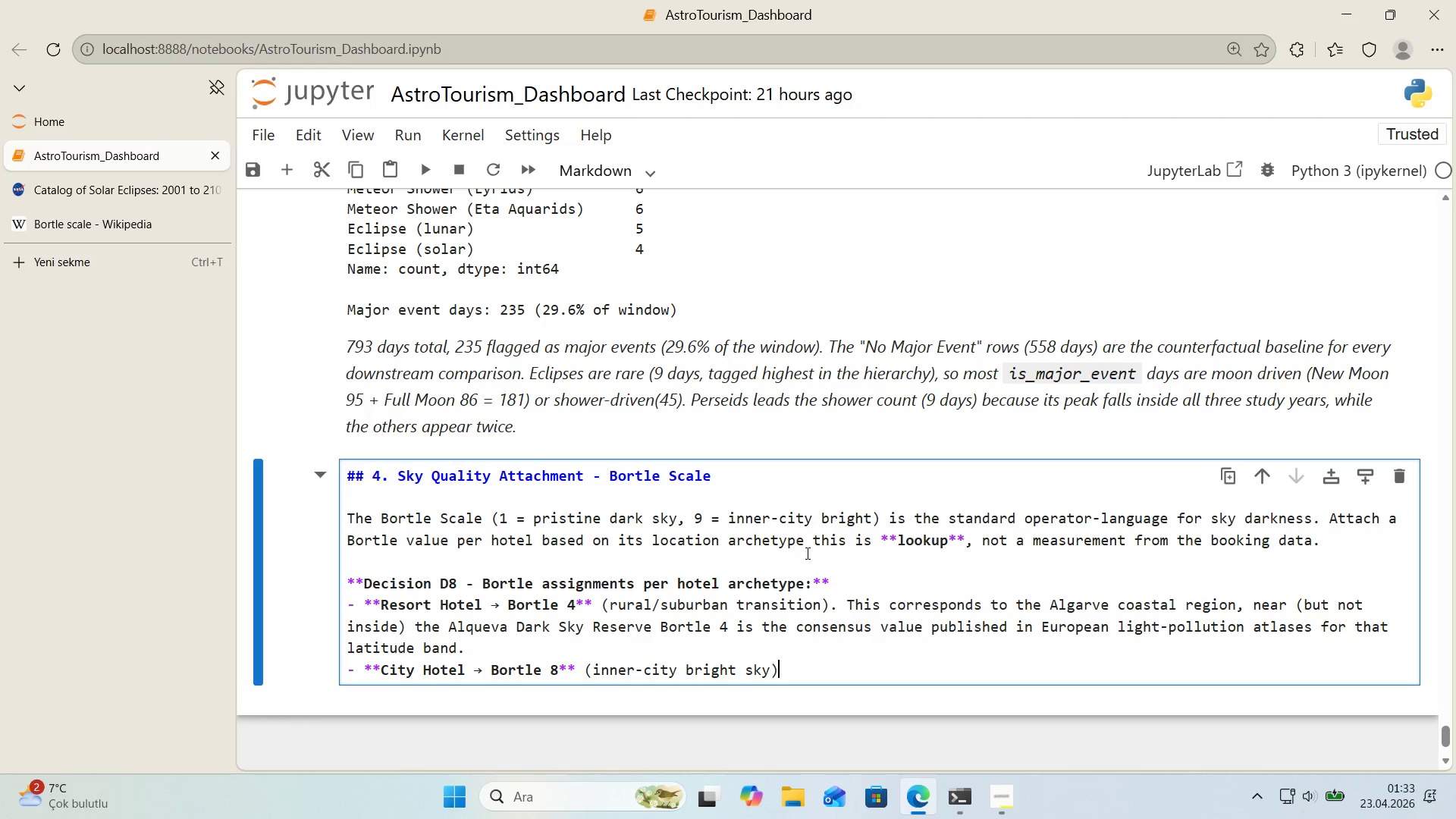 
key(ArrowRight)
 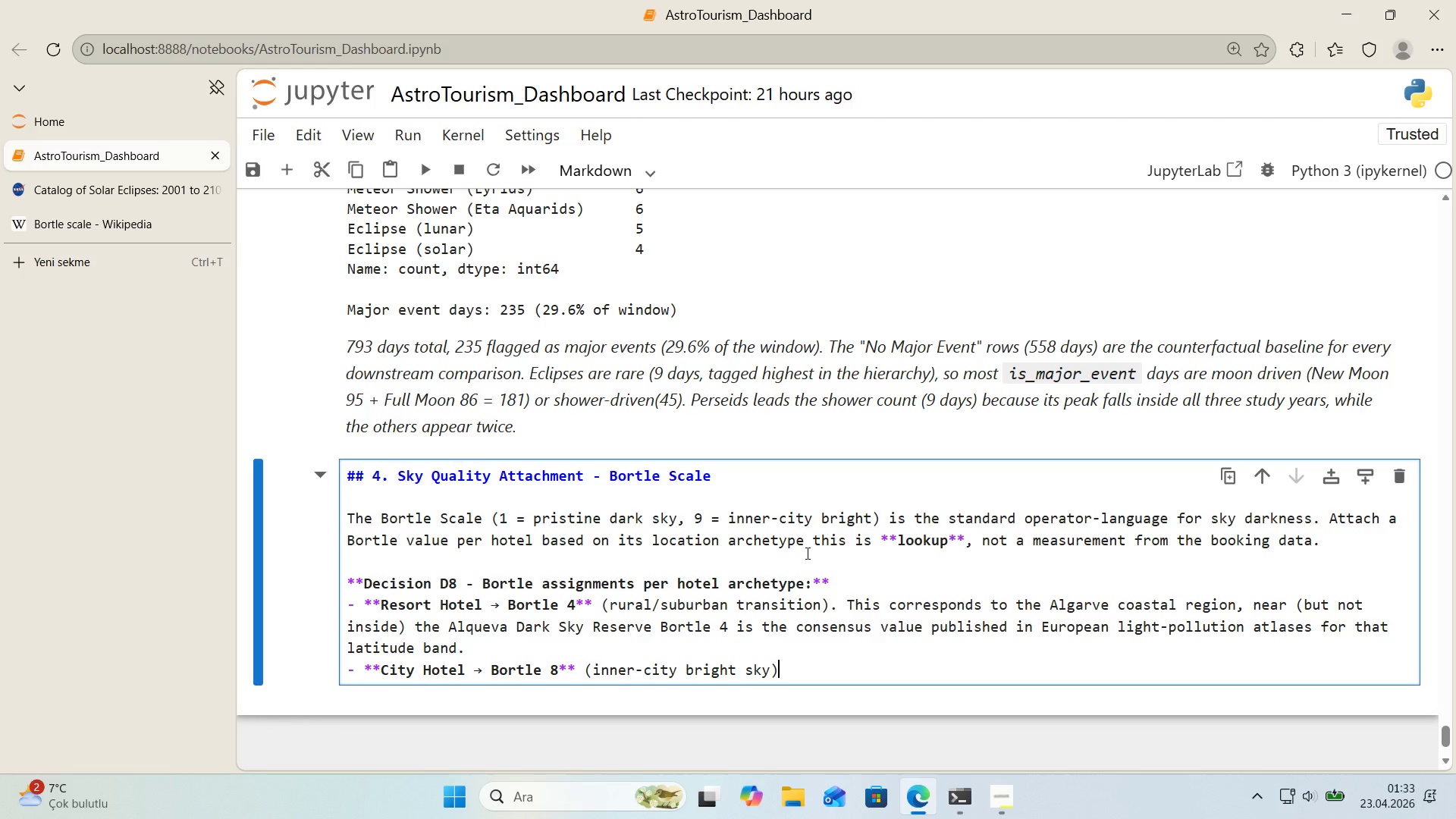 
type(. Matches l)
key(Backspace)
type(L'sbon metropol'tan )
 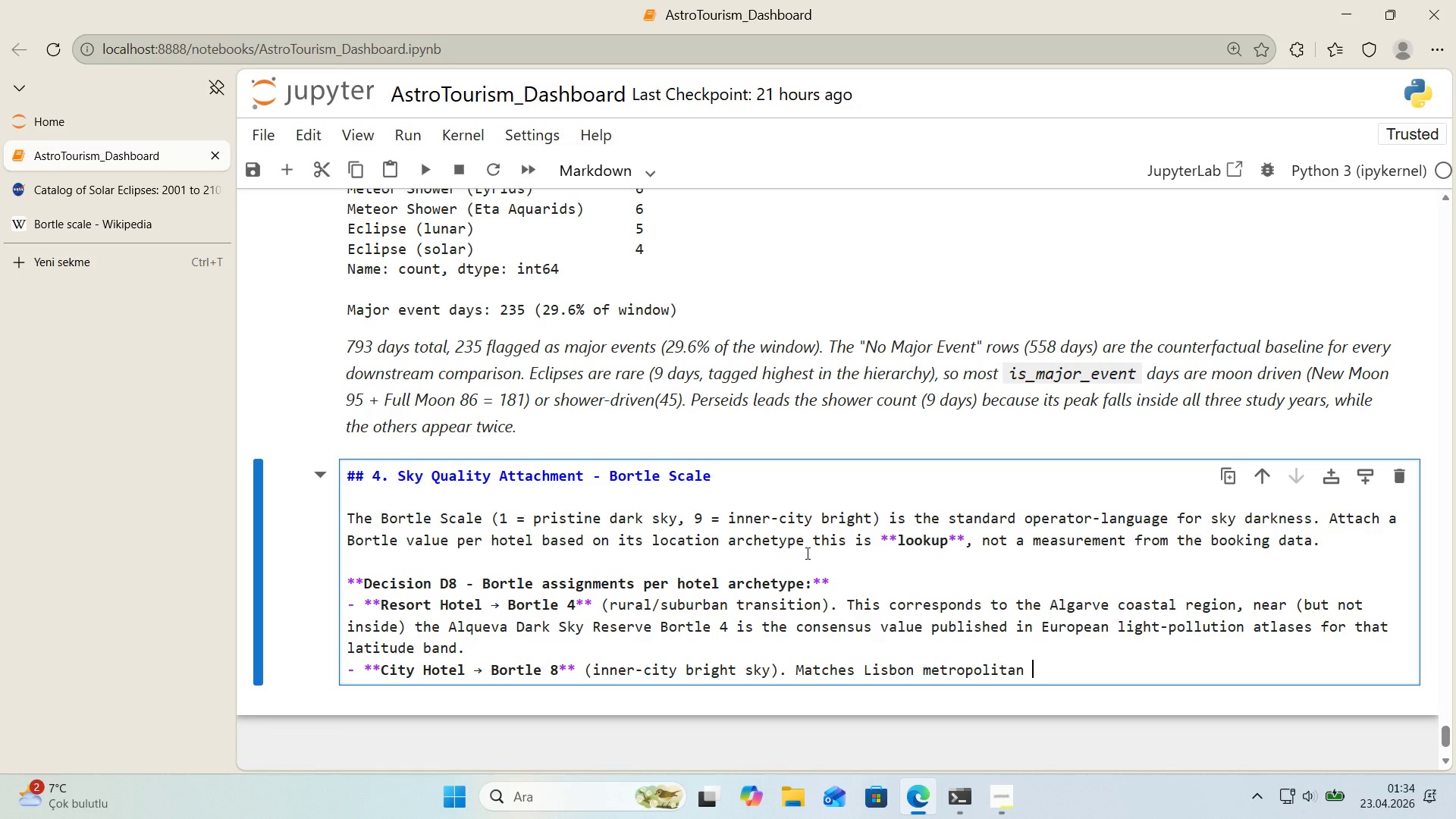 
type(l'ght-pollut'on measurementss)
key(Backspace)
type( 'n the same atlases.)
 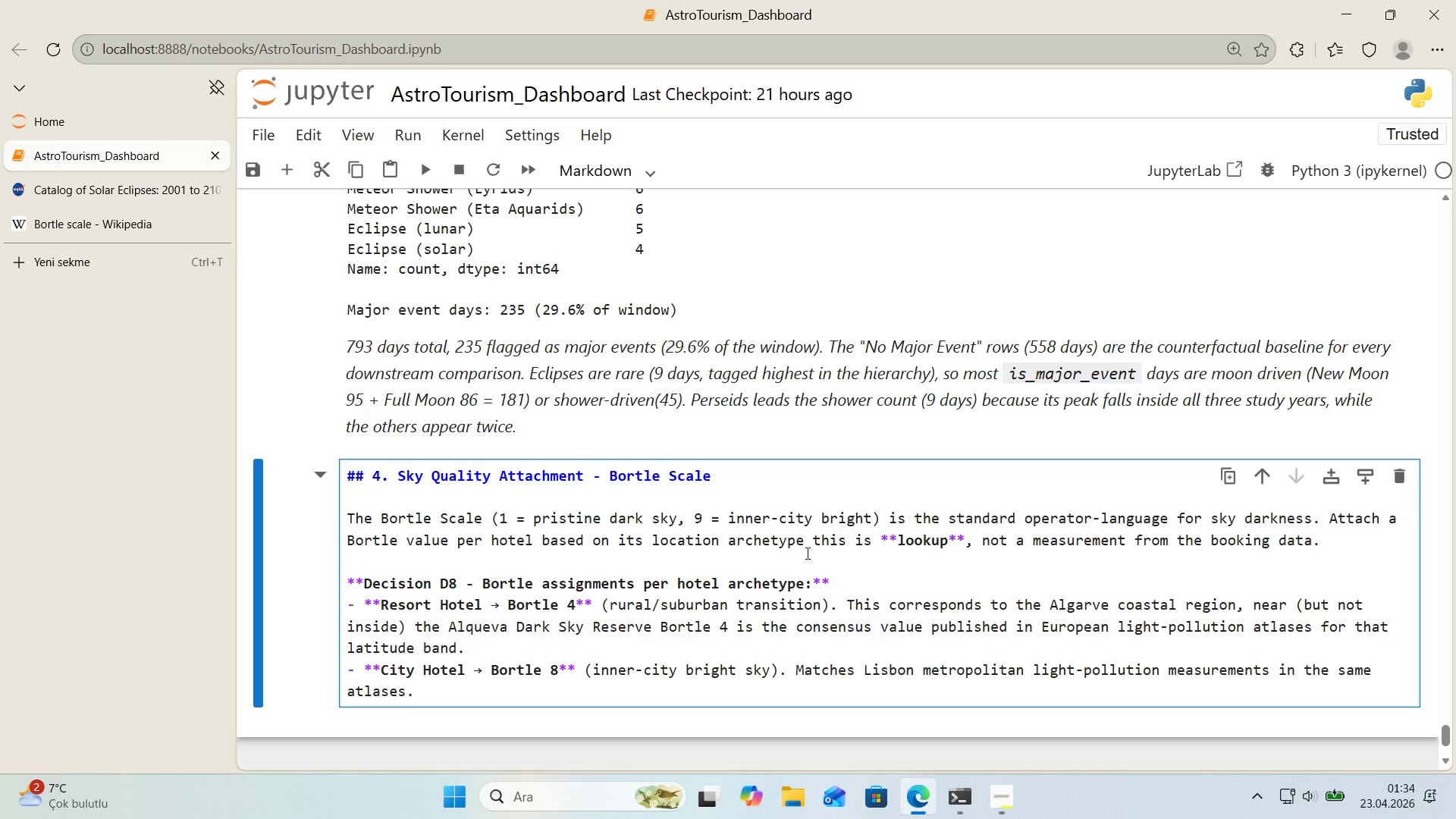 
key(Enter)
 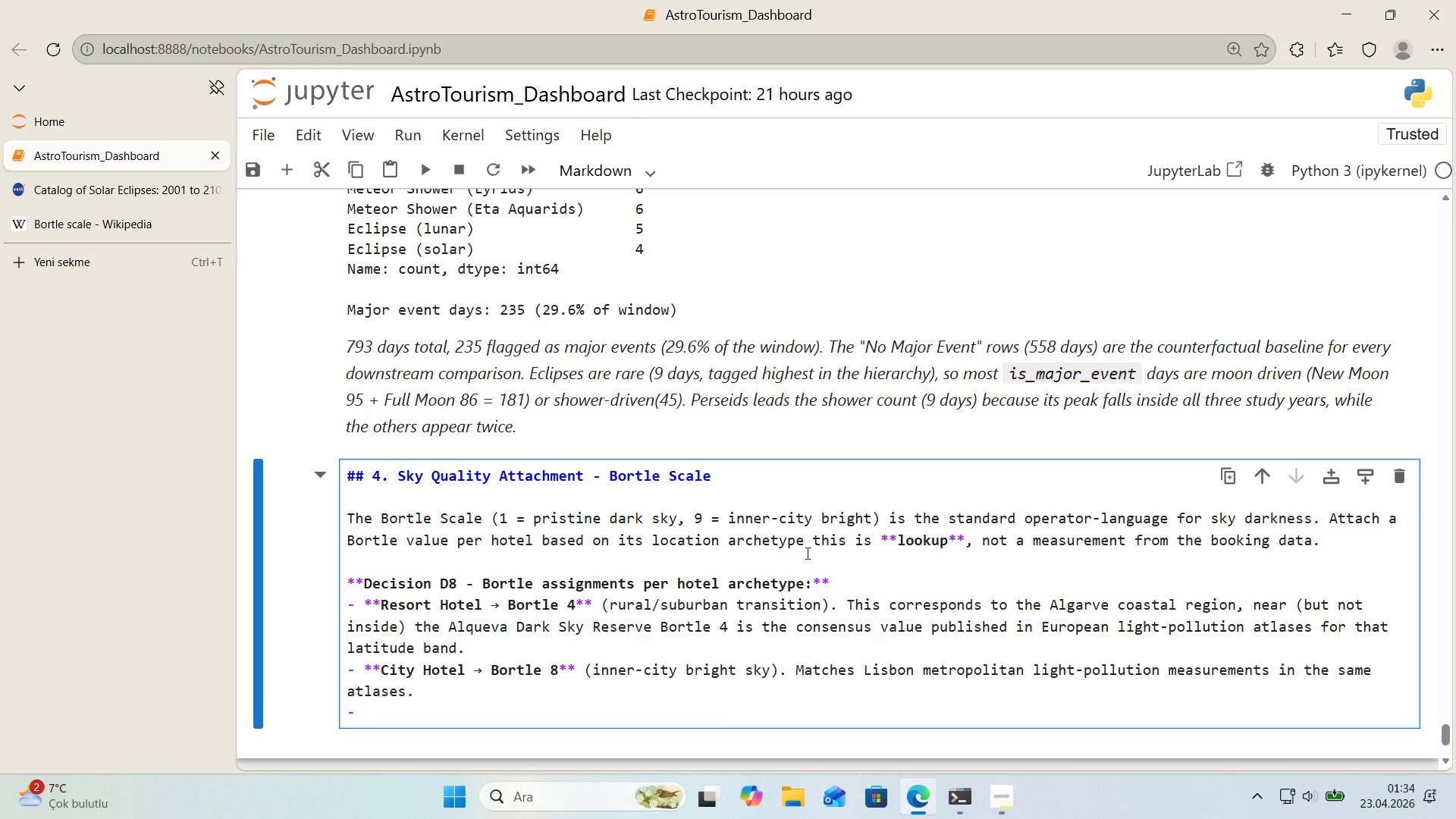 
key(Enter)
 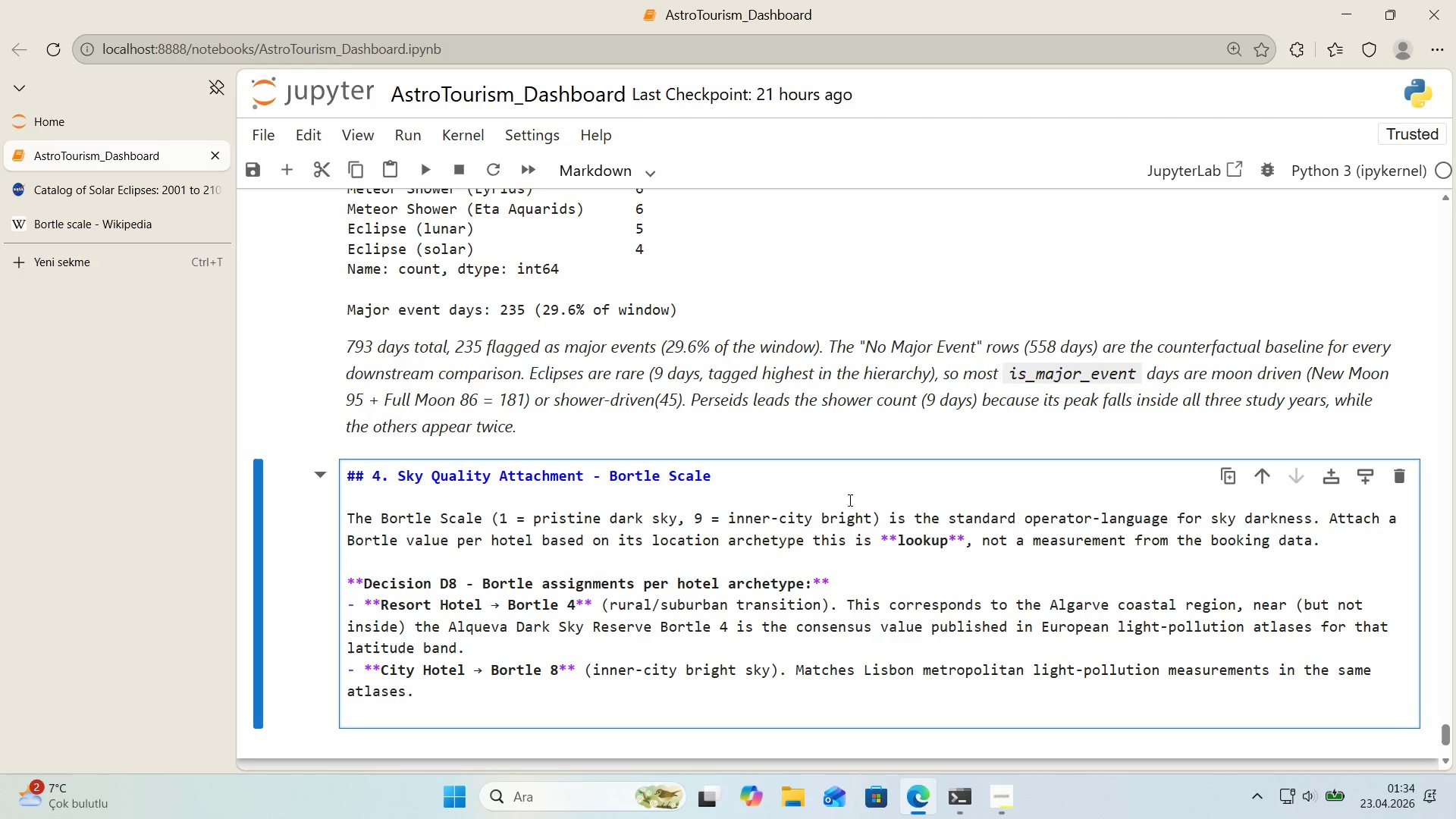 
scroll: coordinate [846, 502], scroll_direction: down, amount: 1.0
 